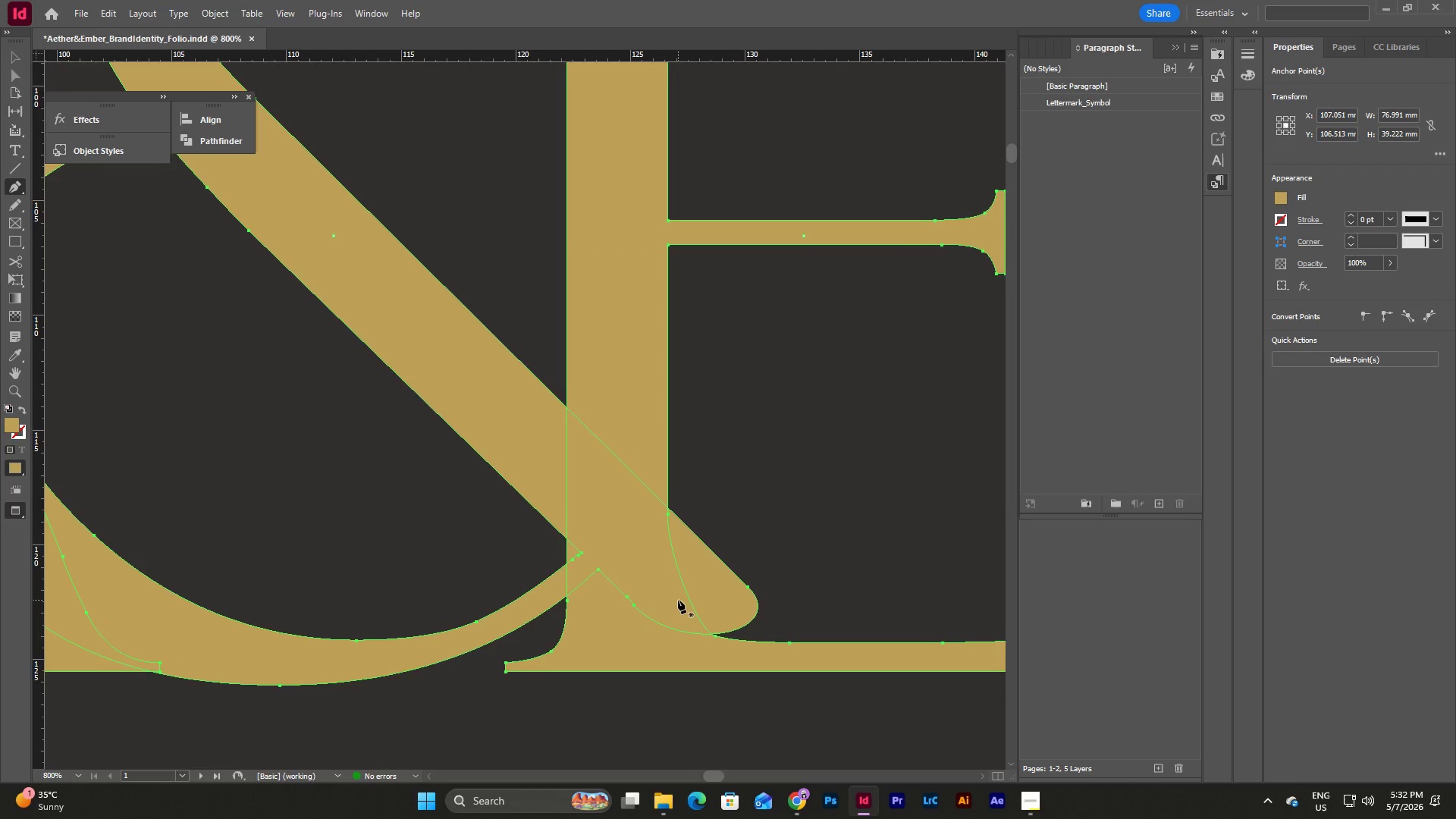 
key(Control+Z)
 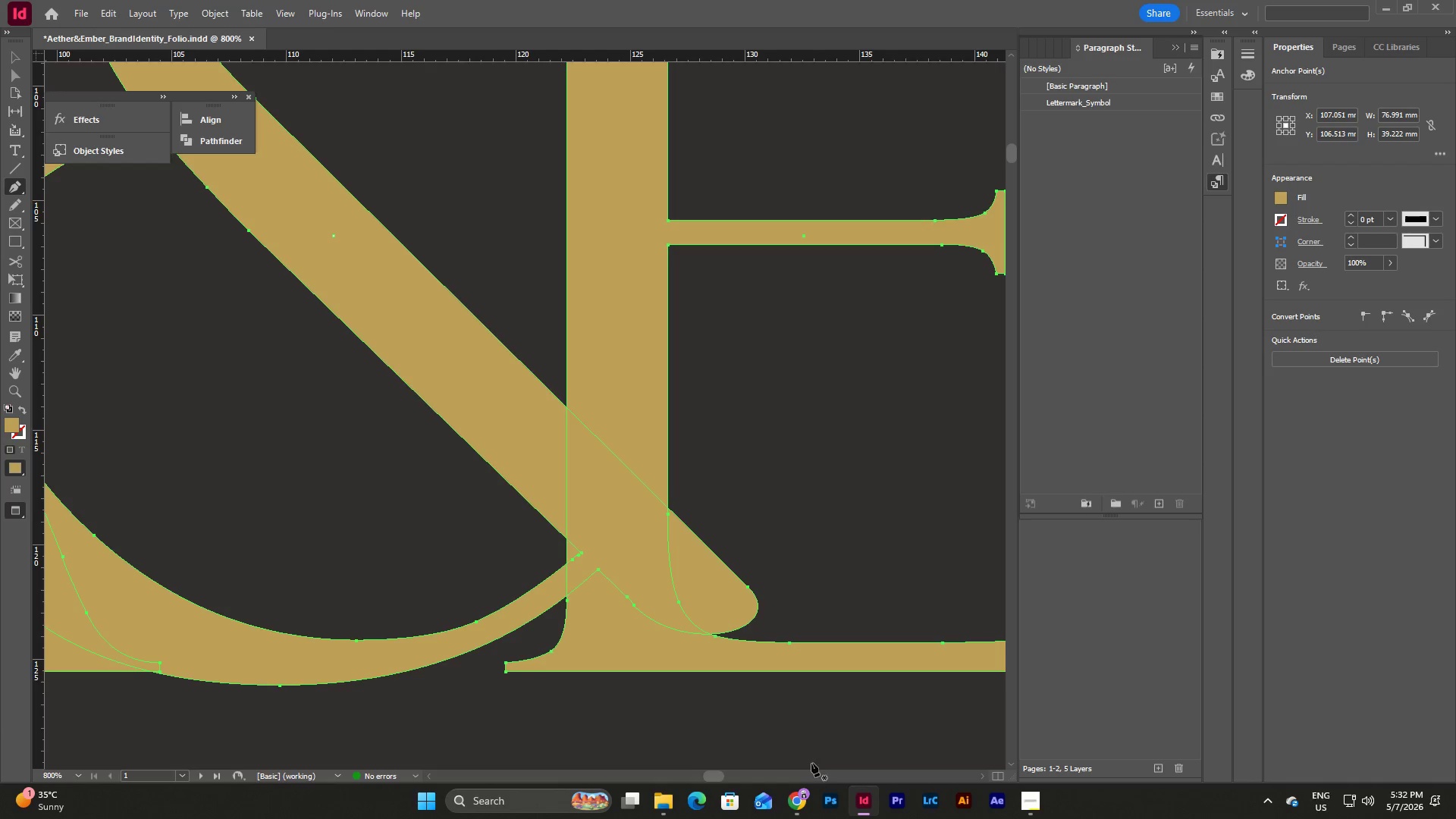 
wait(6.2)
 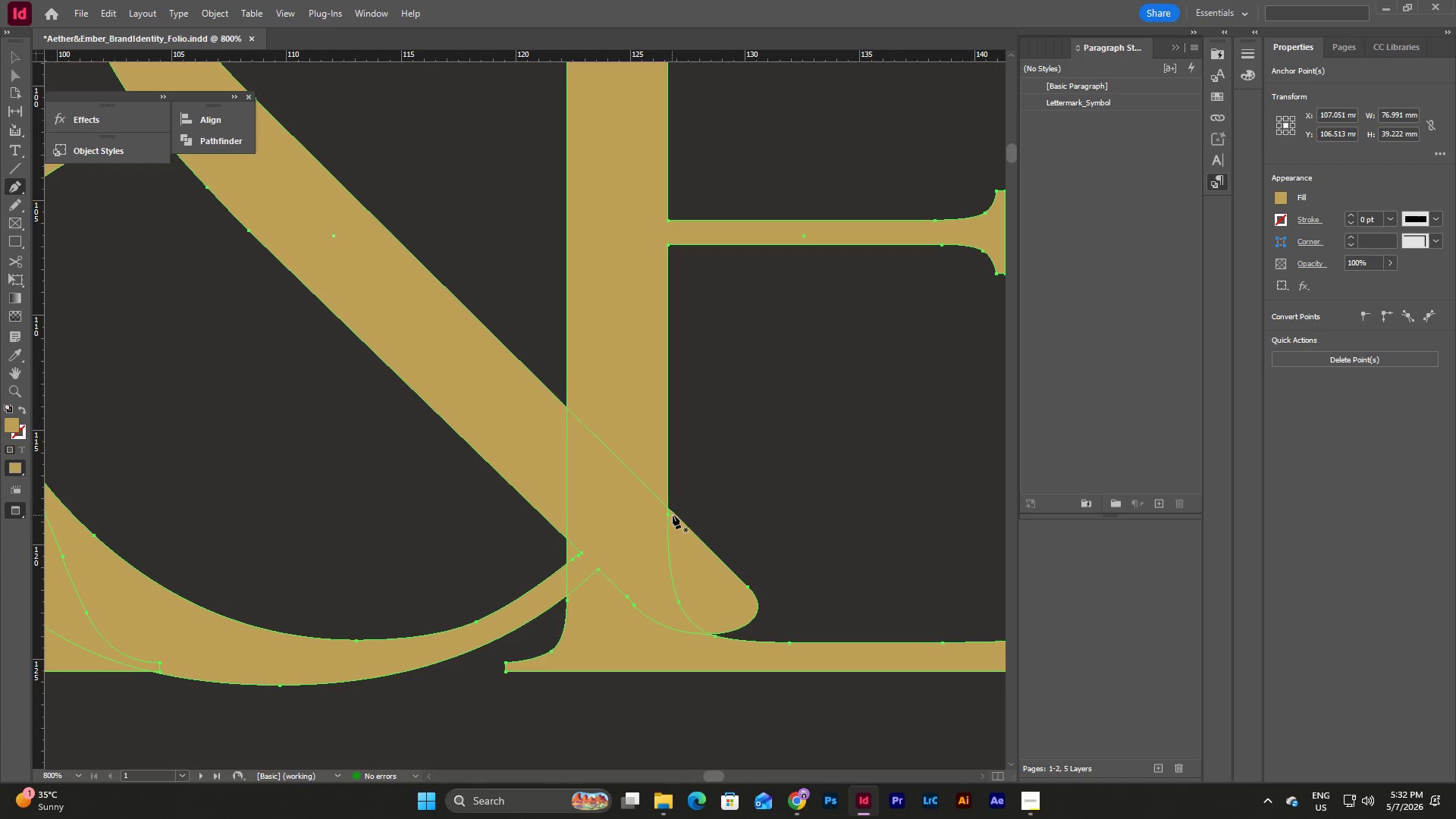 
left_click_drag(start_coordinate=[720, 774], to_coordinate=[725, 774])
 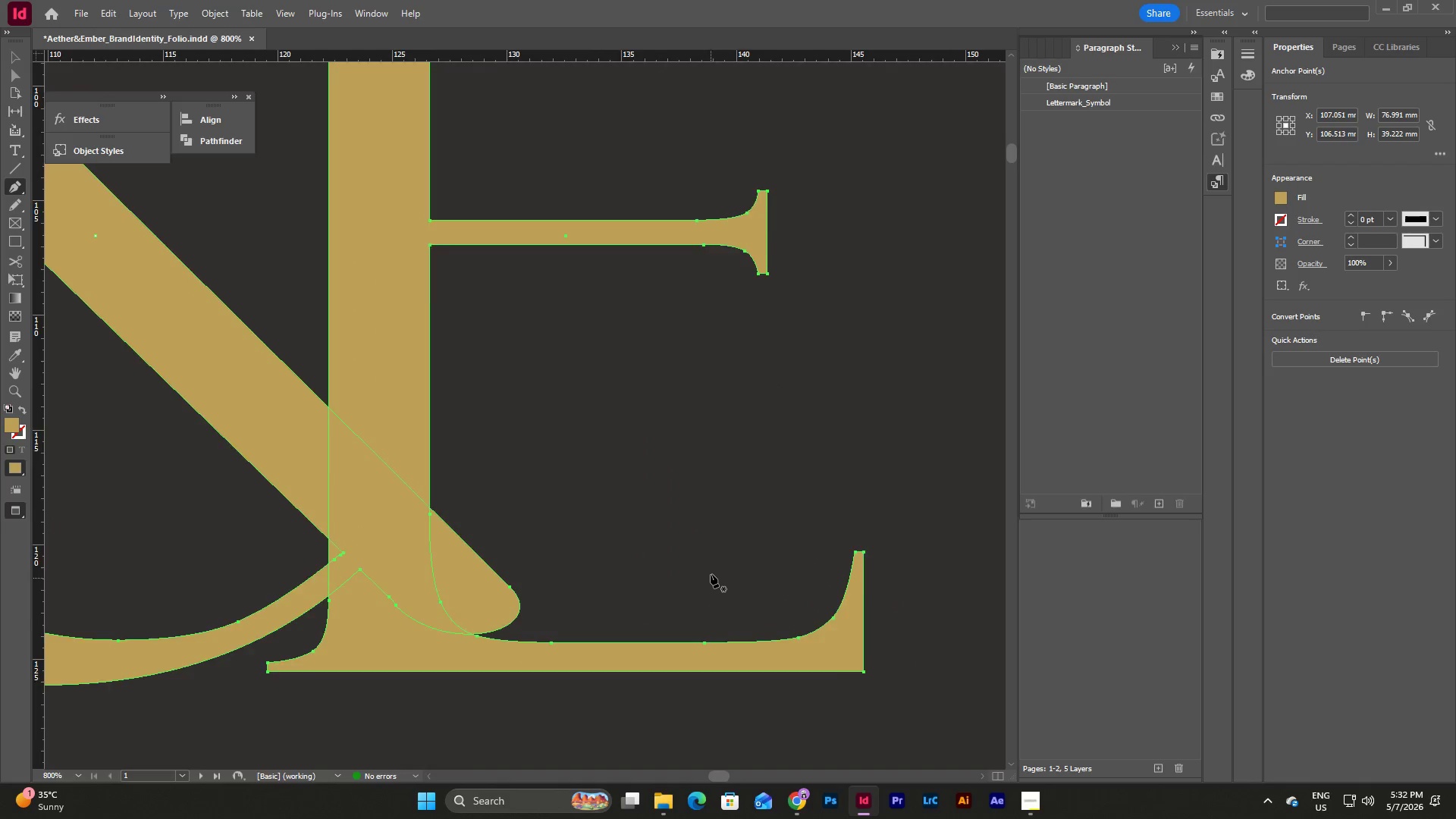 
scroll: coordinate [711, 574], scroll_direction: up, amount: 4.0
 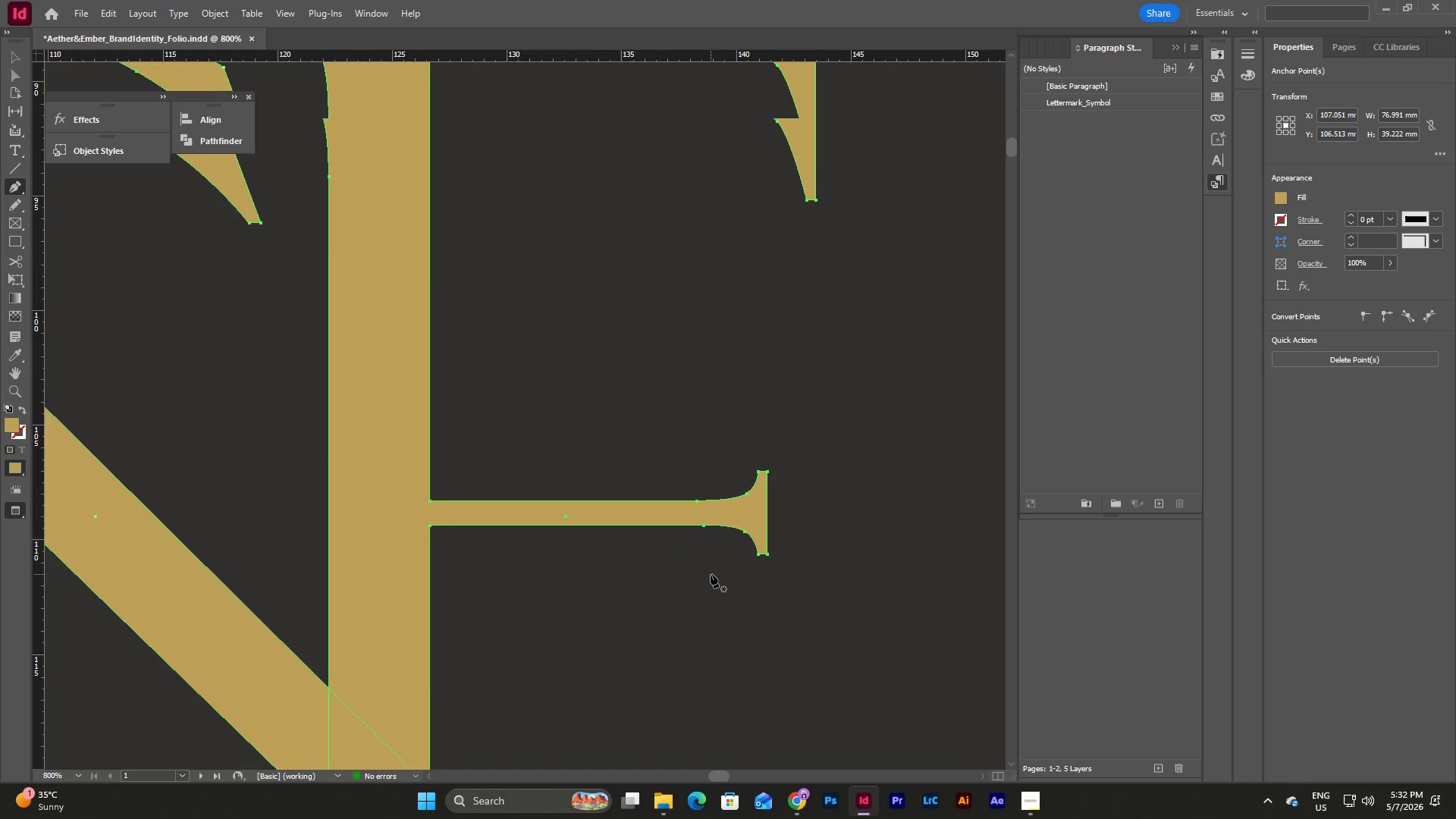 
scroll: coordinate [731, 636], scroll_direction: down, amount: 5.0
 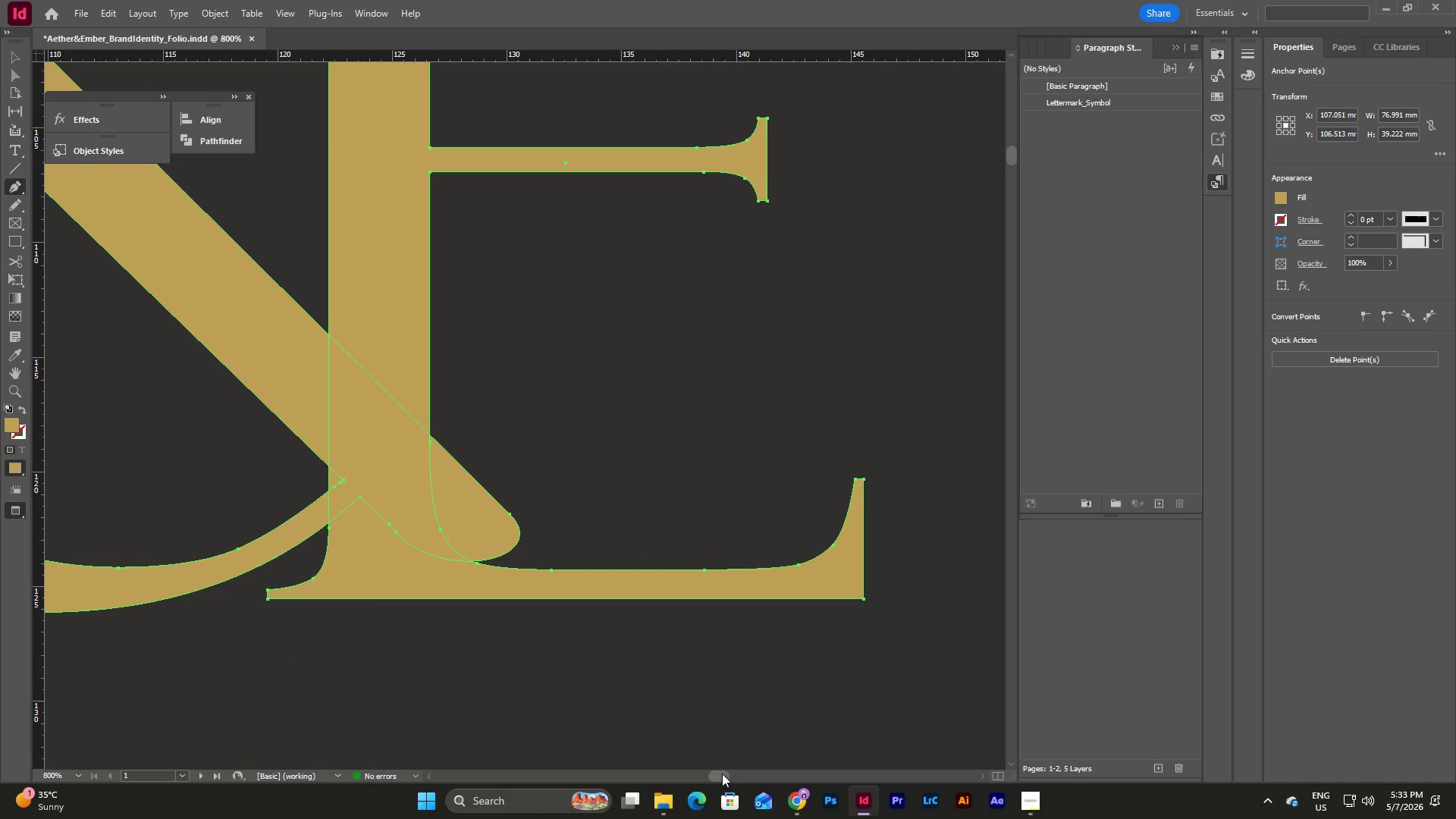 
left_click_drag(start_coordinate=[722, 774], to_coordinate=[708, 772])
 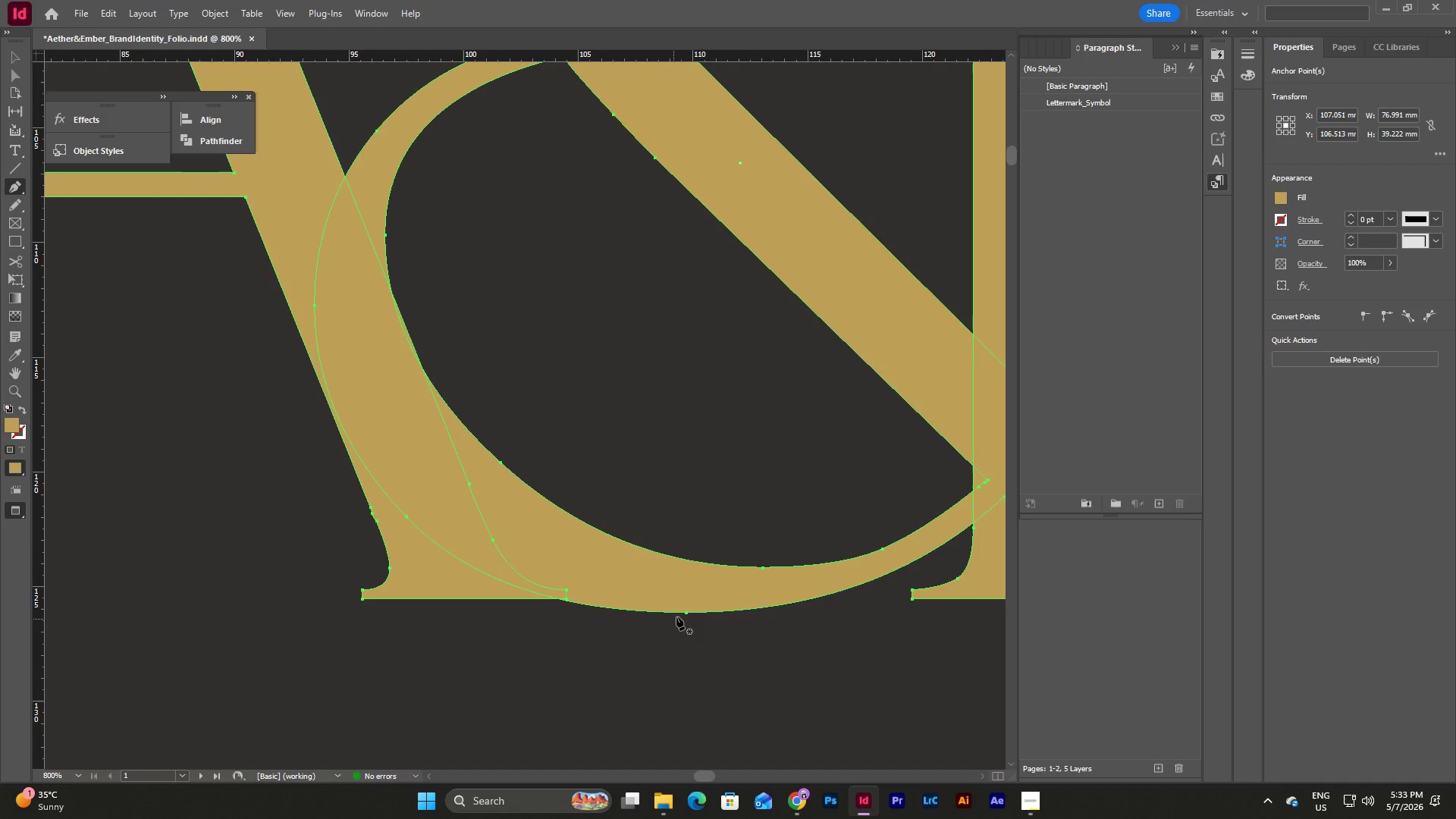 
left_click([686, 611])
 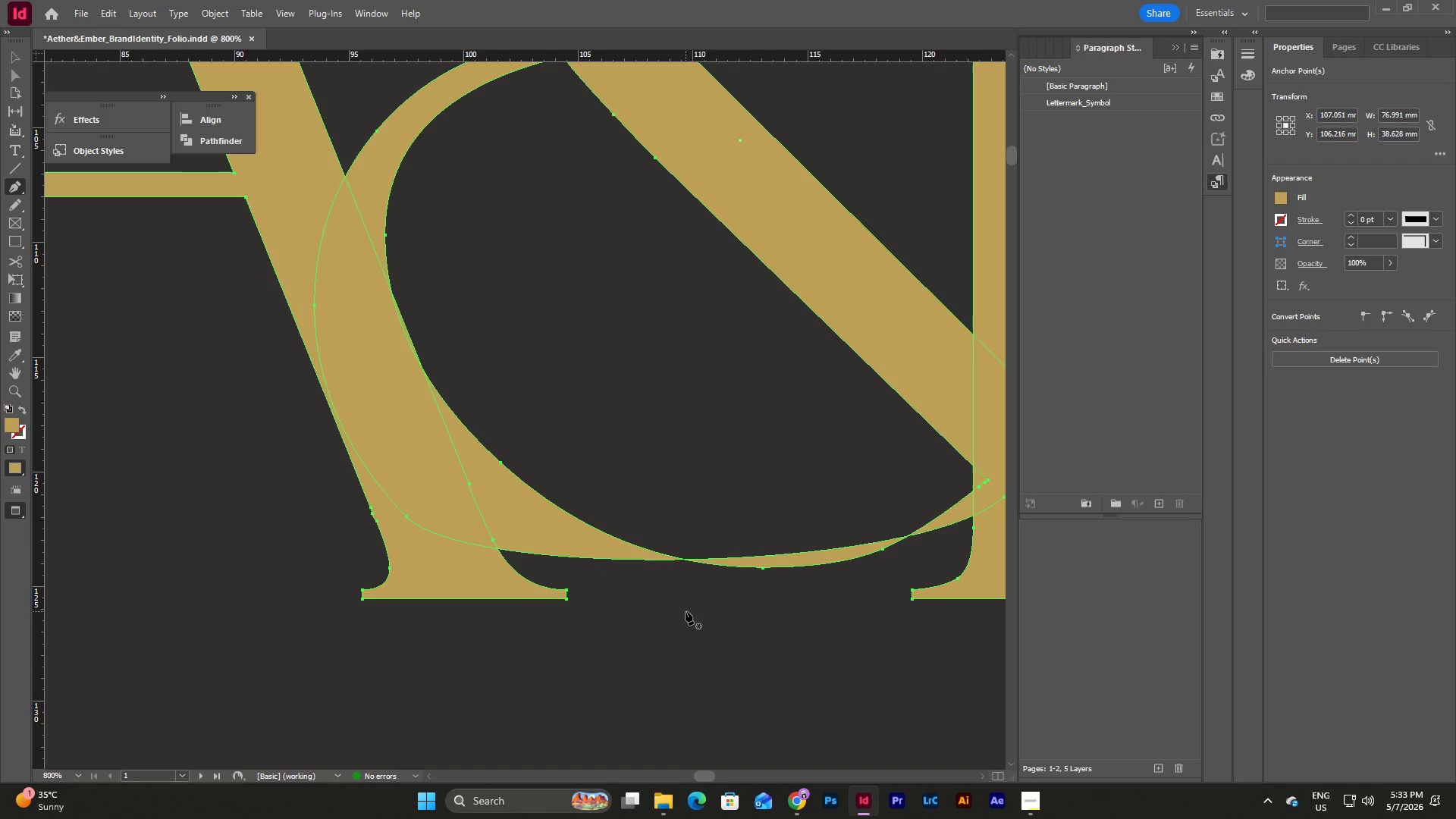 
key(Control+Z)
 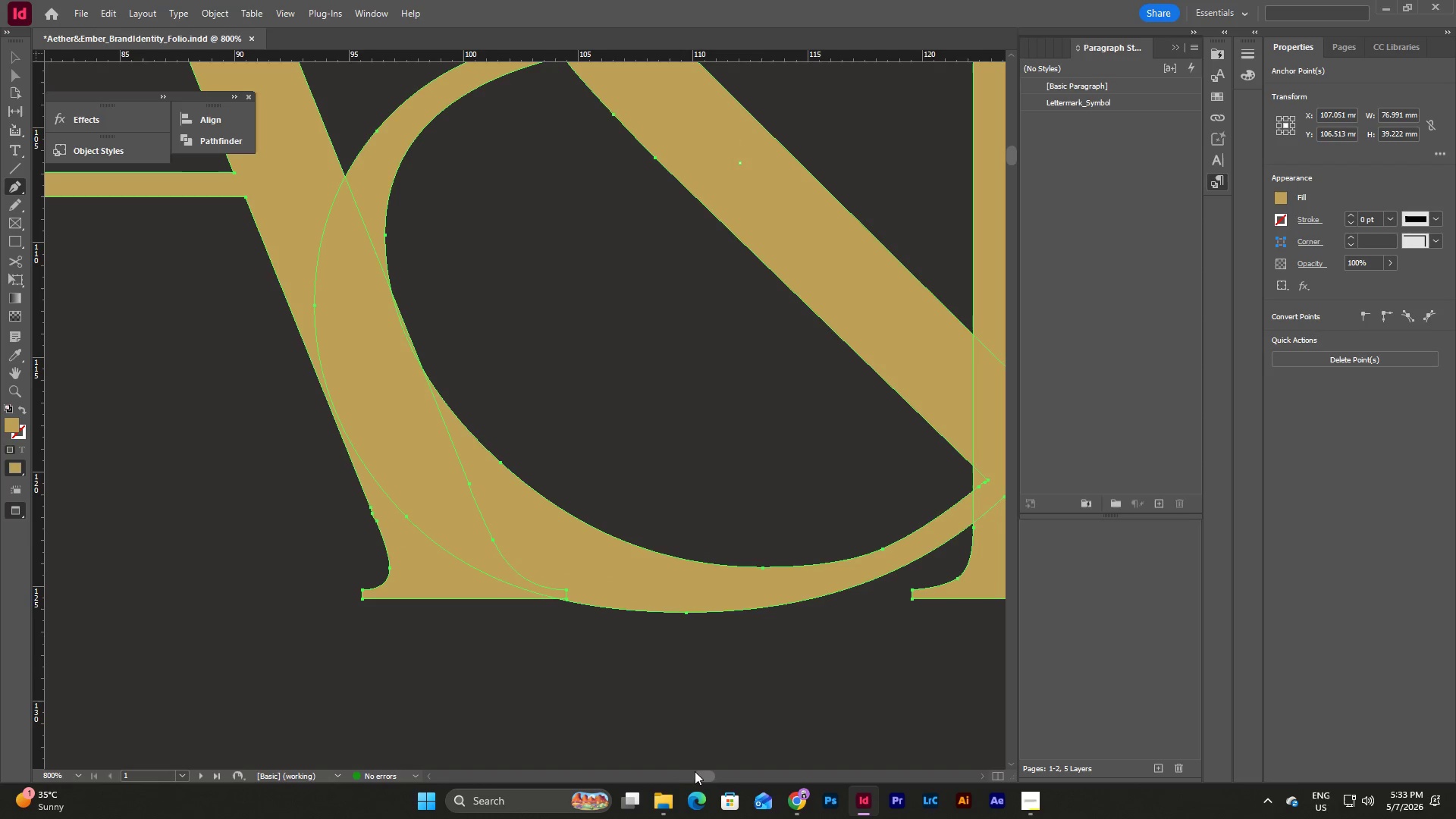 
left_click_drag(start_coordinate=[699, 773], to_coordinate=[704, 766])
 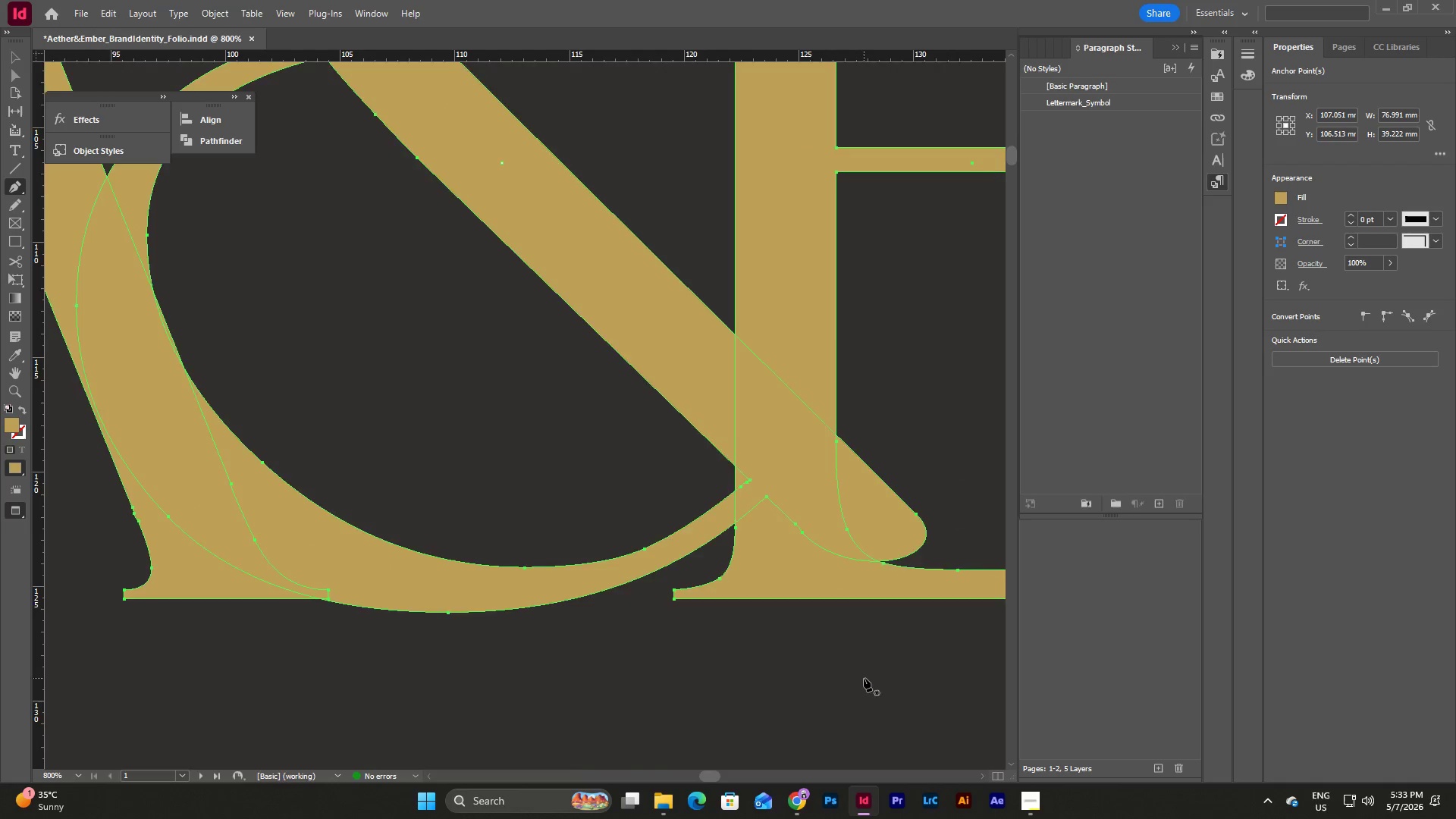 
scroll: coordinate [864, 678], scroll_direction: up, amount: 3.0
 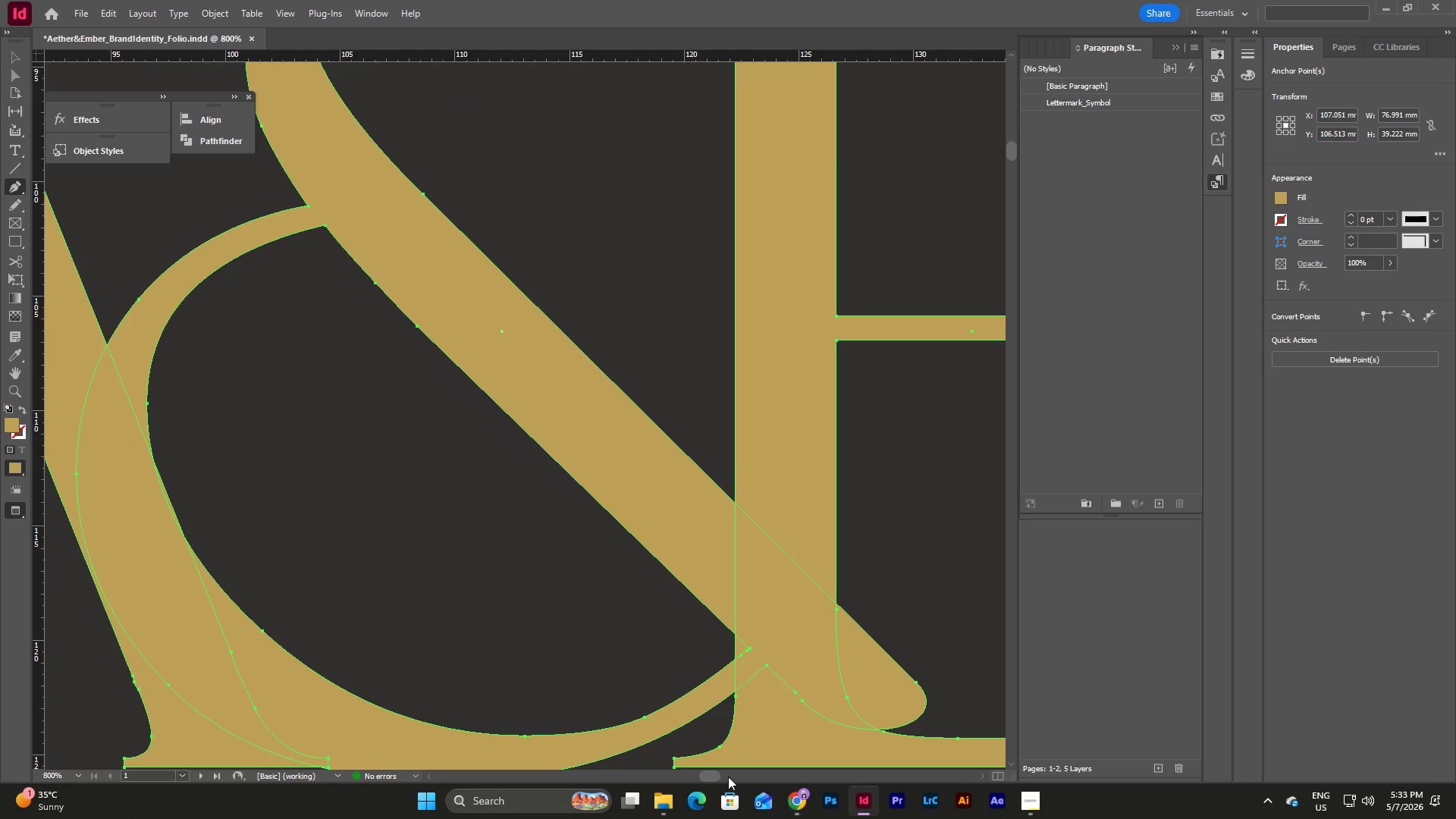 
left_click_drag(start_coordinate=[715, 773], to_coordinate=[720, 773])
 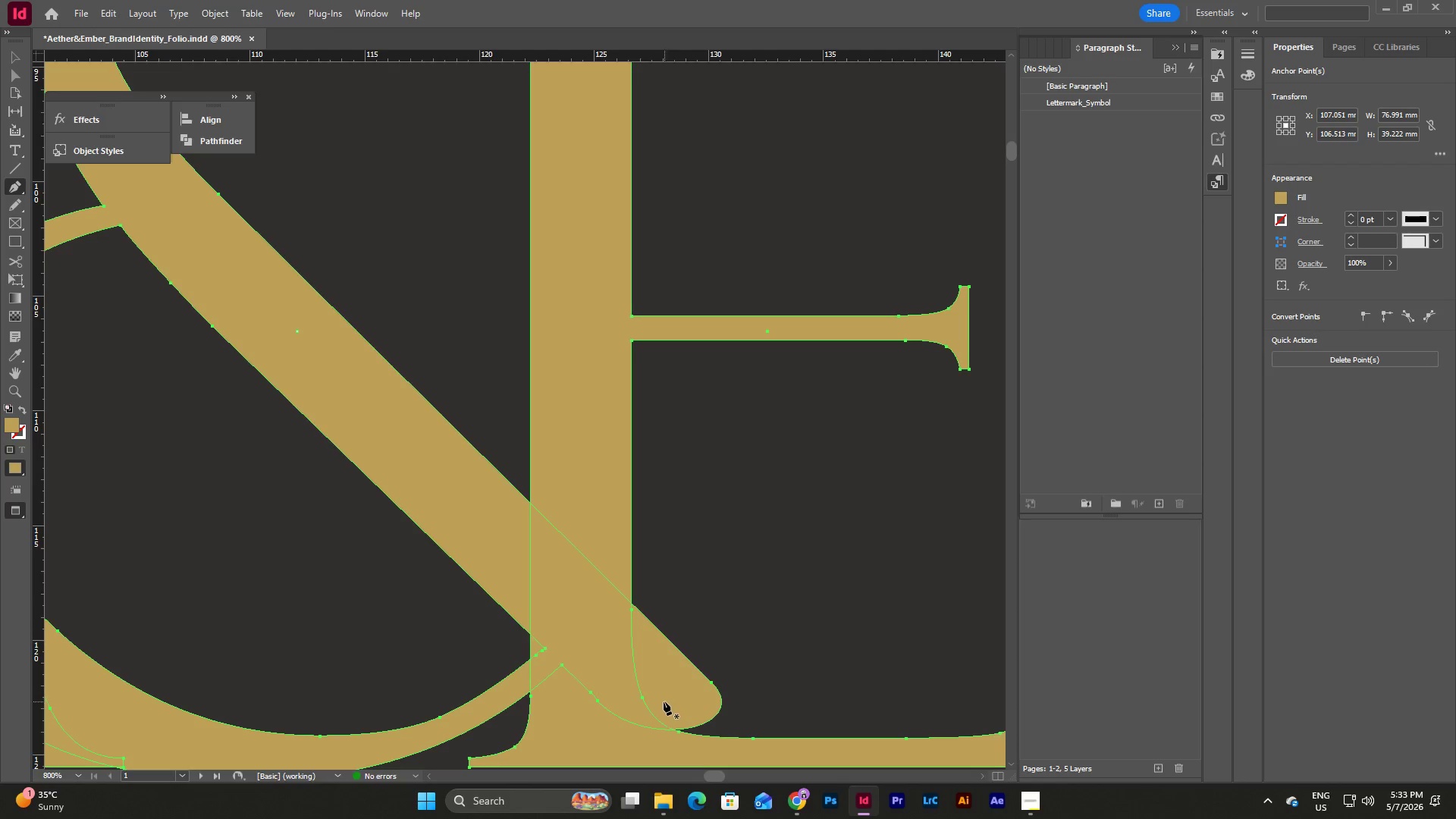 
wait(5.72)
 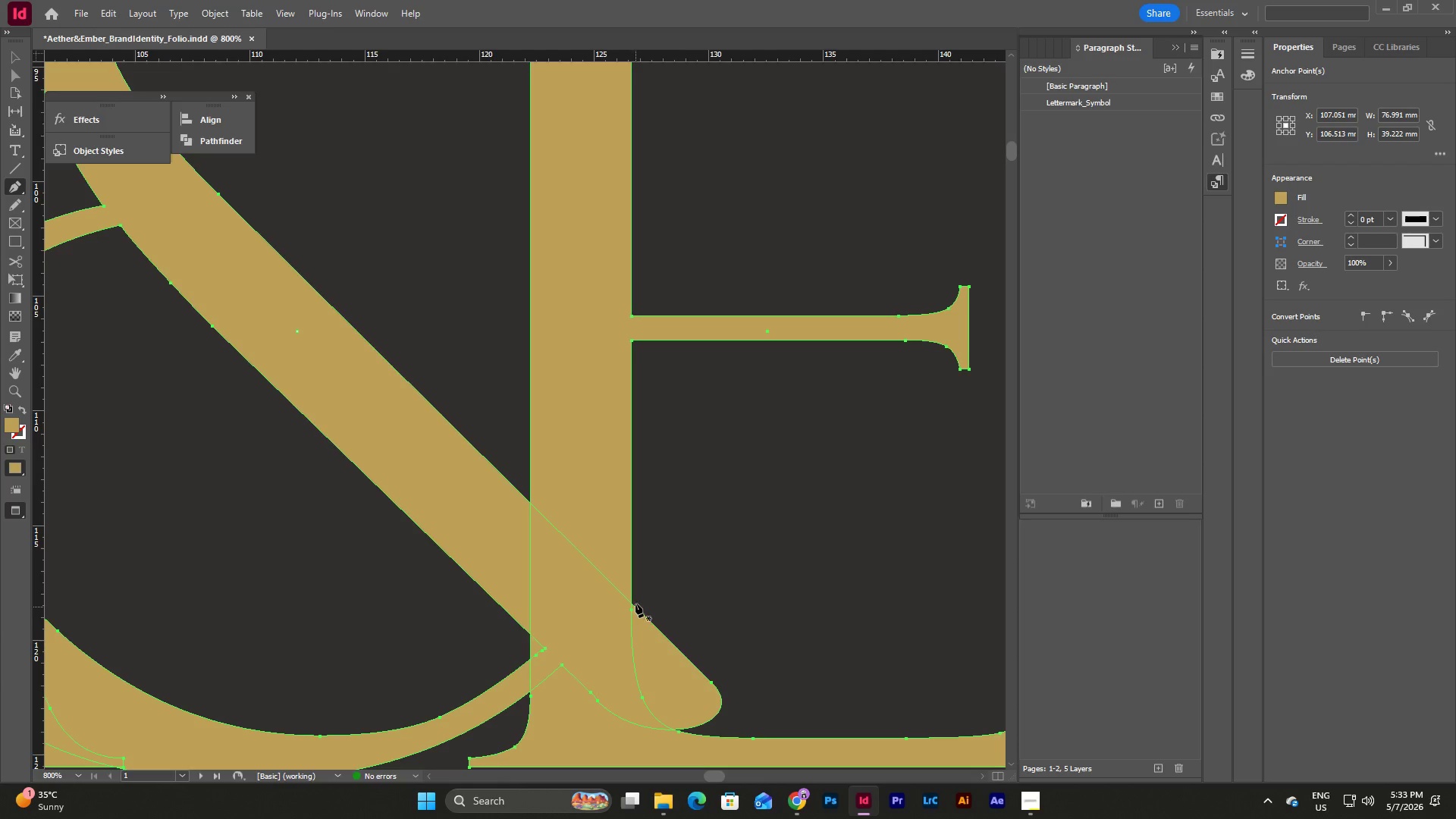 
left_click([17, 263])
 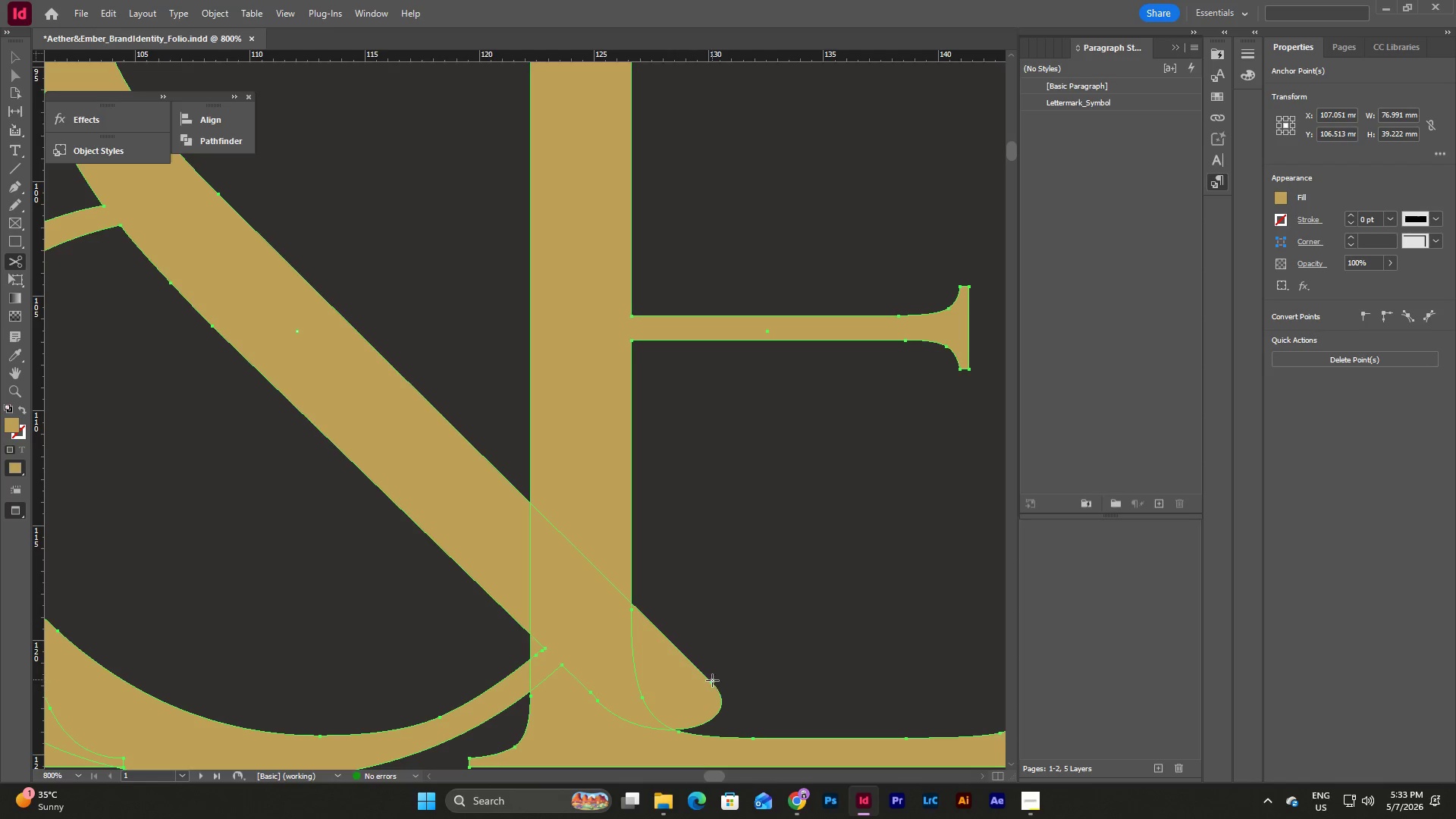 
left_click_drag(start_coordinate=[712, 682], to_coordinate=[619, 670])
 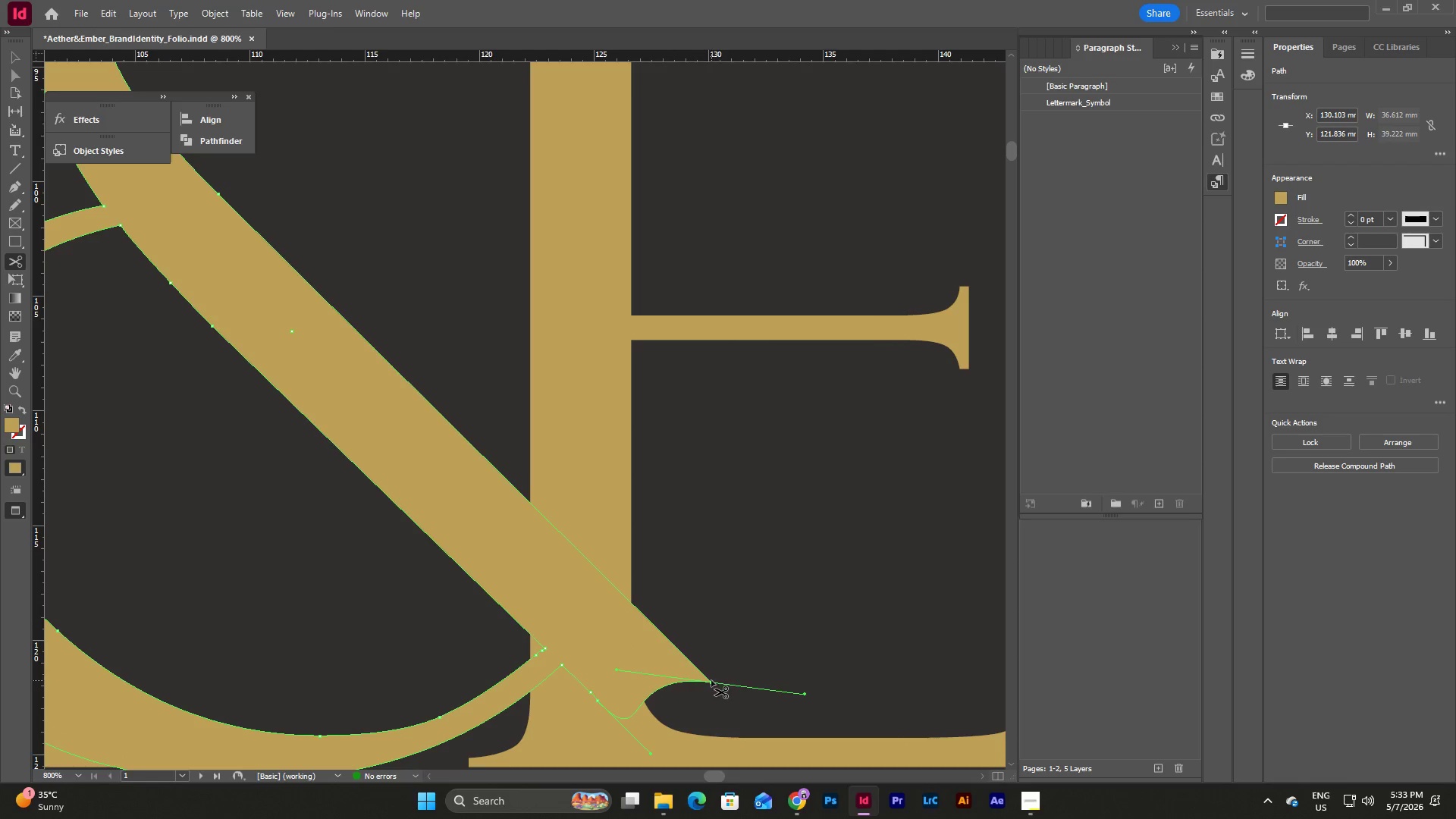 
left_click_drag(start_coordinate=[711, 680], to_coordinate=[630, 601])
 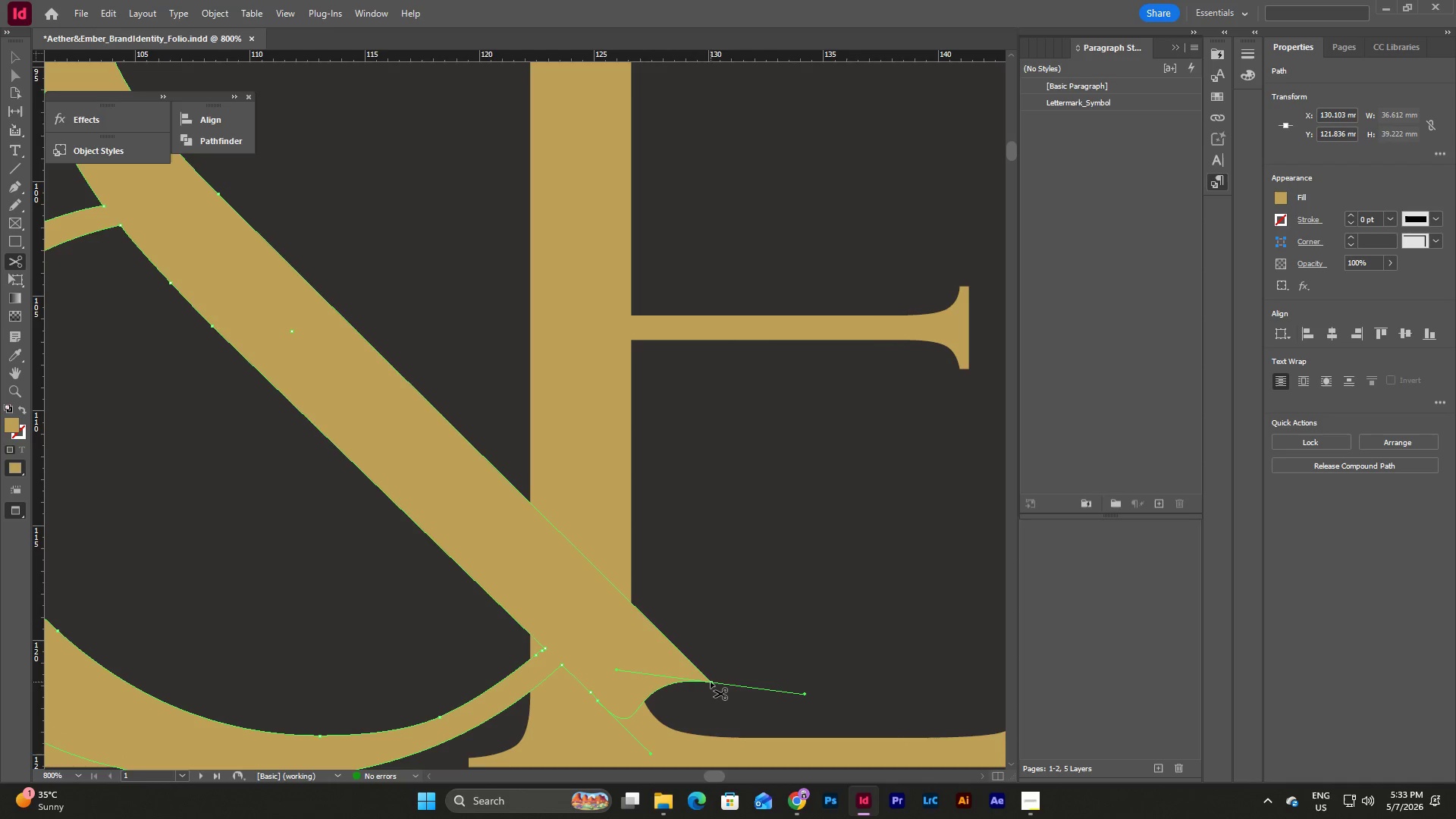 
left_click_drag(start_coordinate=[711, 682], to_coordinate=[617, 651])
 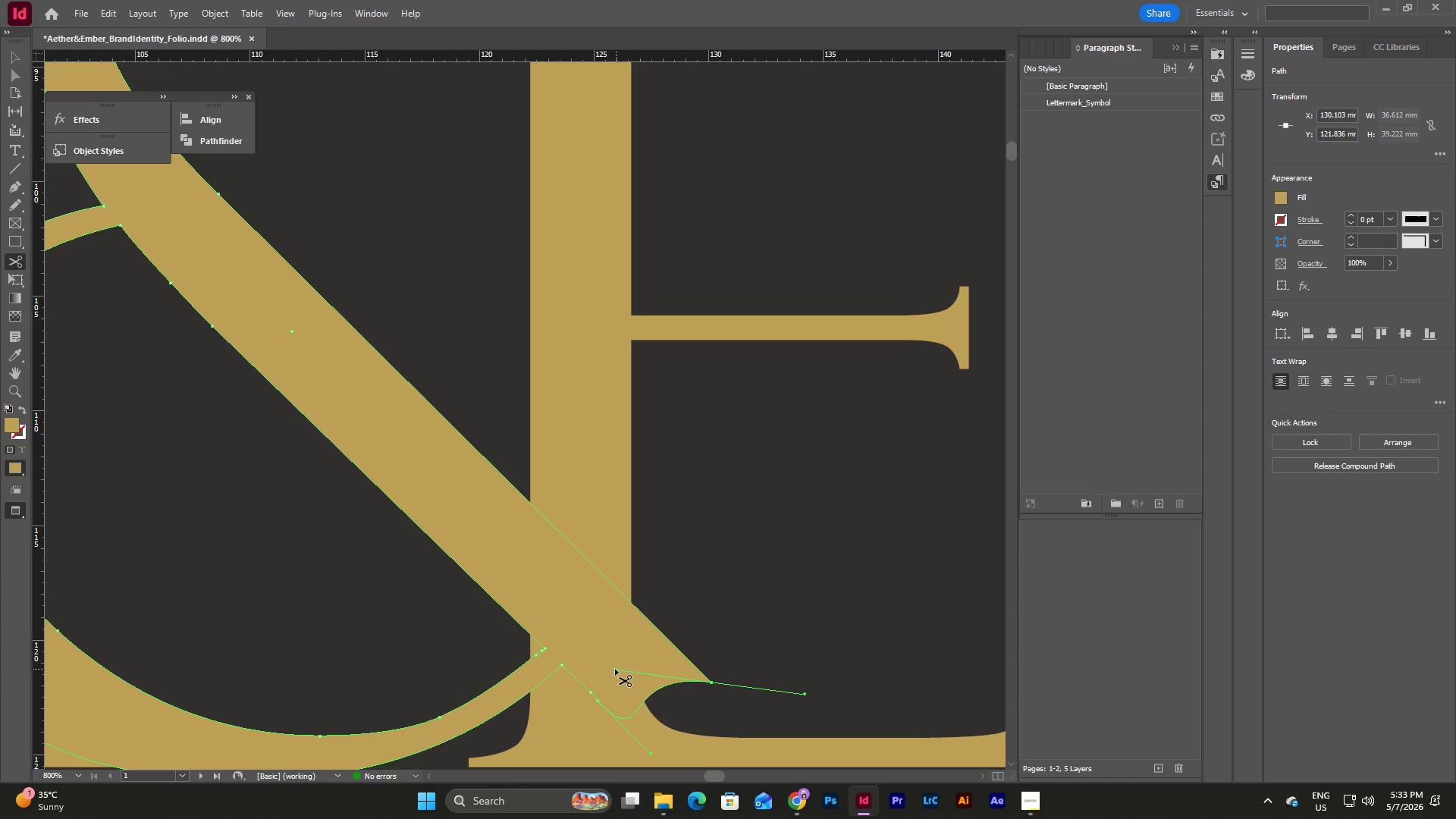 
left_click_drag(start_coordinate=[615, 669], to_coordinate=[612, 635])
 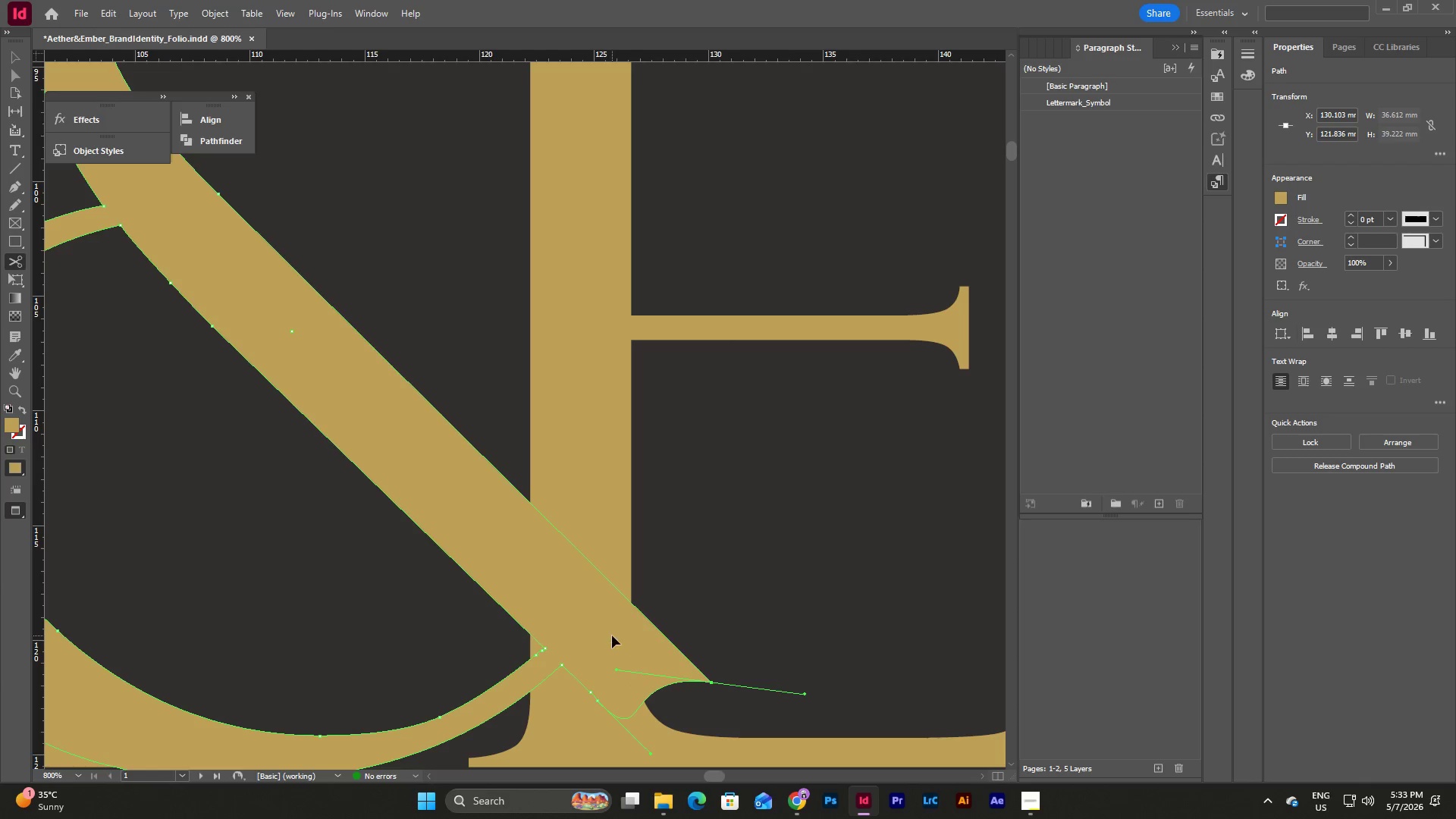 
key(Control+Z)
 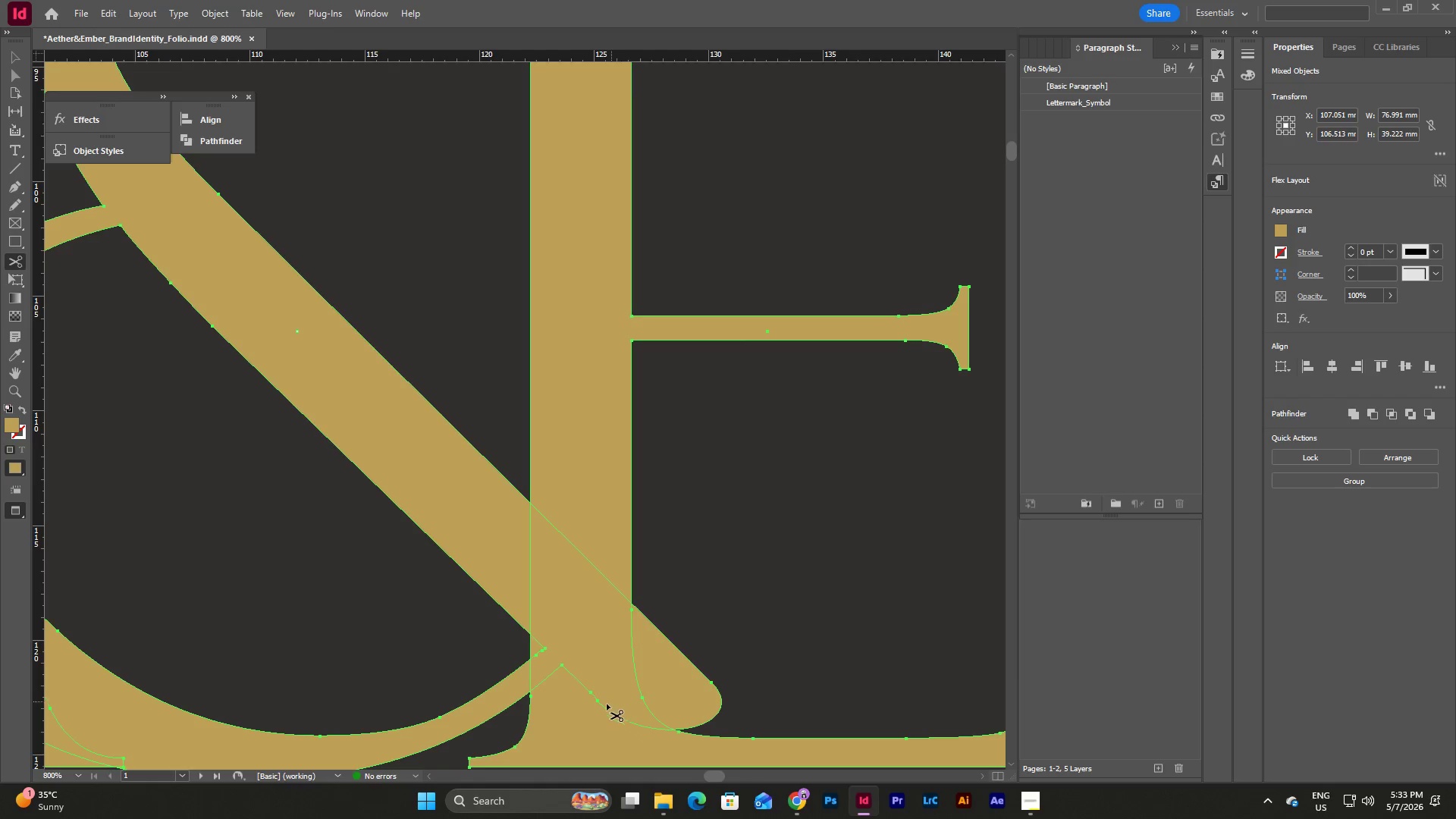 
left_click_drag(start_coordinate=[598, 703], to_coordinate=[567, 730])
 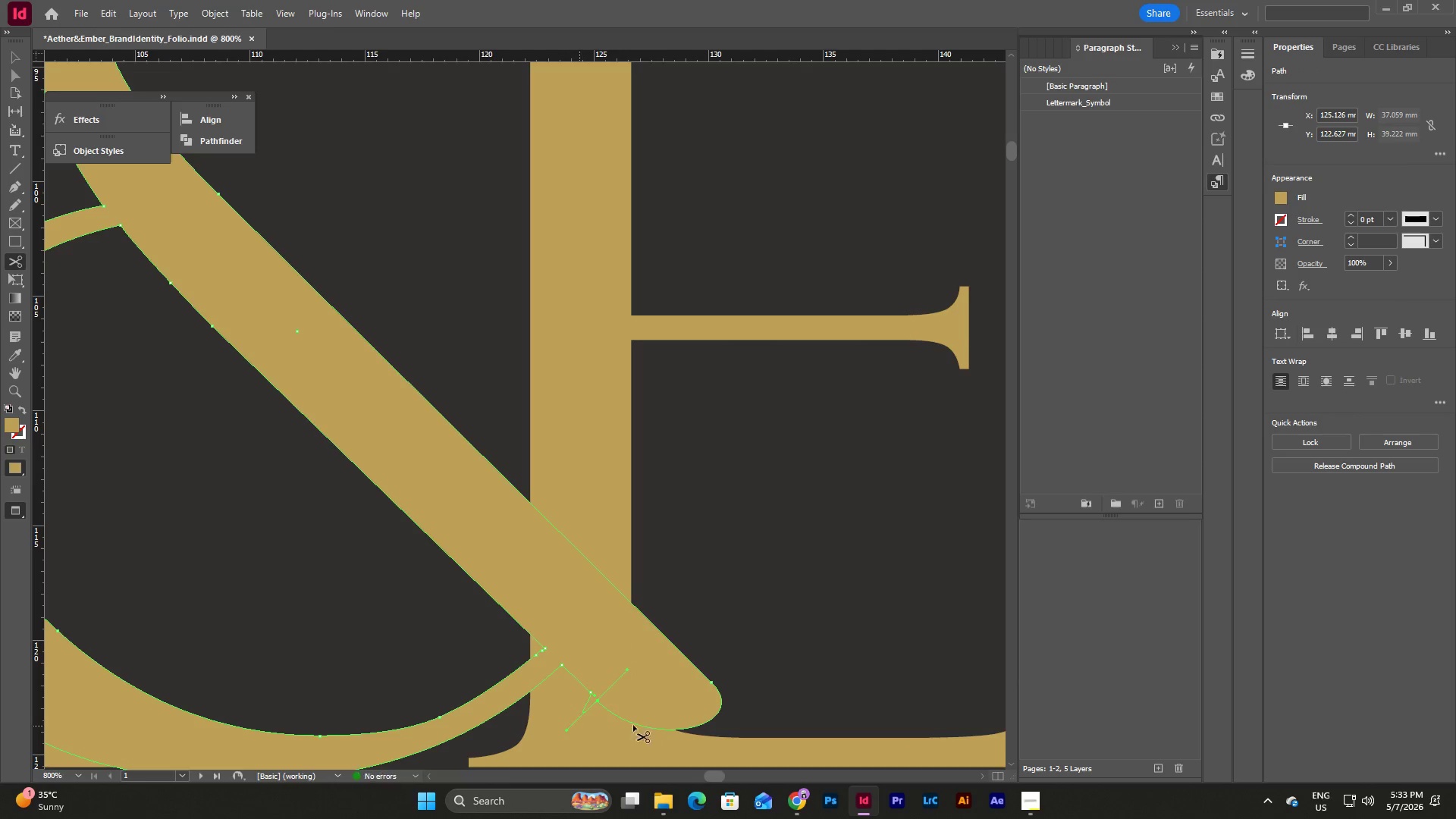 
key(Control+Z)
 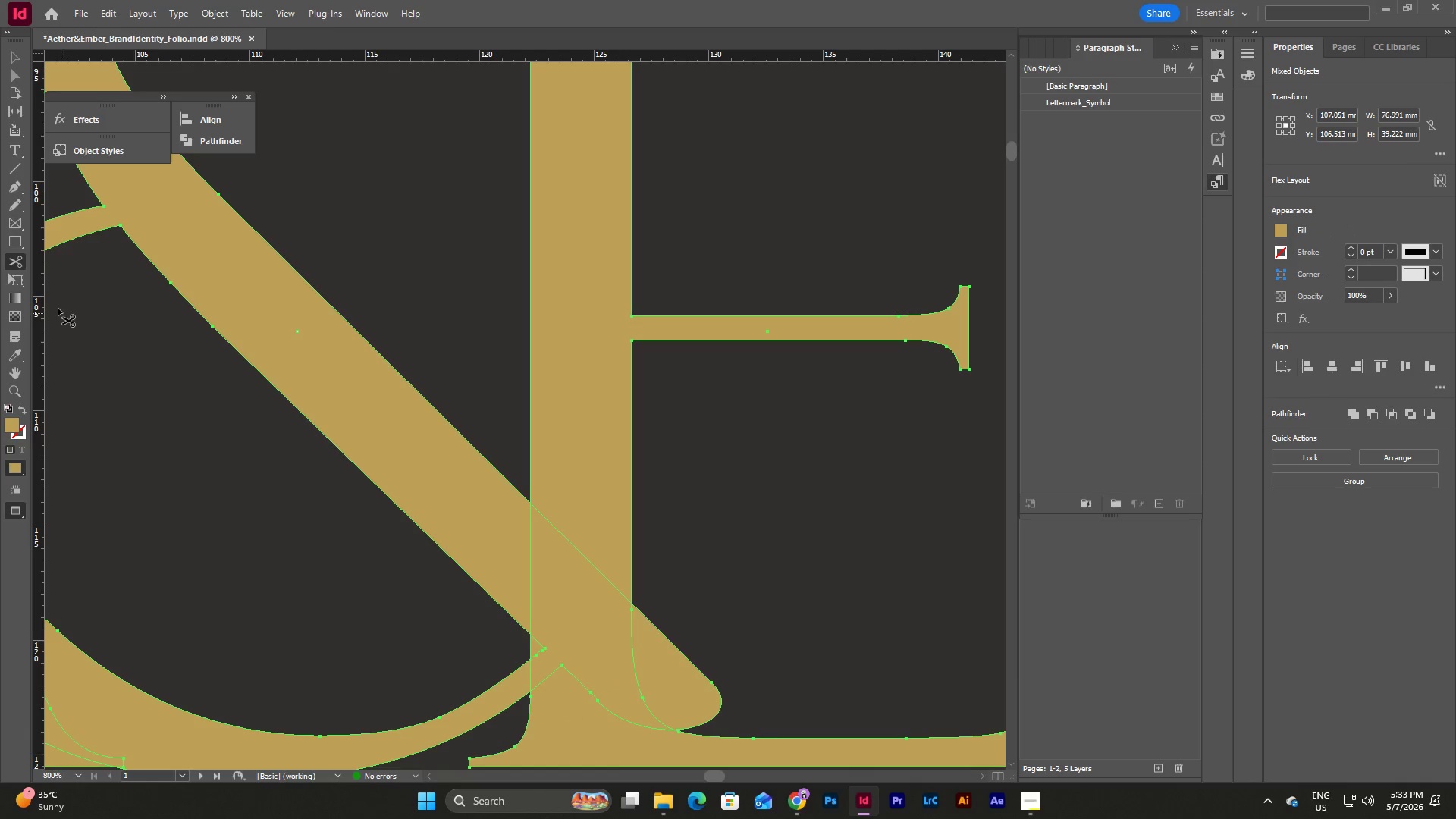 
wait(5.58)
 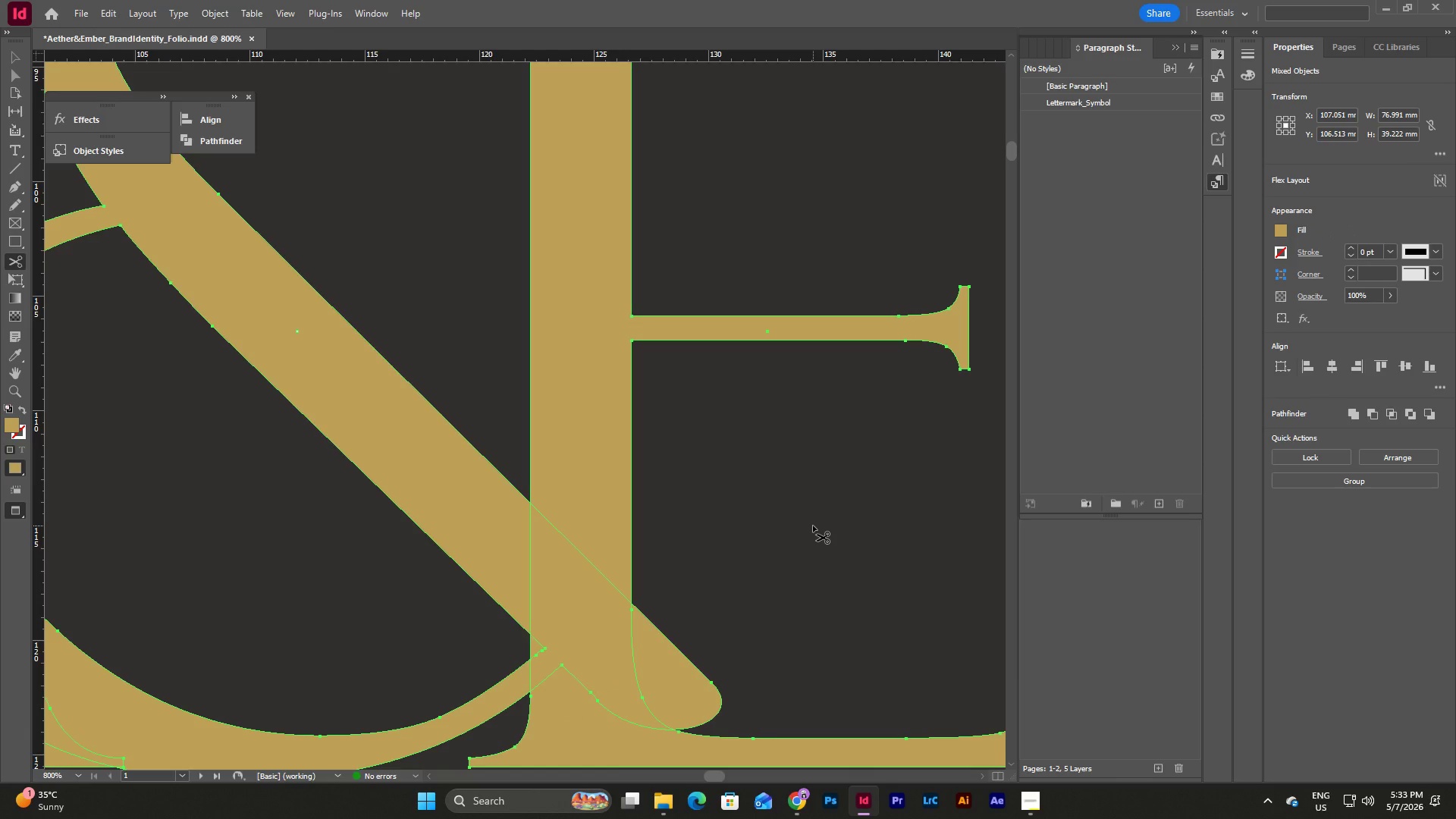 
left_click([16, 190])
 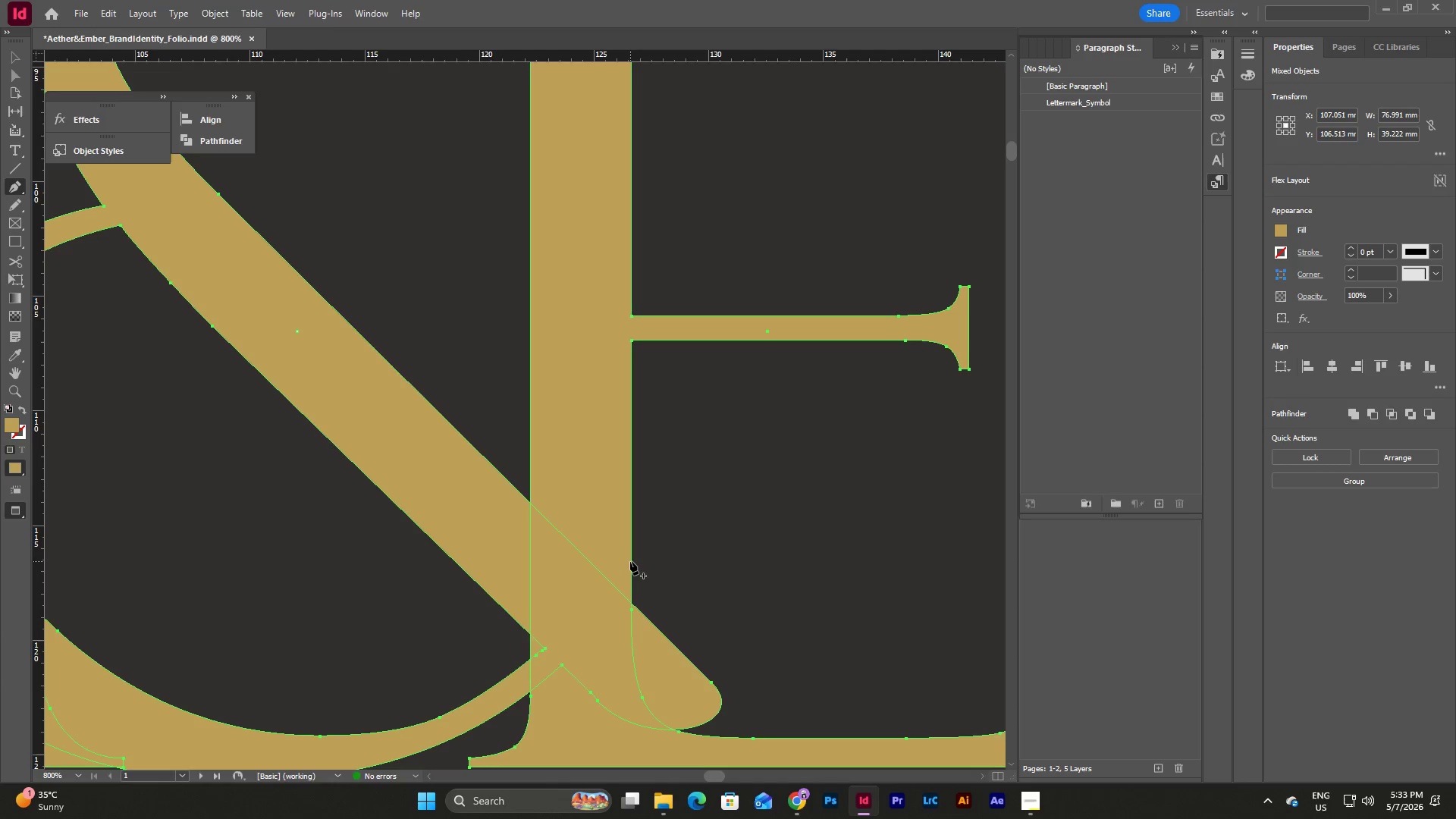 
left_click([633, 562])
 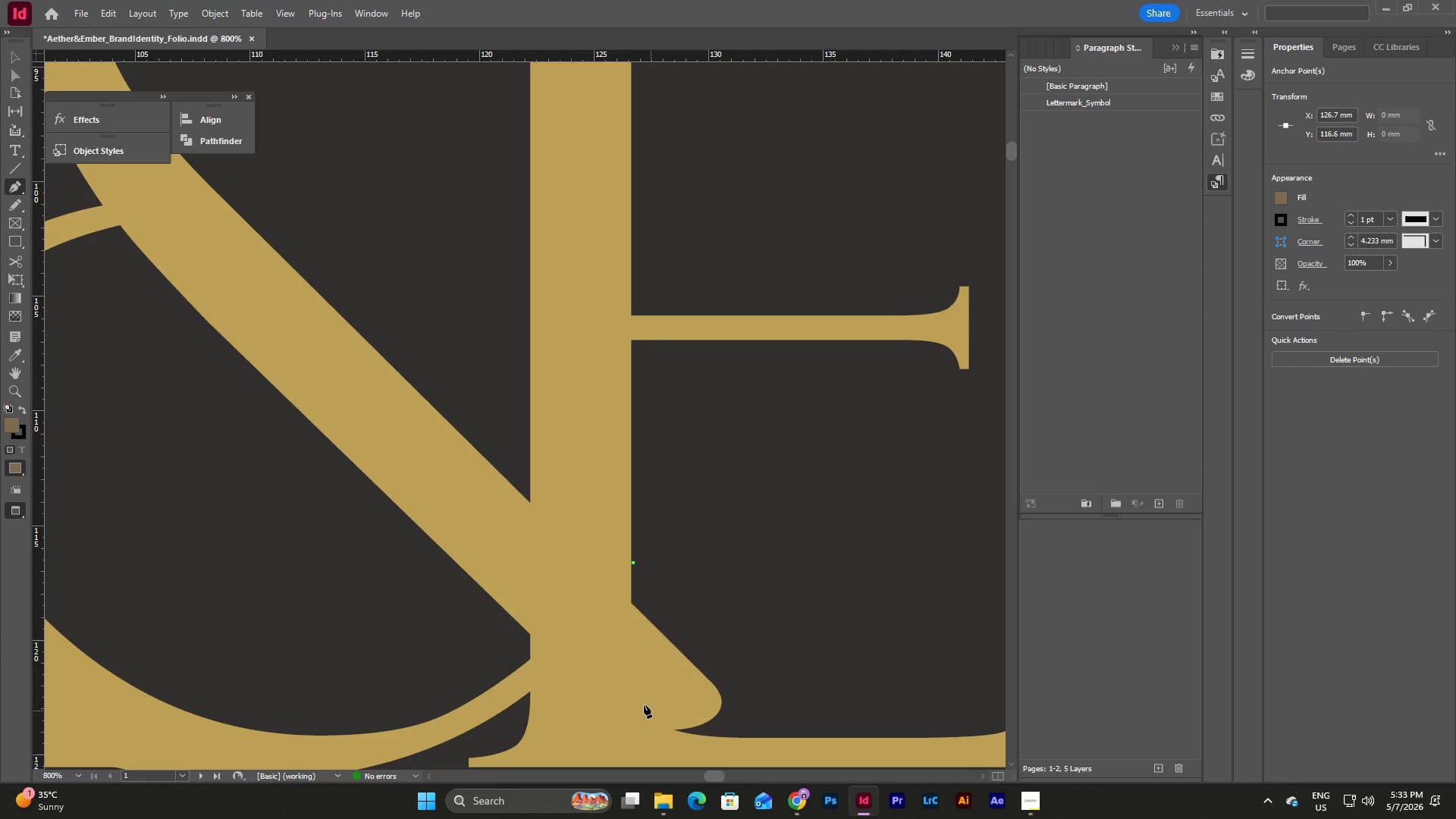 
left_click([632, 677])
 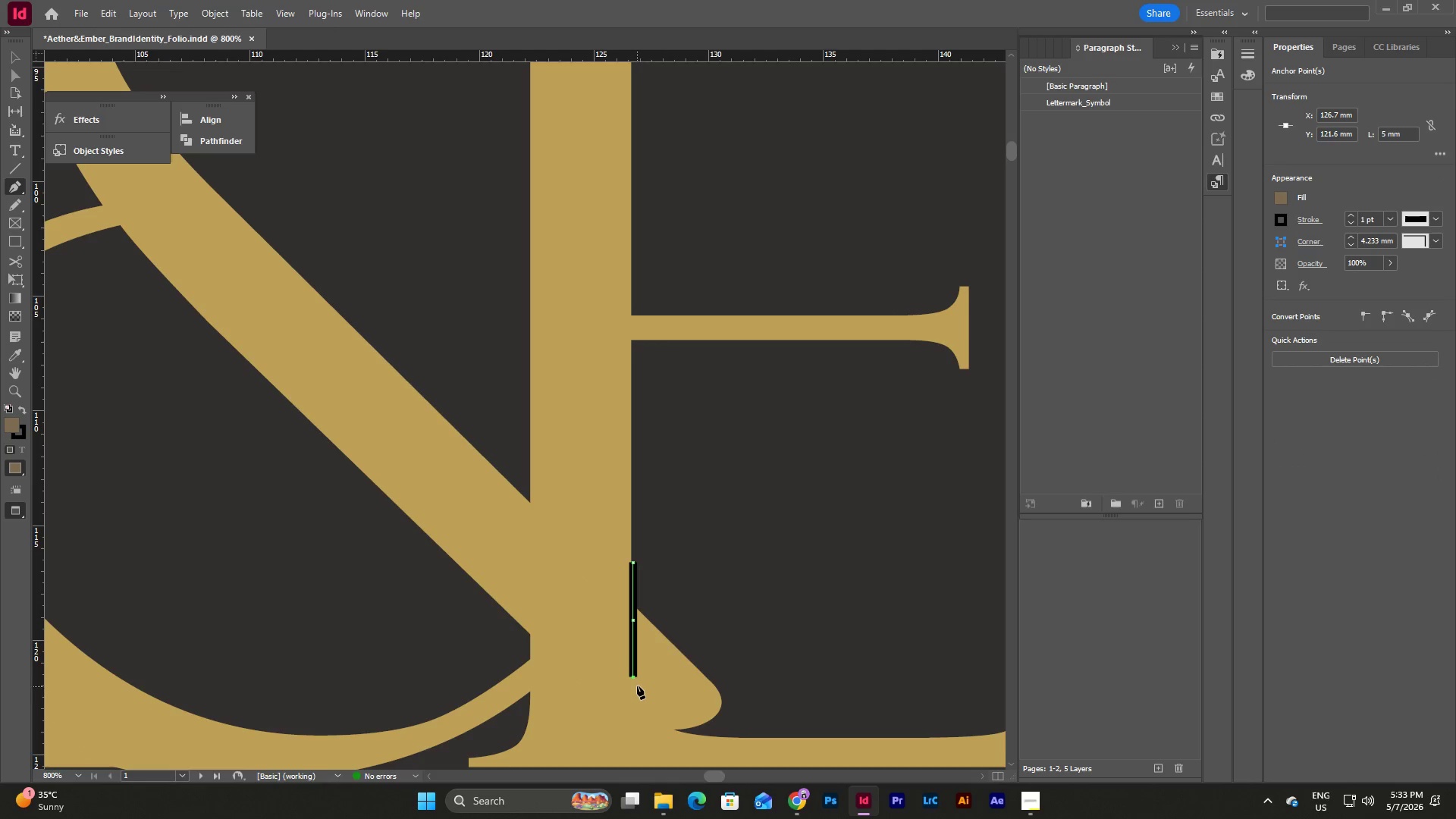 
left_click([637, 686])
 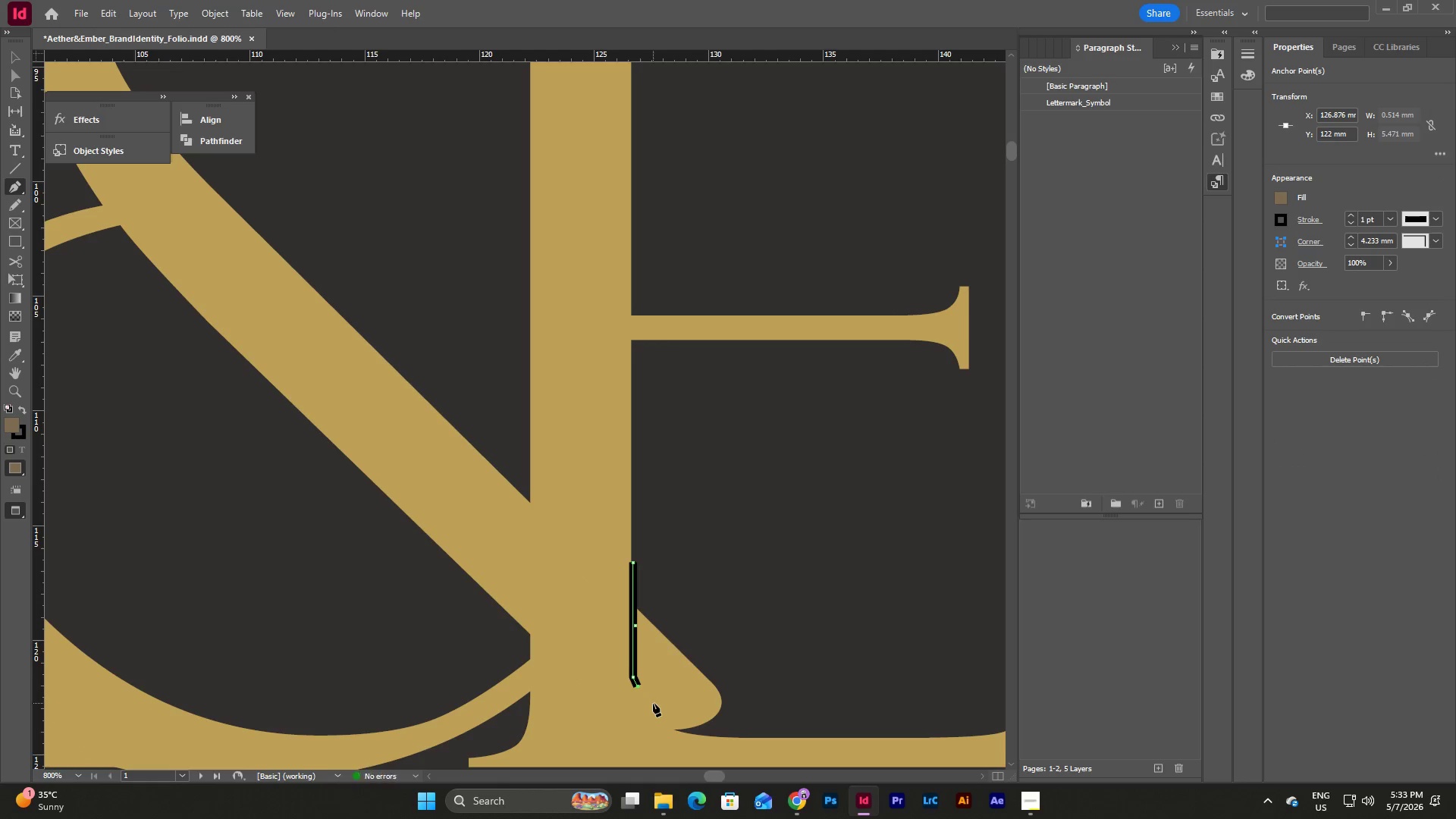 
left_click([649, 703])
 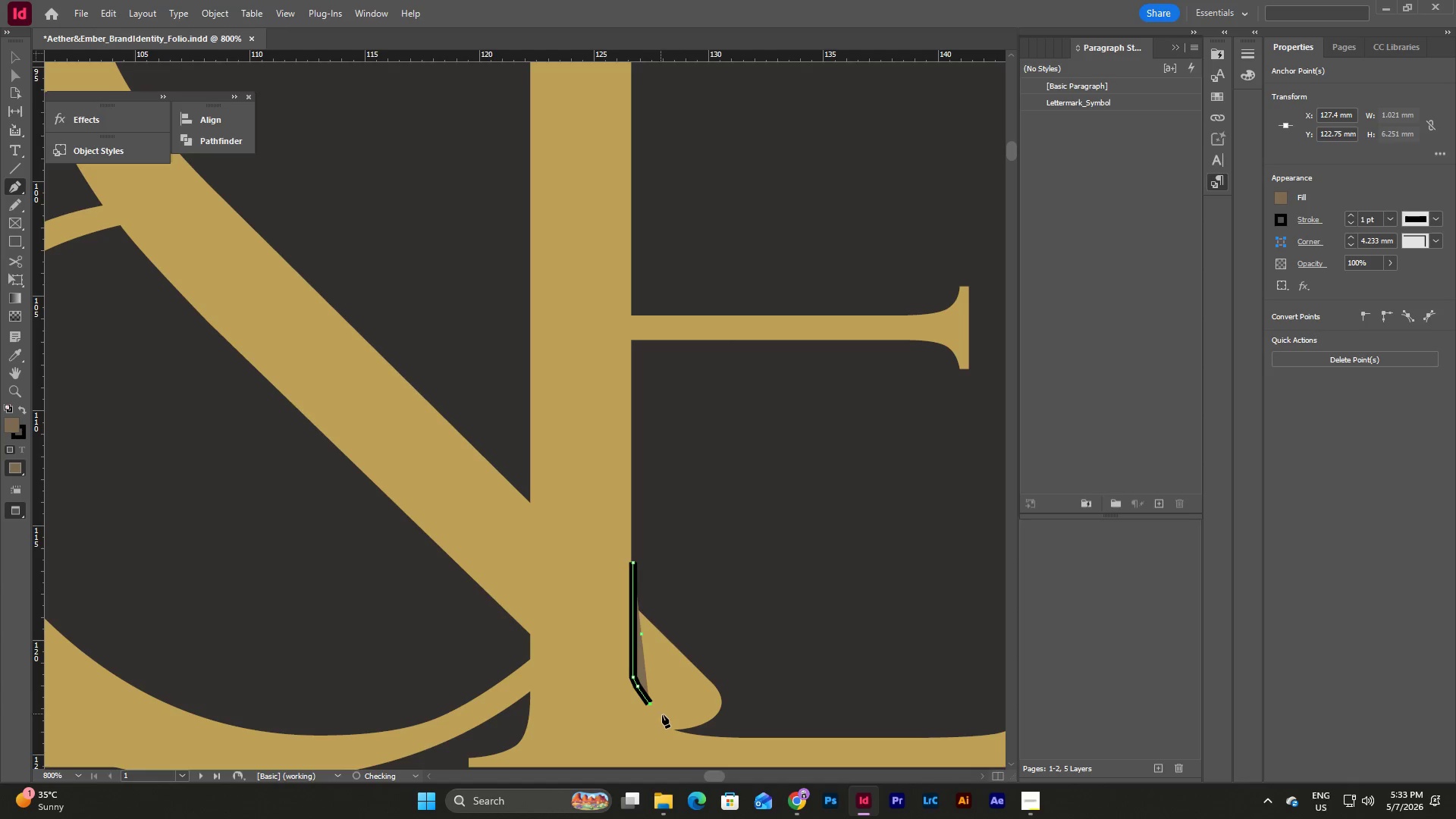 
left_click([664, 717])
 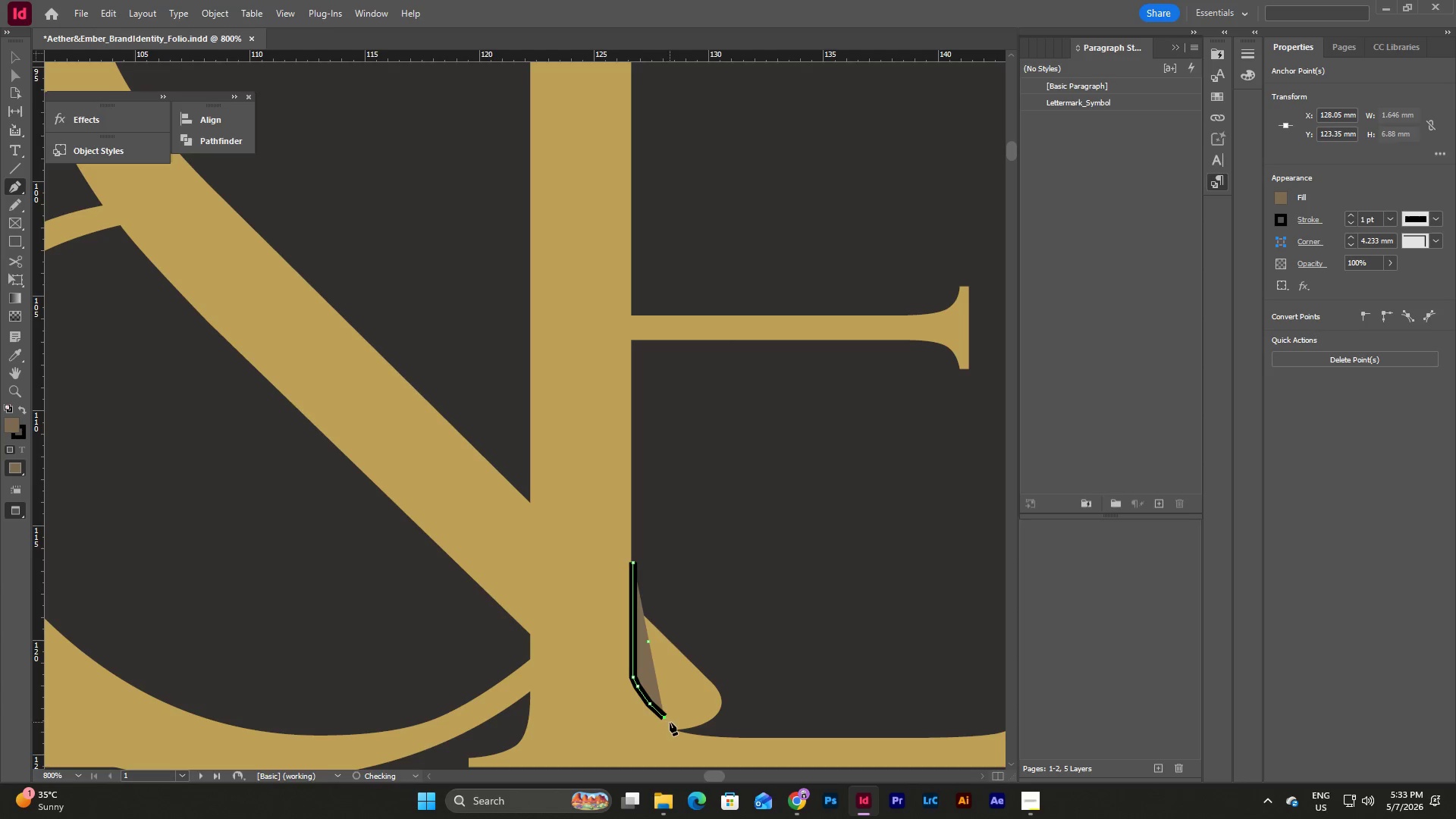 
left_click([670, 722])
 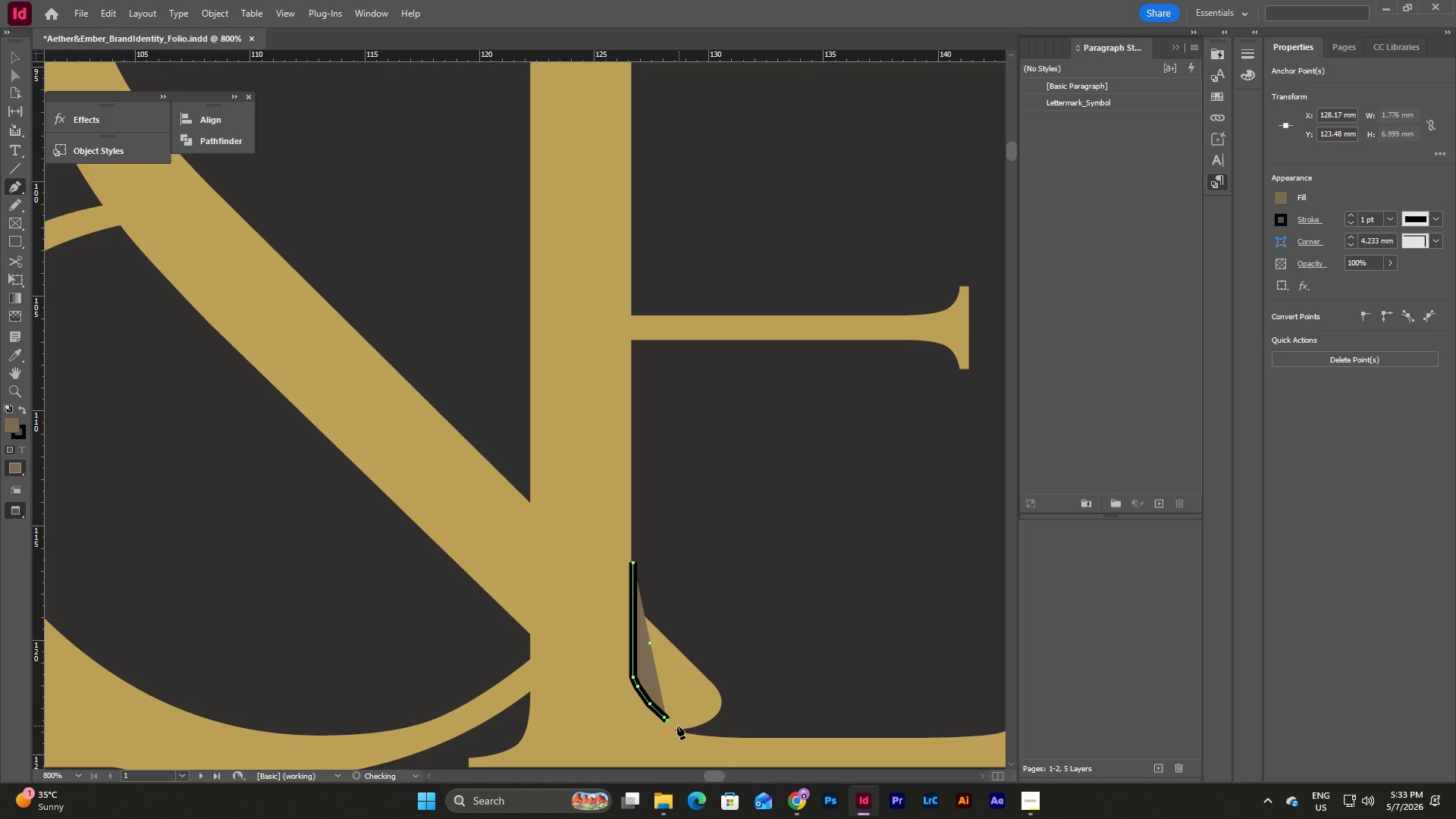 
left_click([675, 726])
 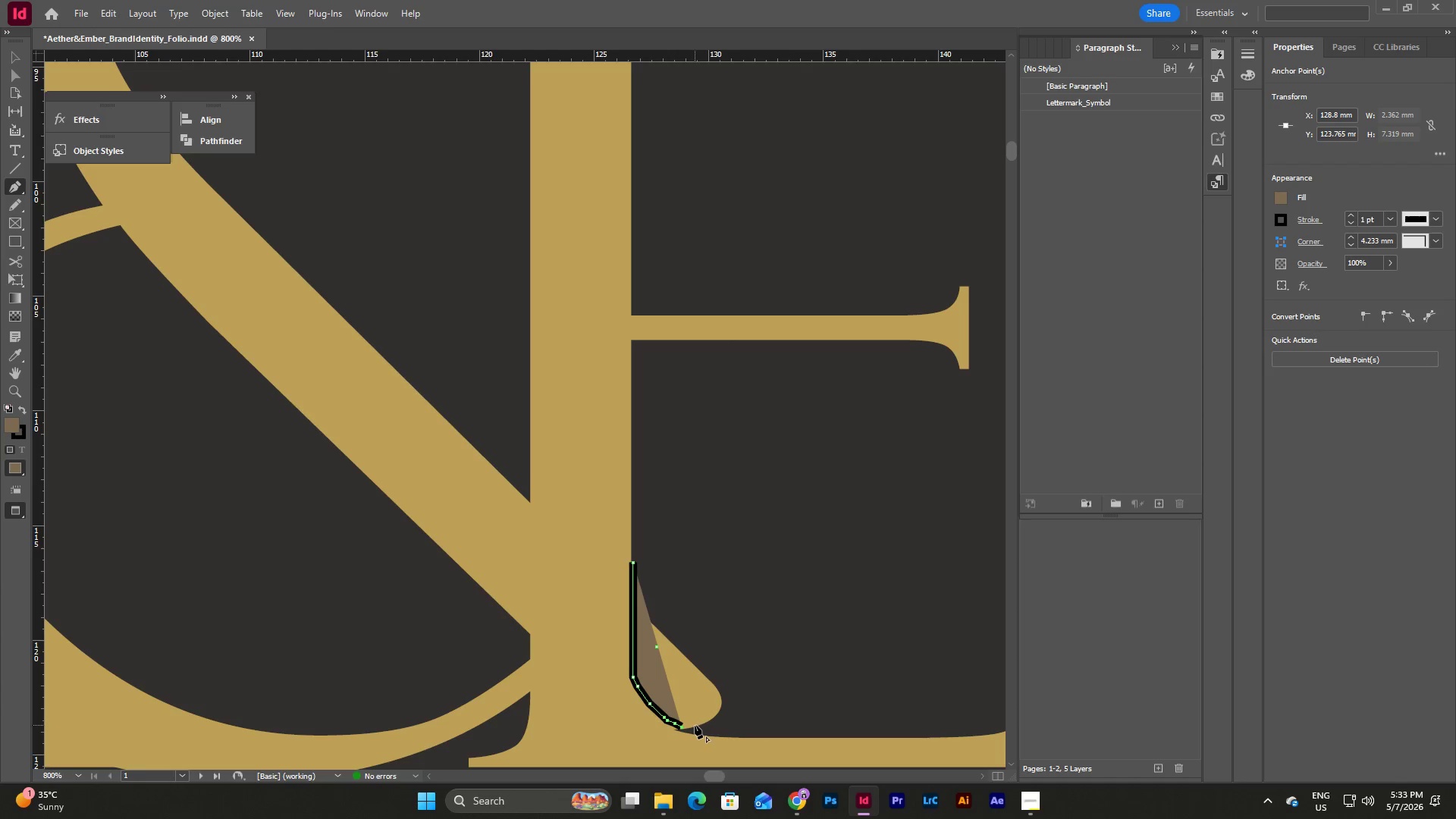 
key(Control+Z)
 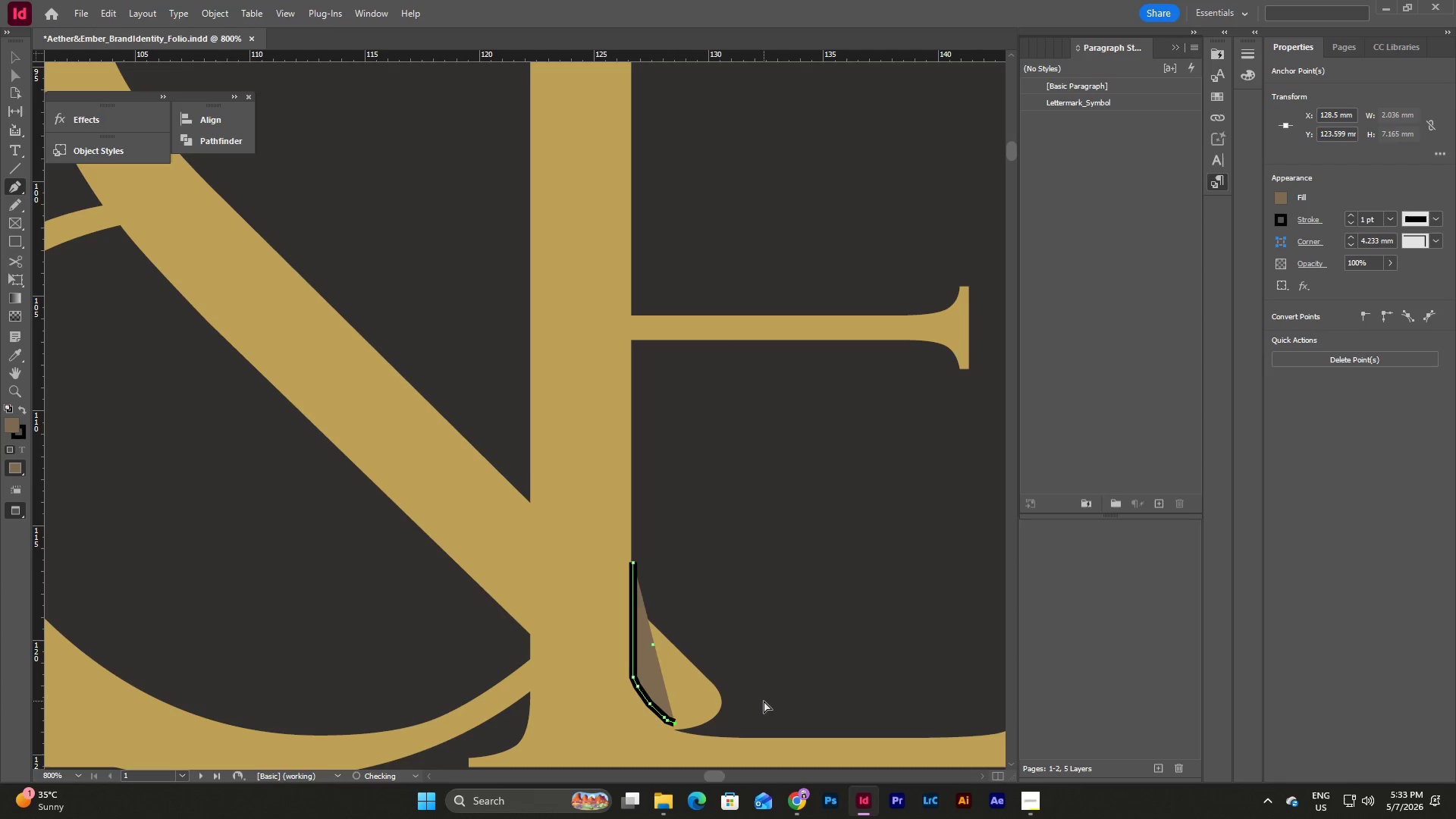 
key(Control+Z)
 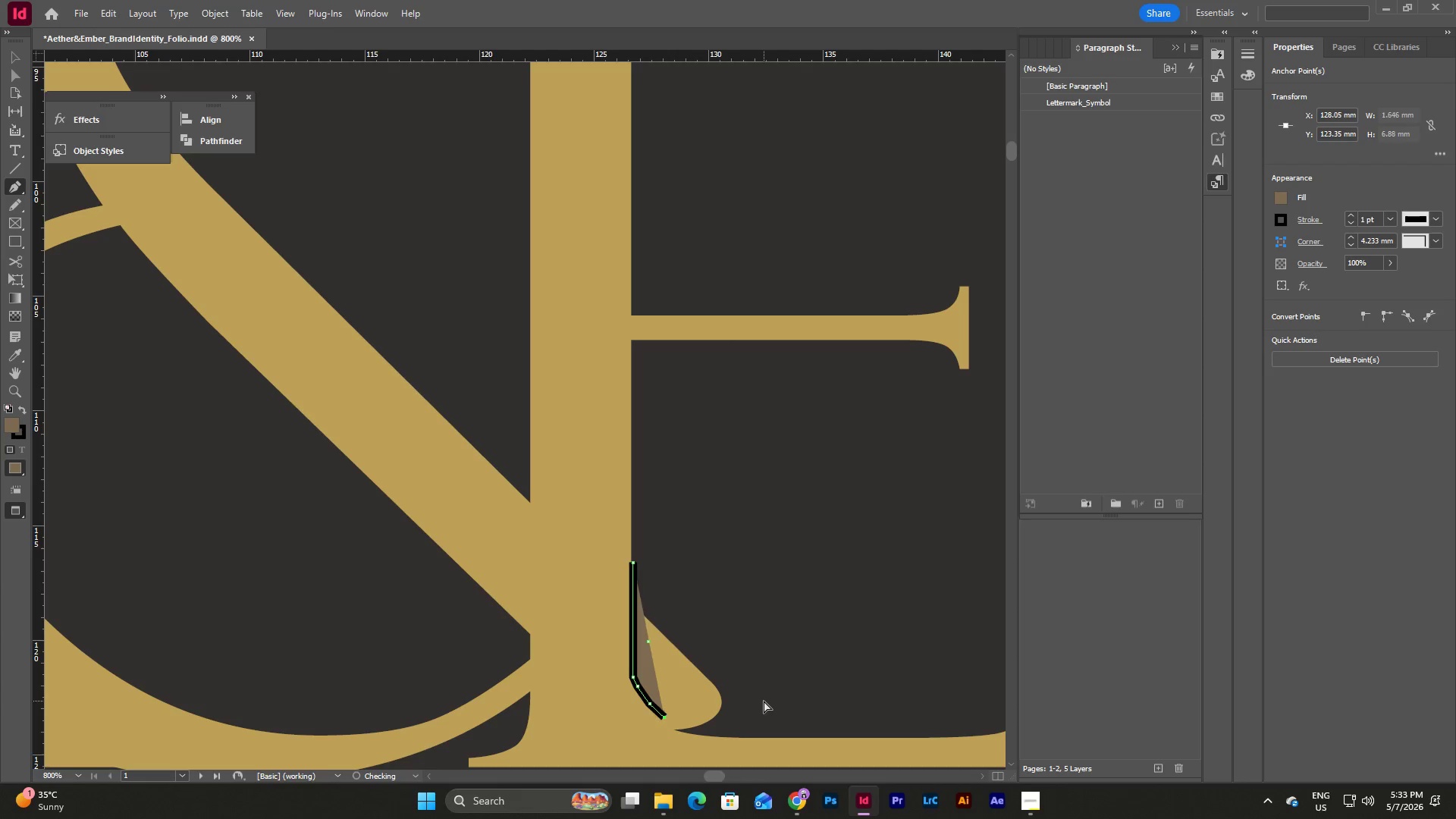 
key(Control+Z)
 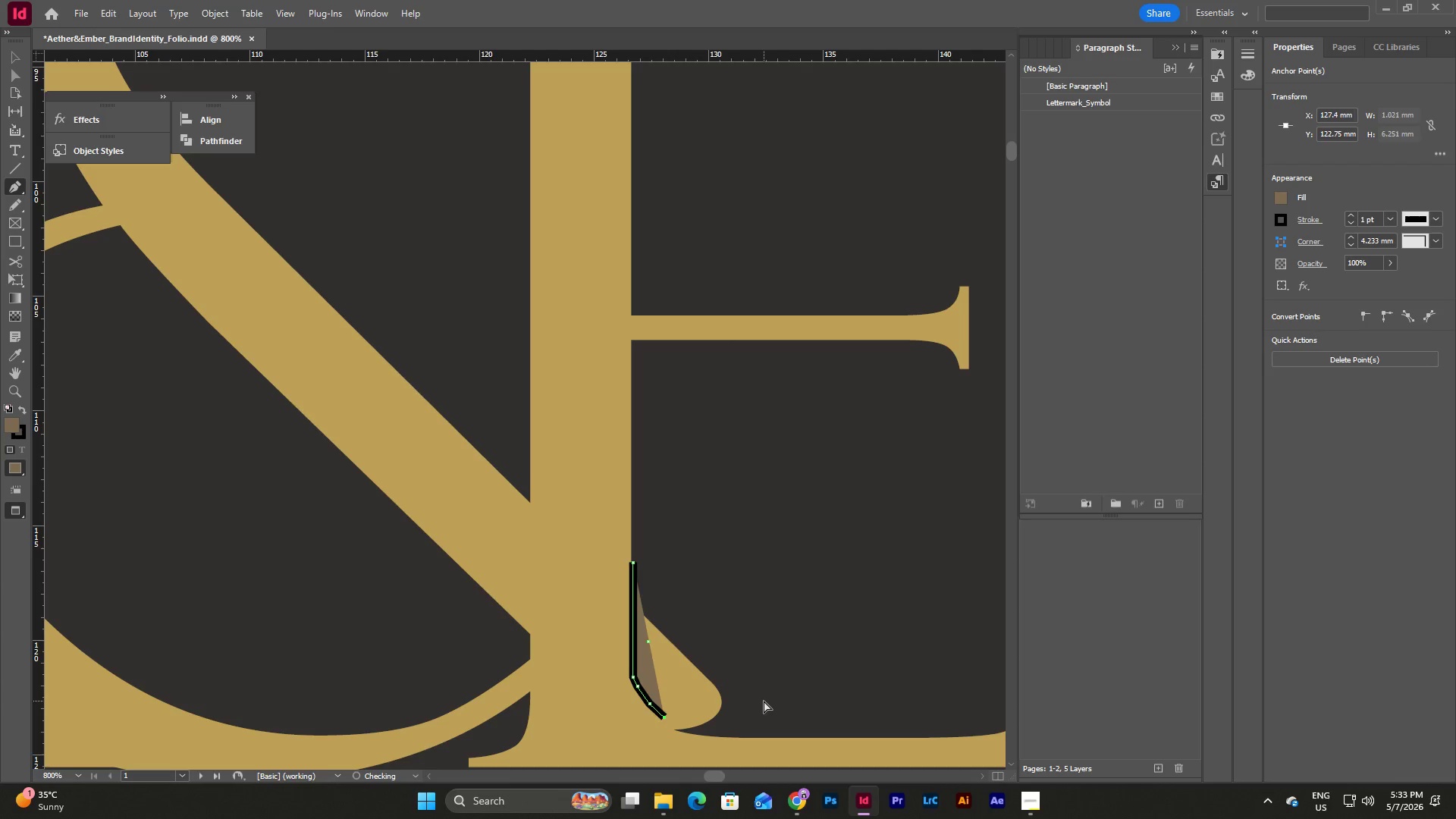 
key(Control+Z)
 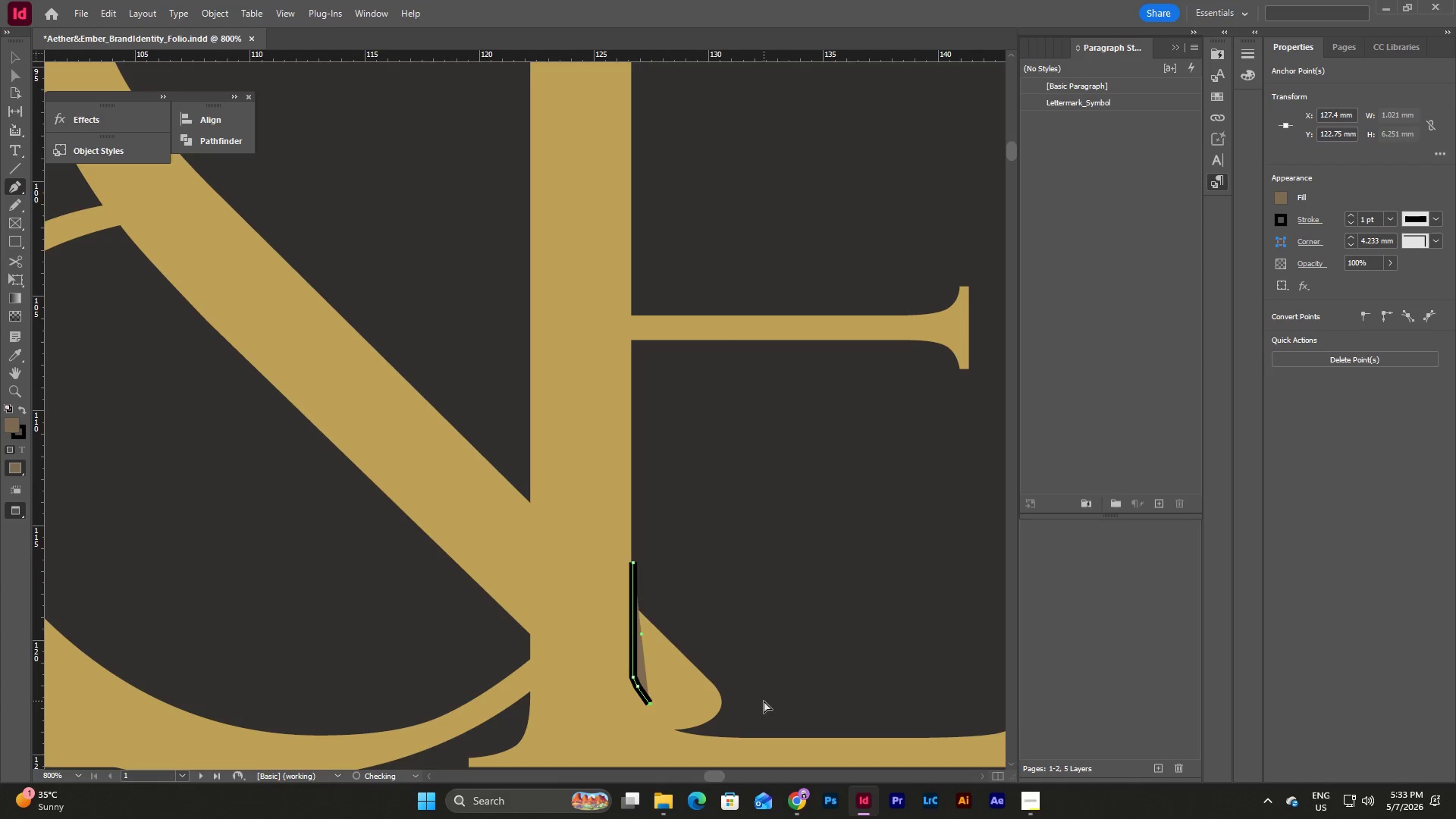 
key(Control+Z)
 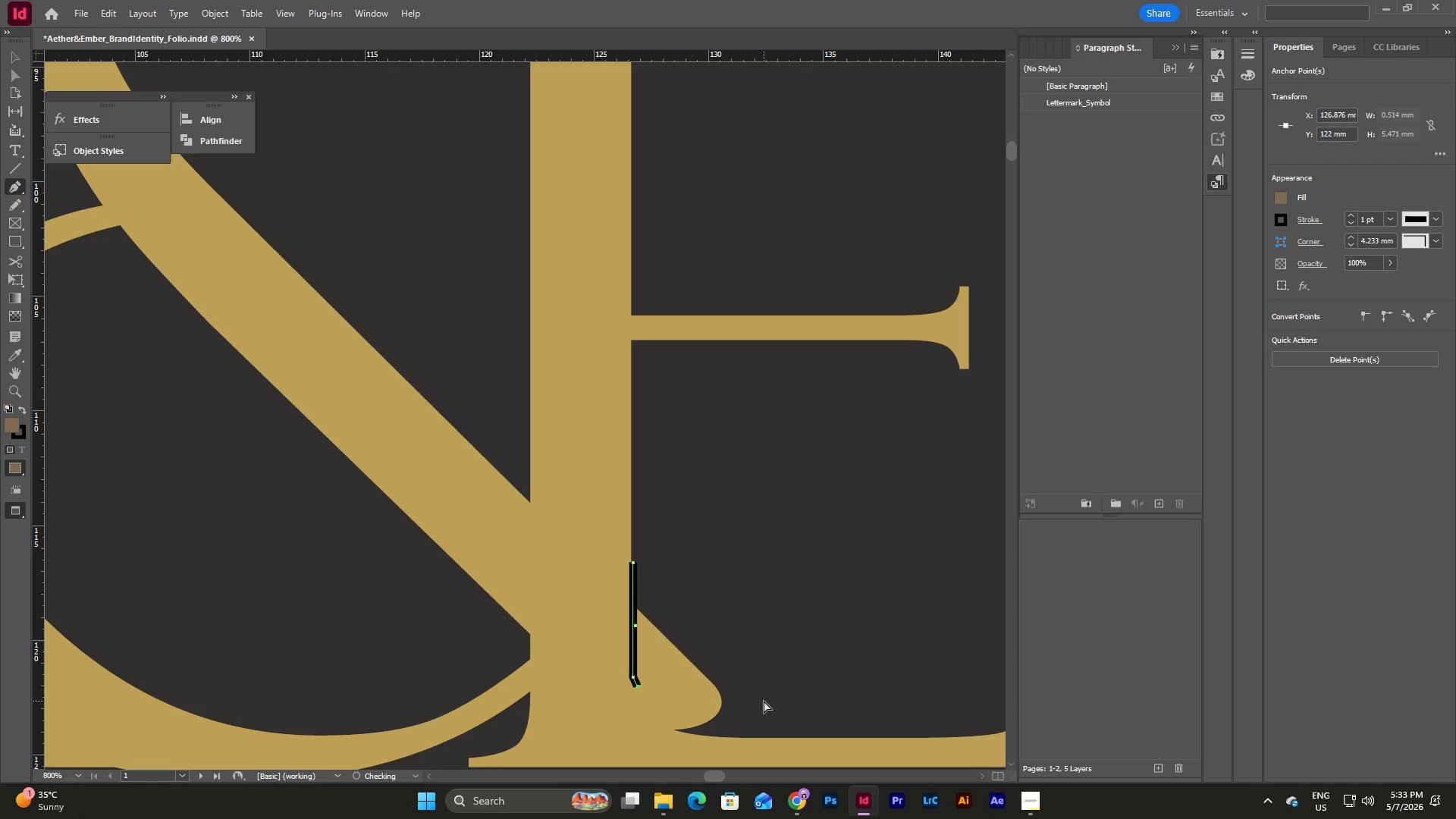 
key(Control+Z)
 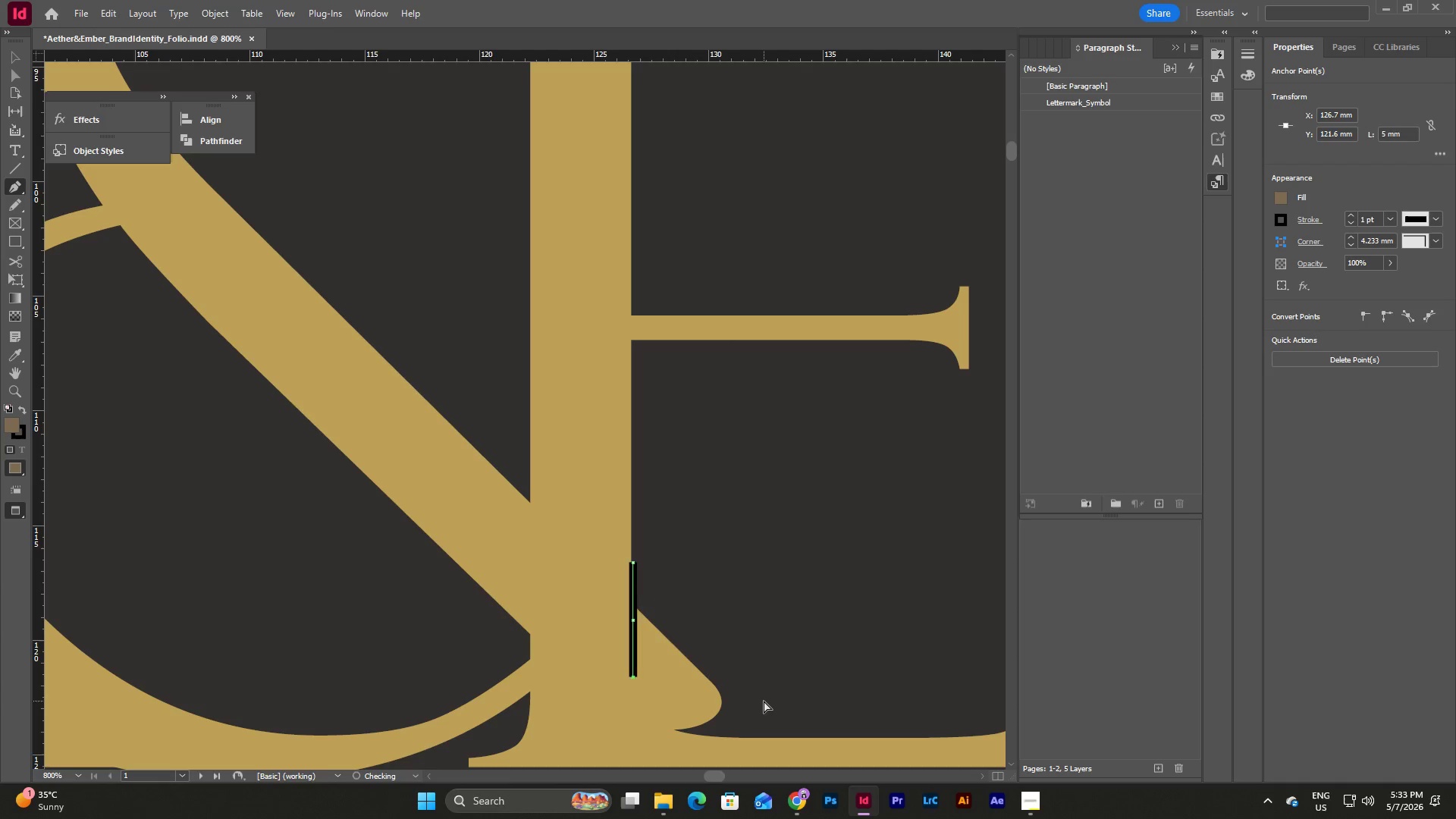 
key(Control+Z)
 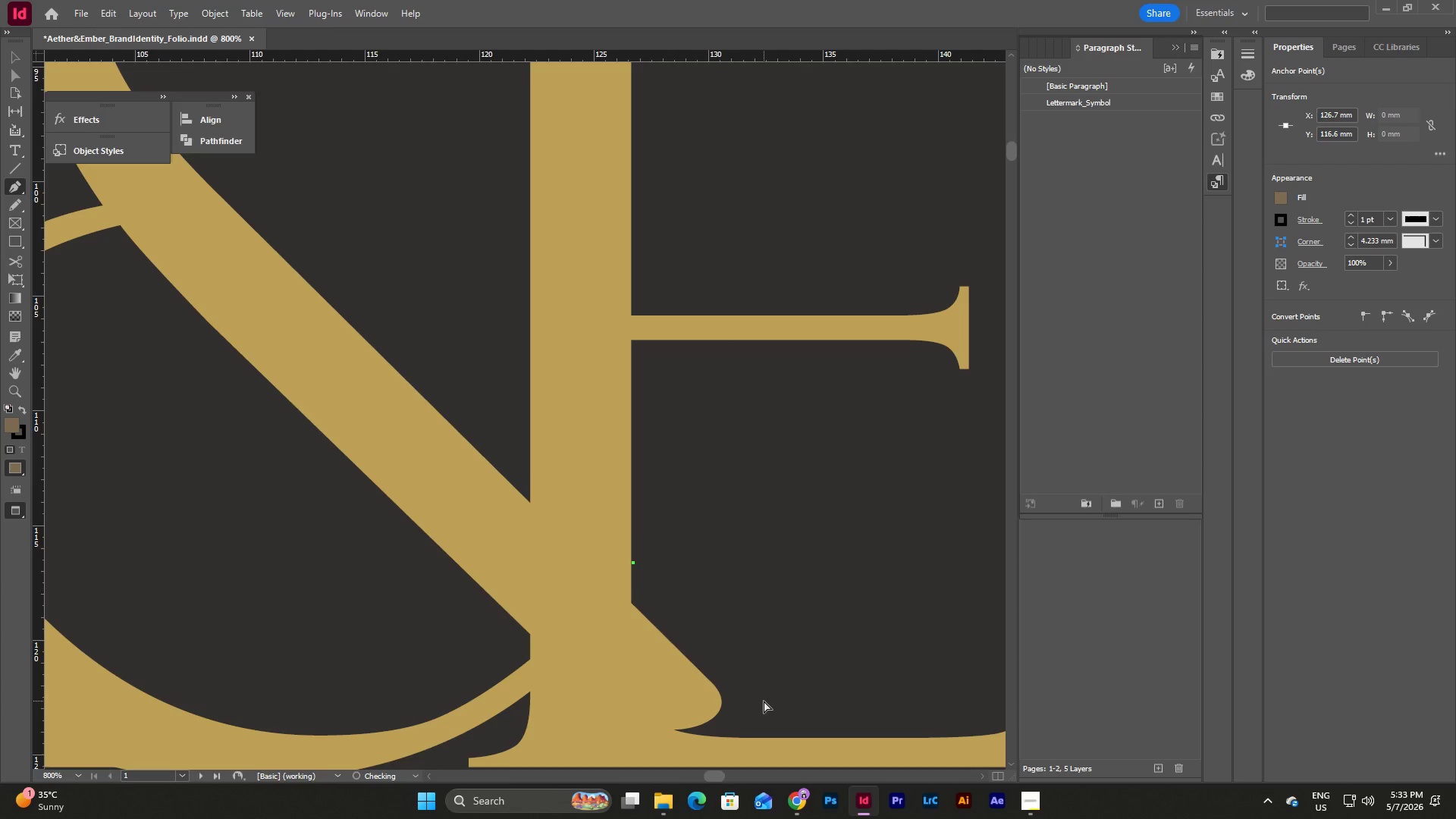 
key(Control+Z)
 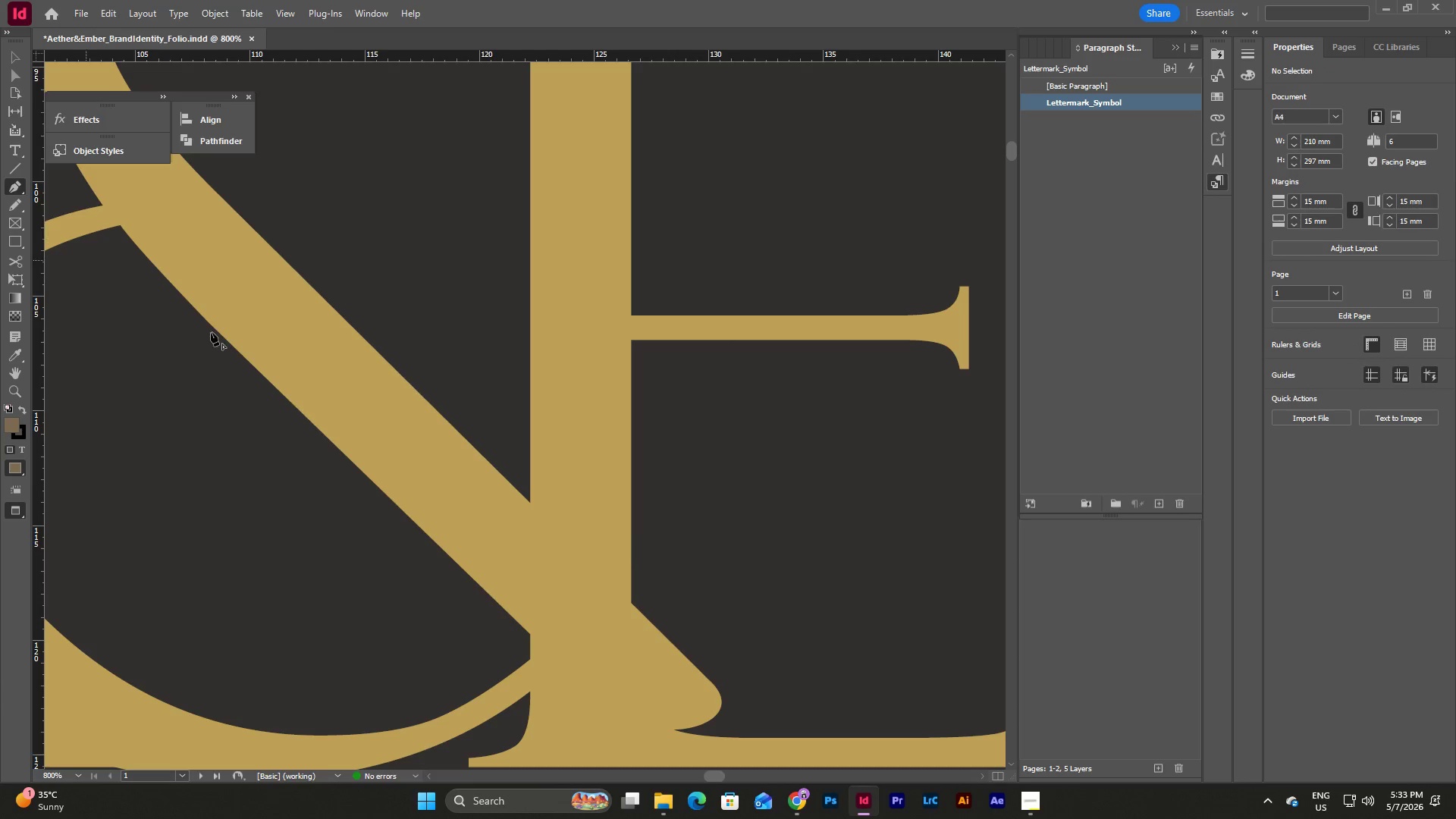 
left_click([7, 55])
 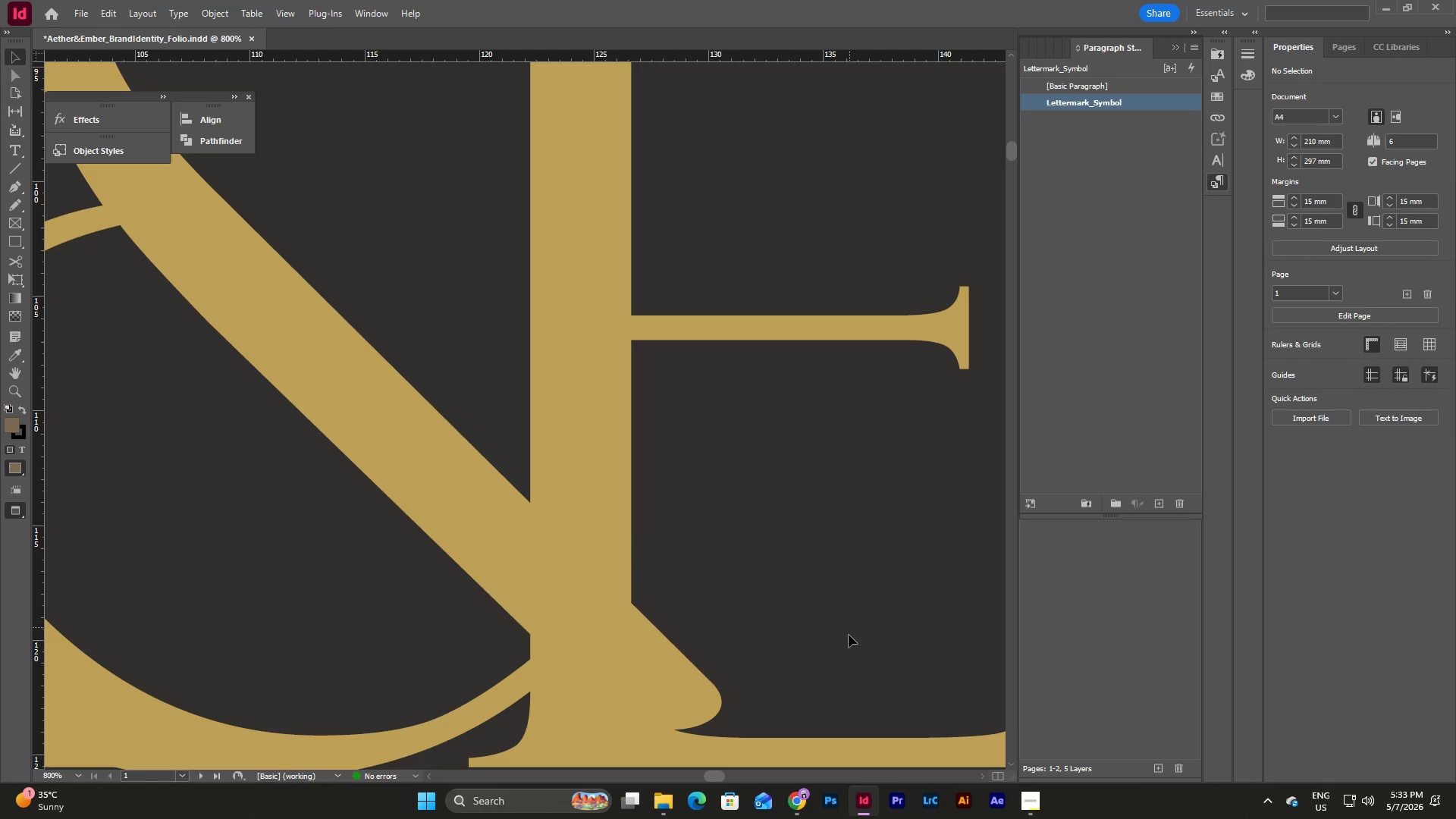 
left_click_drag(start_coordinate=[785, 669], to_coordinate=[403, 456])
 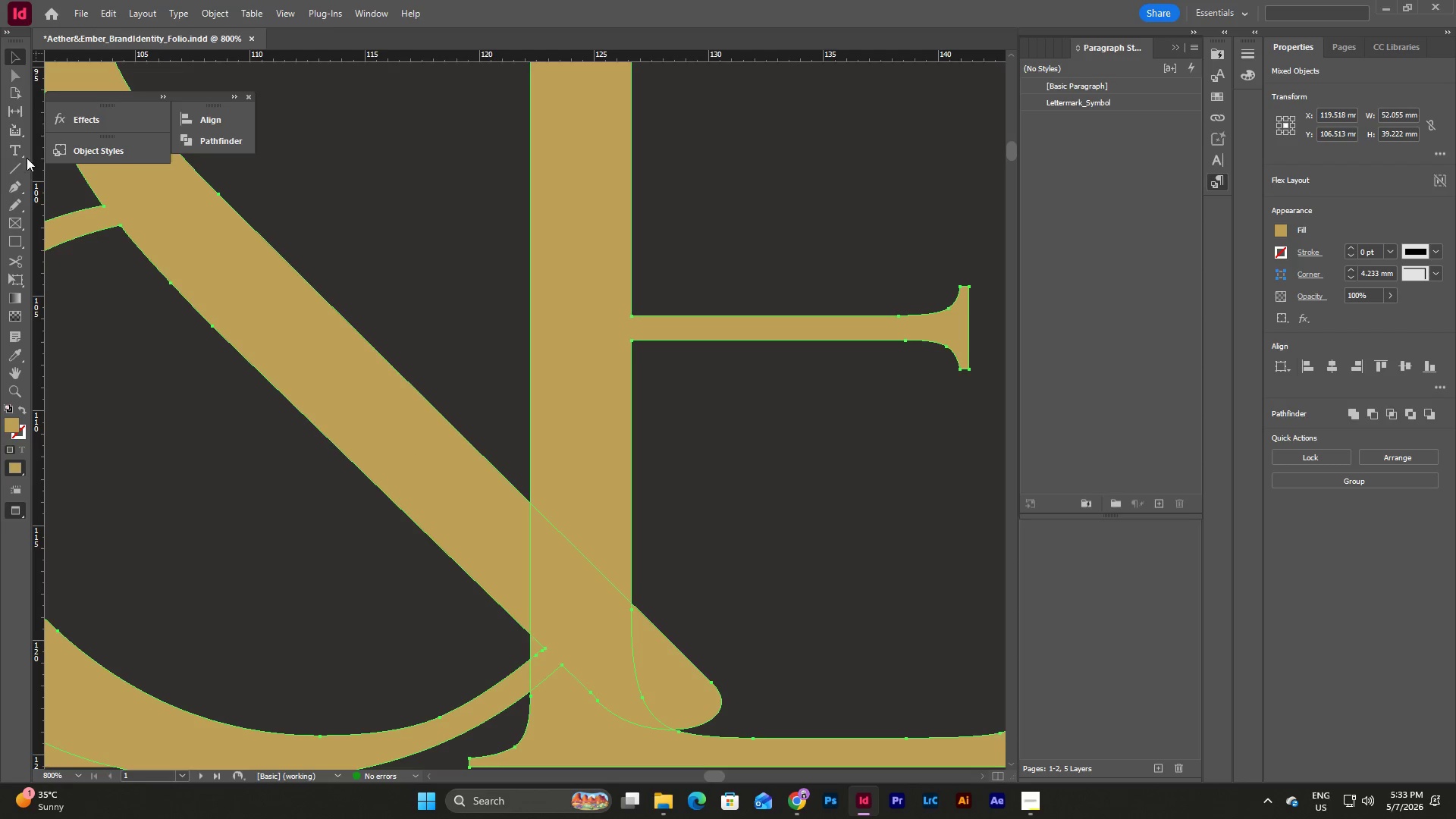 
left_click([15, 189])
 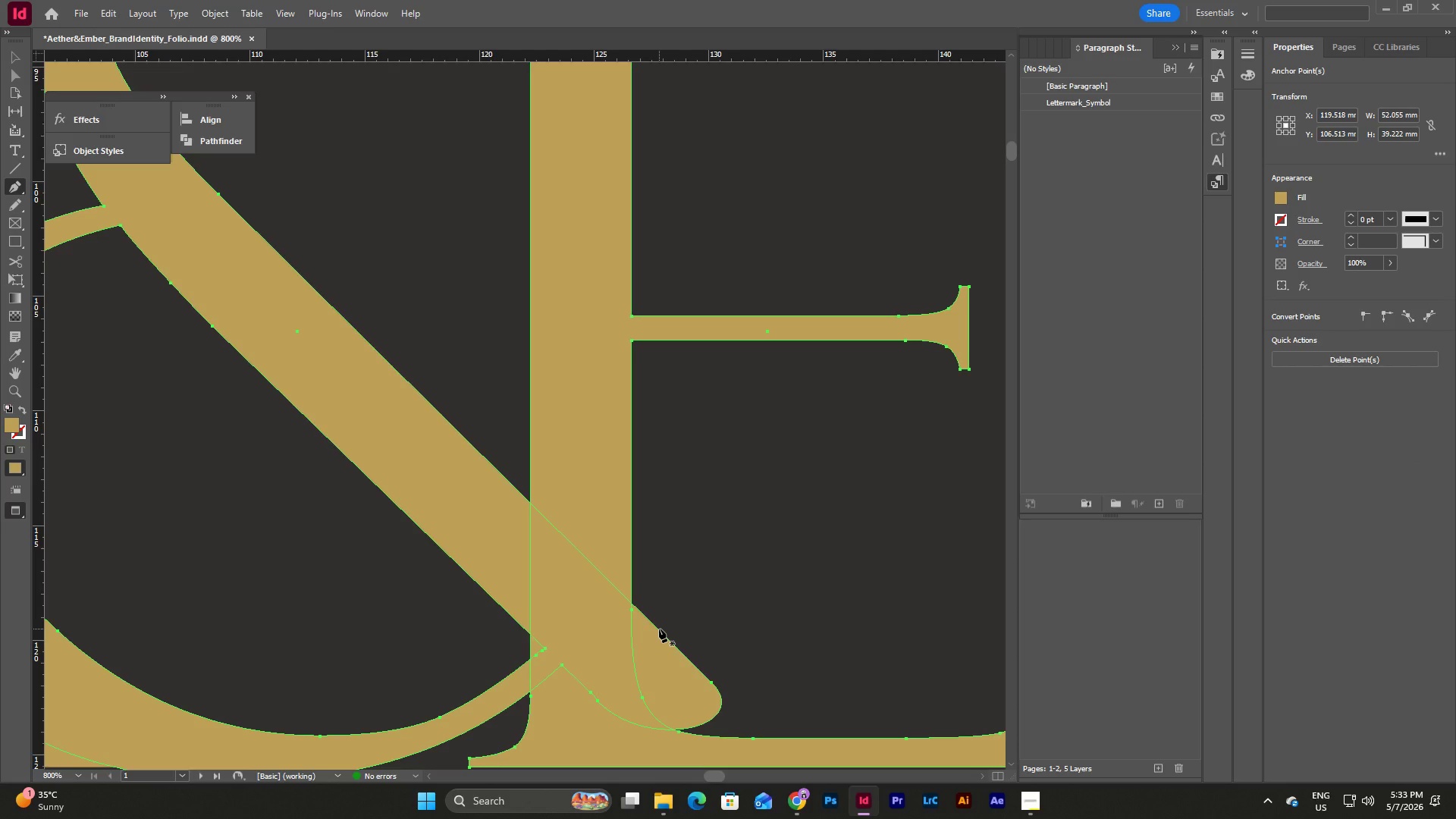 
key(Escape)
 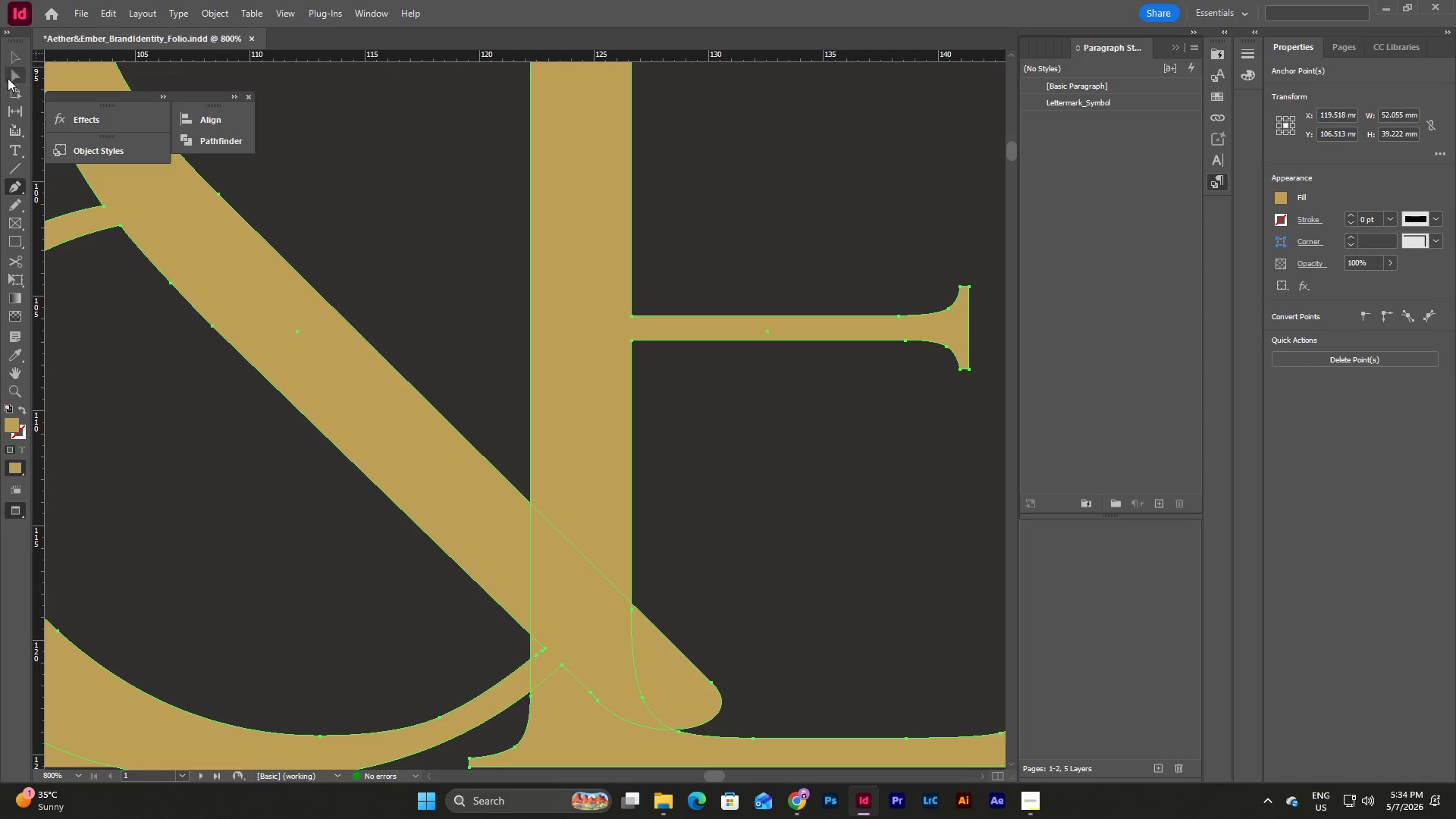 
left_click([14, 75])
 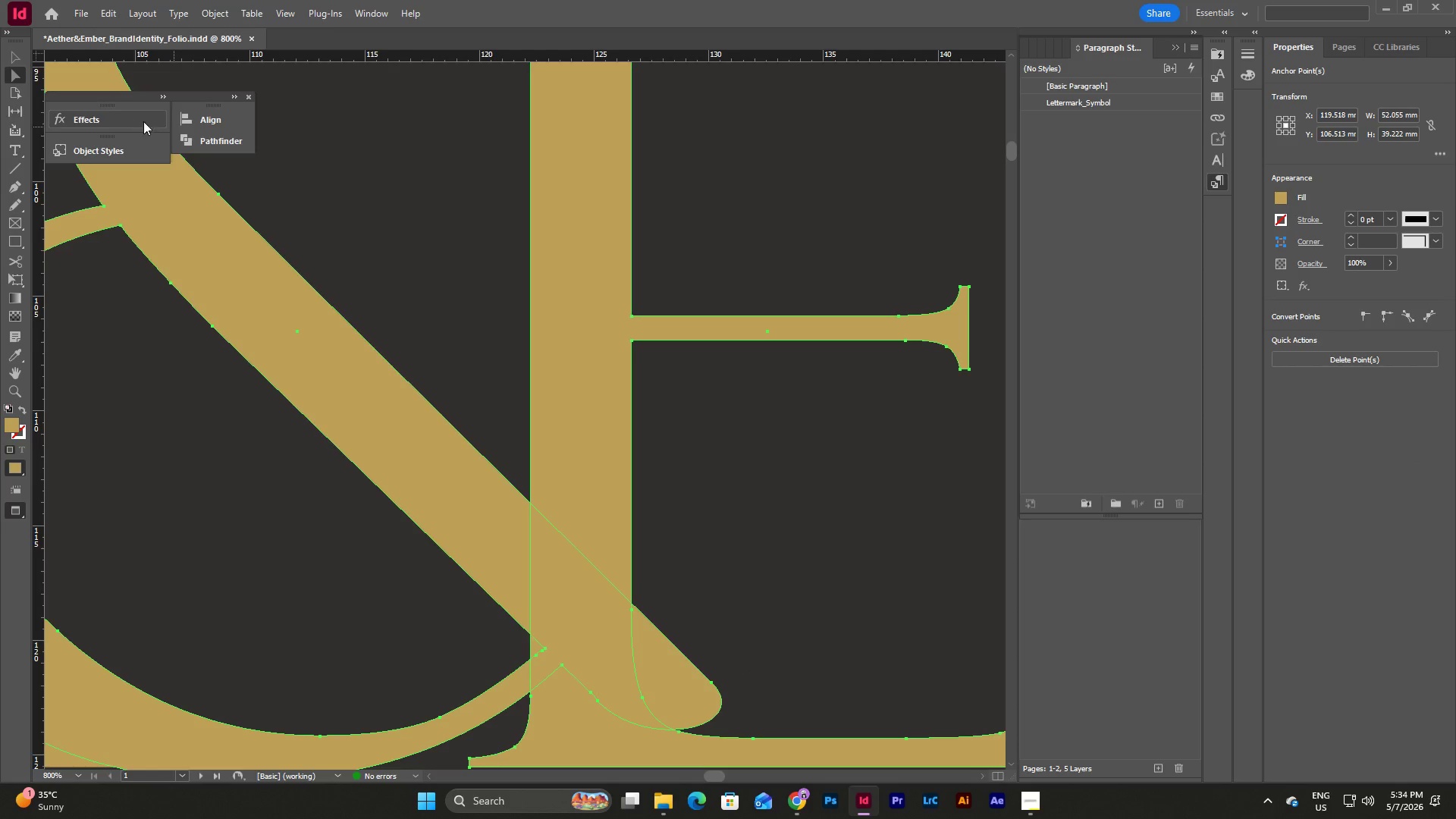 
left_click([203, 135])
 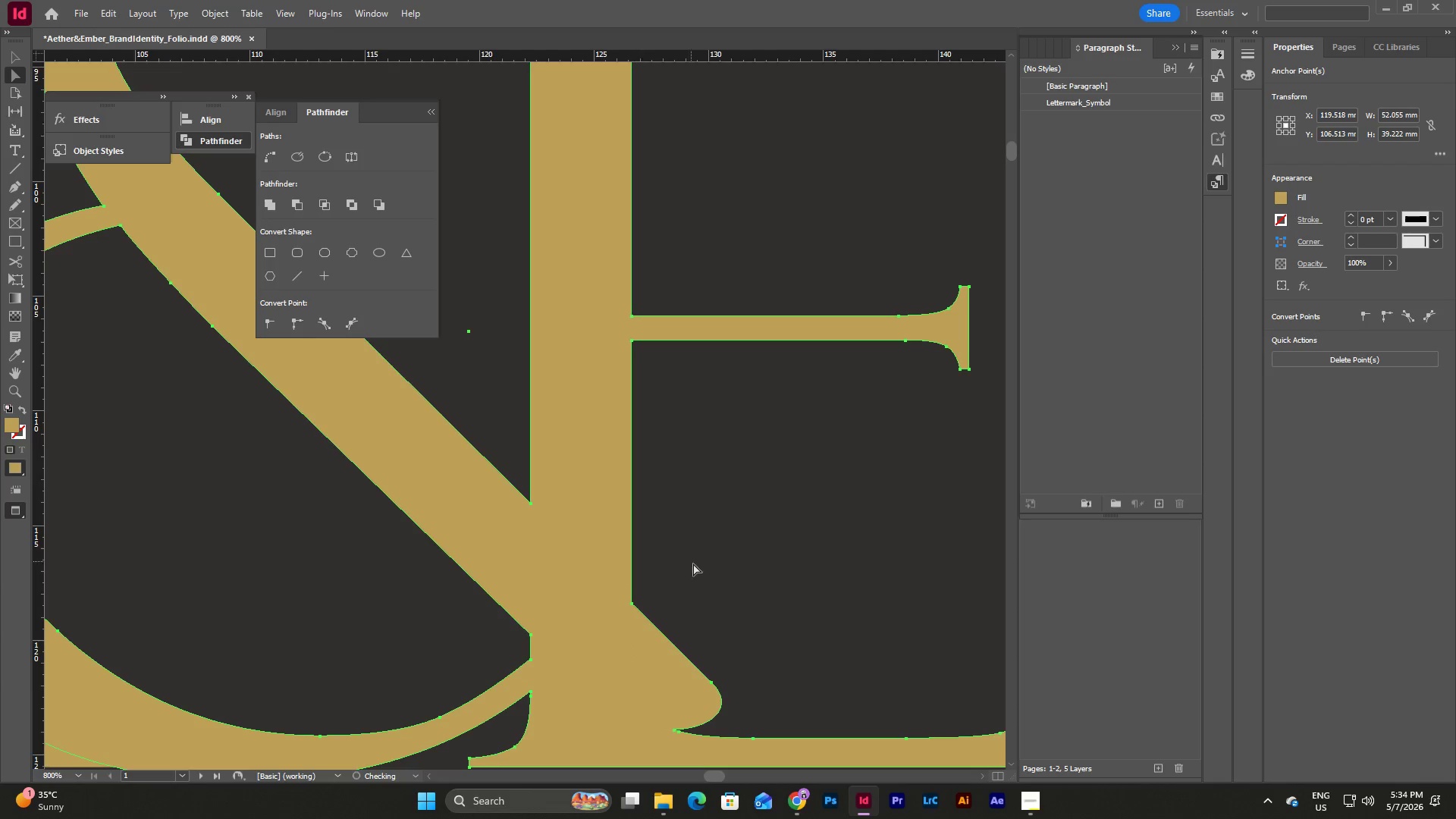 
scroll: coordinate [713, 566], scroll_direction: down, amount: 1.0
 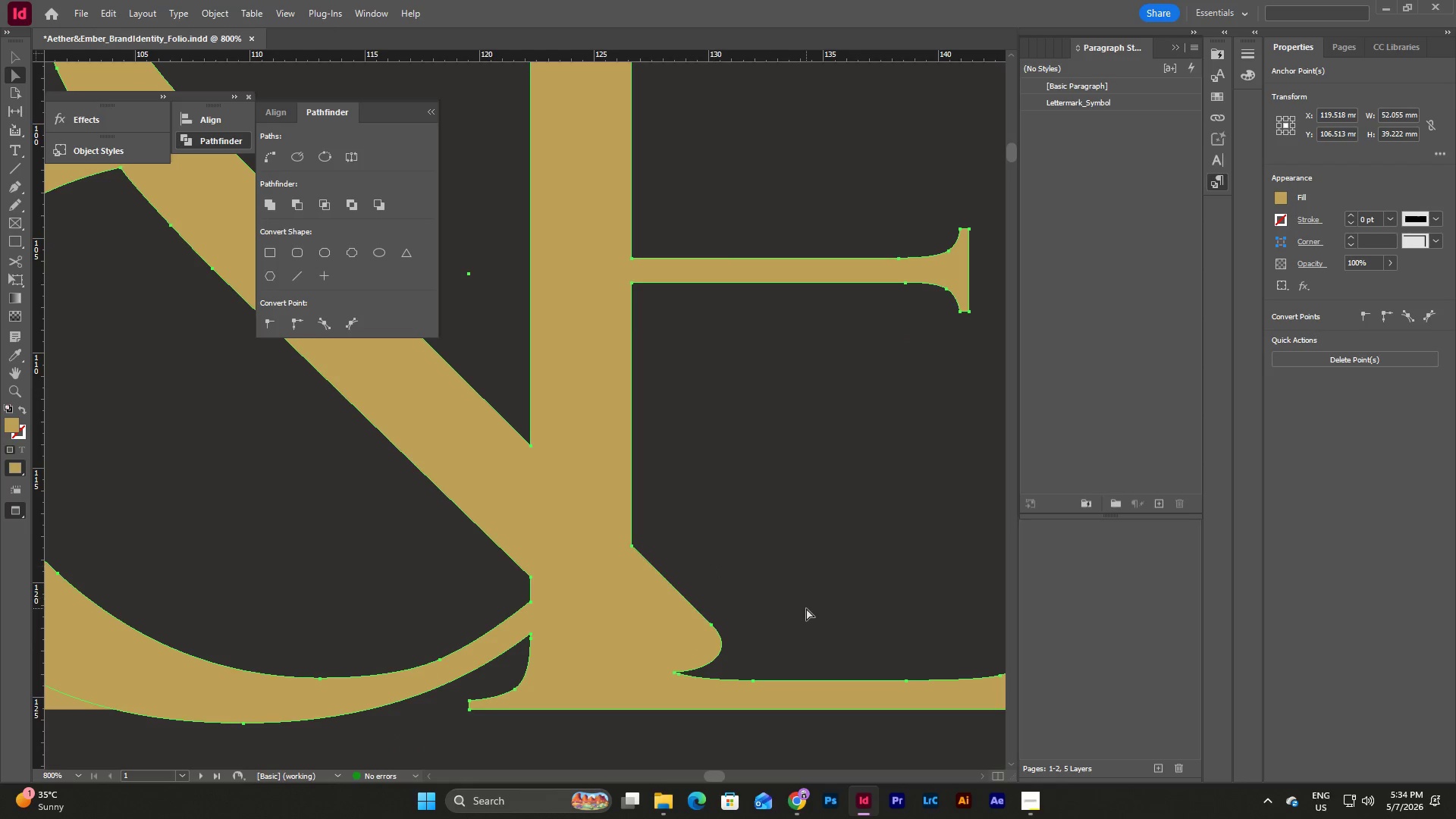 
left_click([806, 608])
 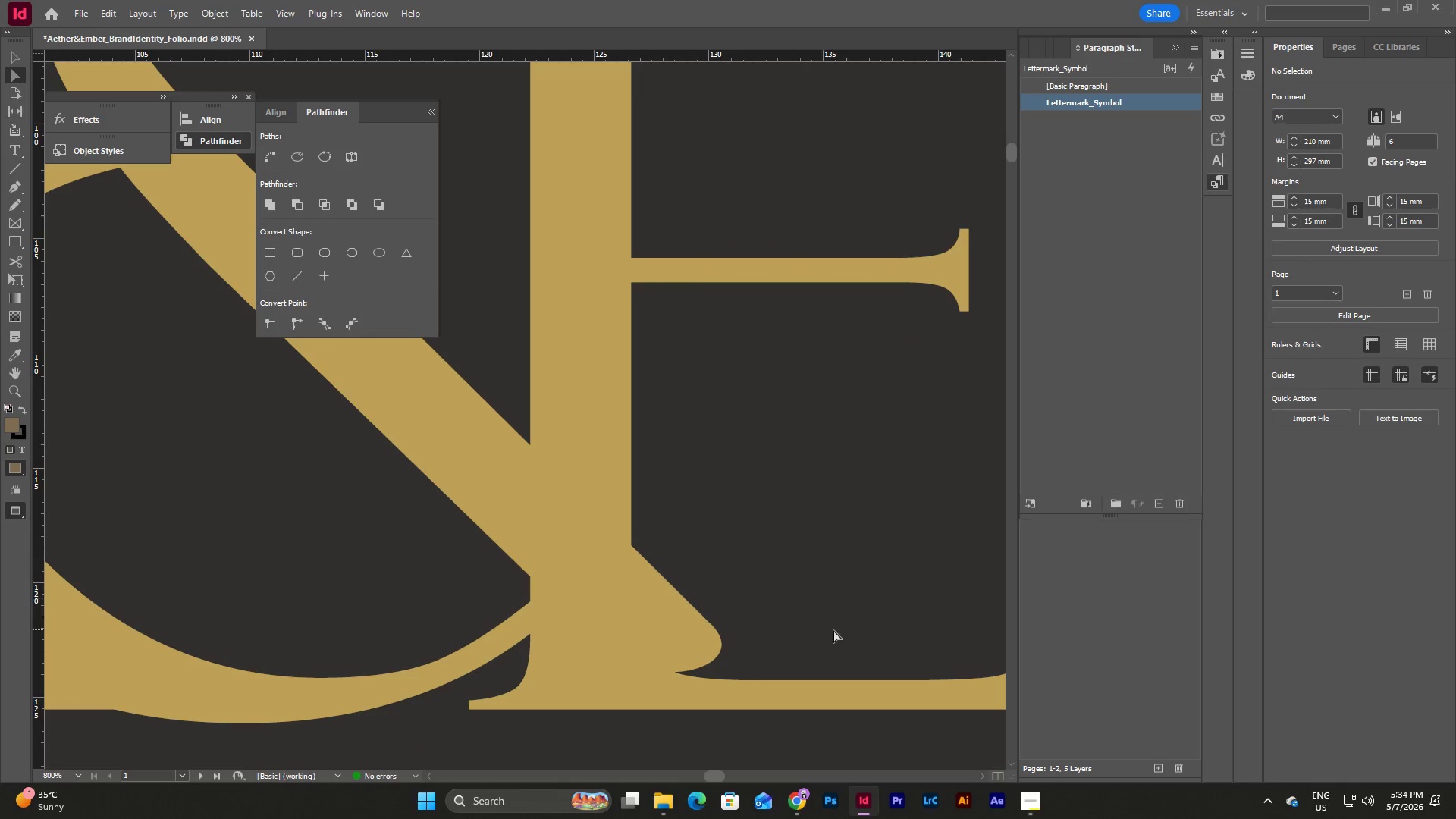 
left_click_drag(start_coordinate=[833, 630], to_coordinate=[373, 453])
 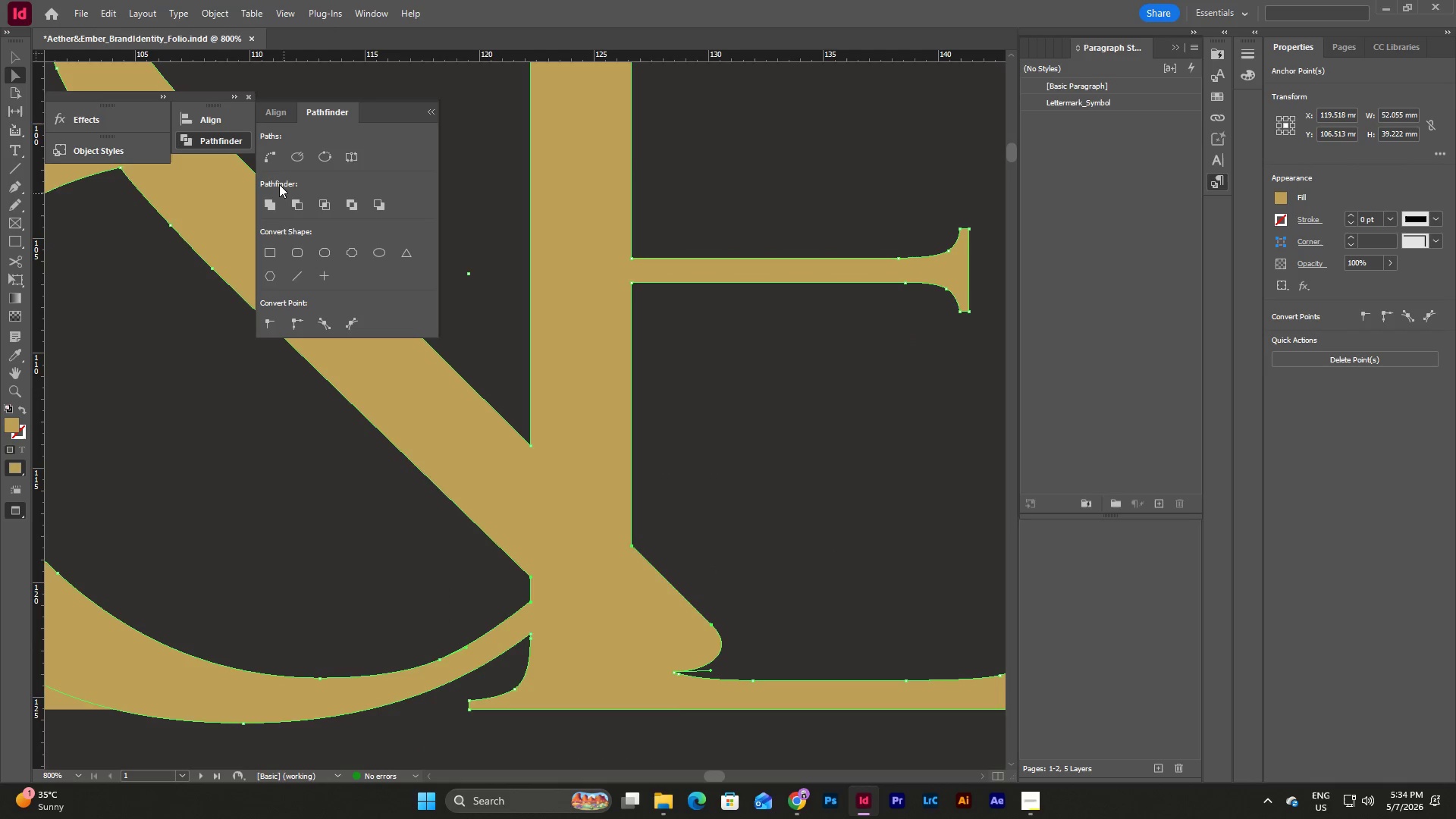 
left_click([273, 200])
 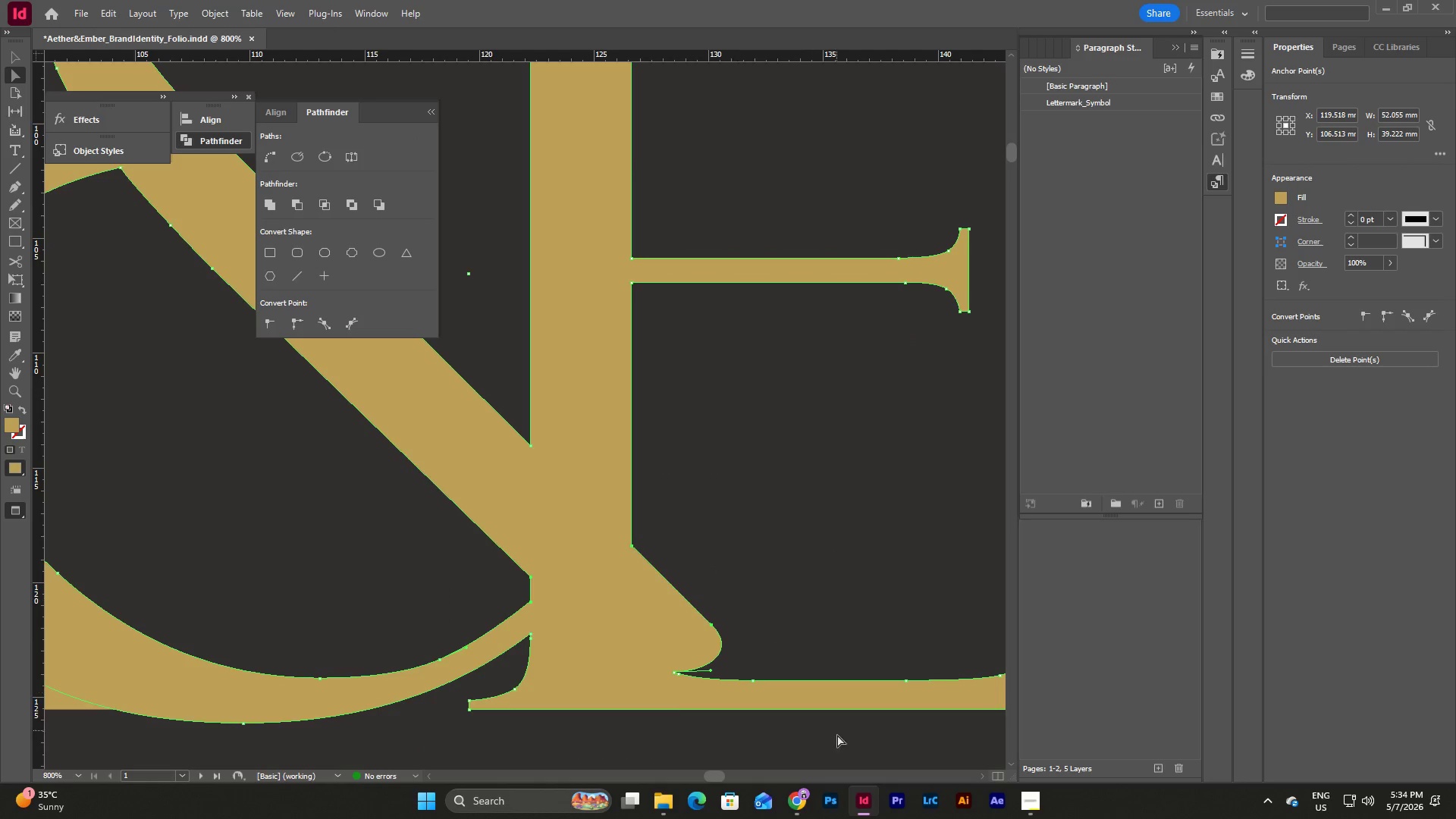 
left_click_drag(start_coordinate=[717, 780], to_coordinate=[704, 777])
 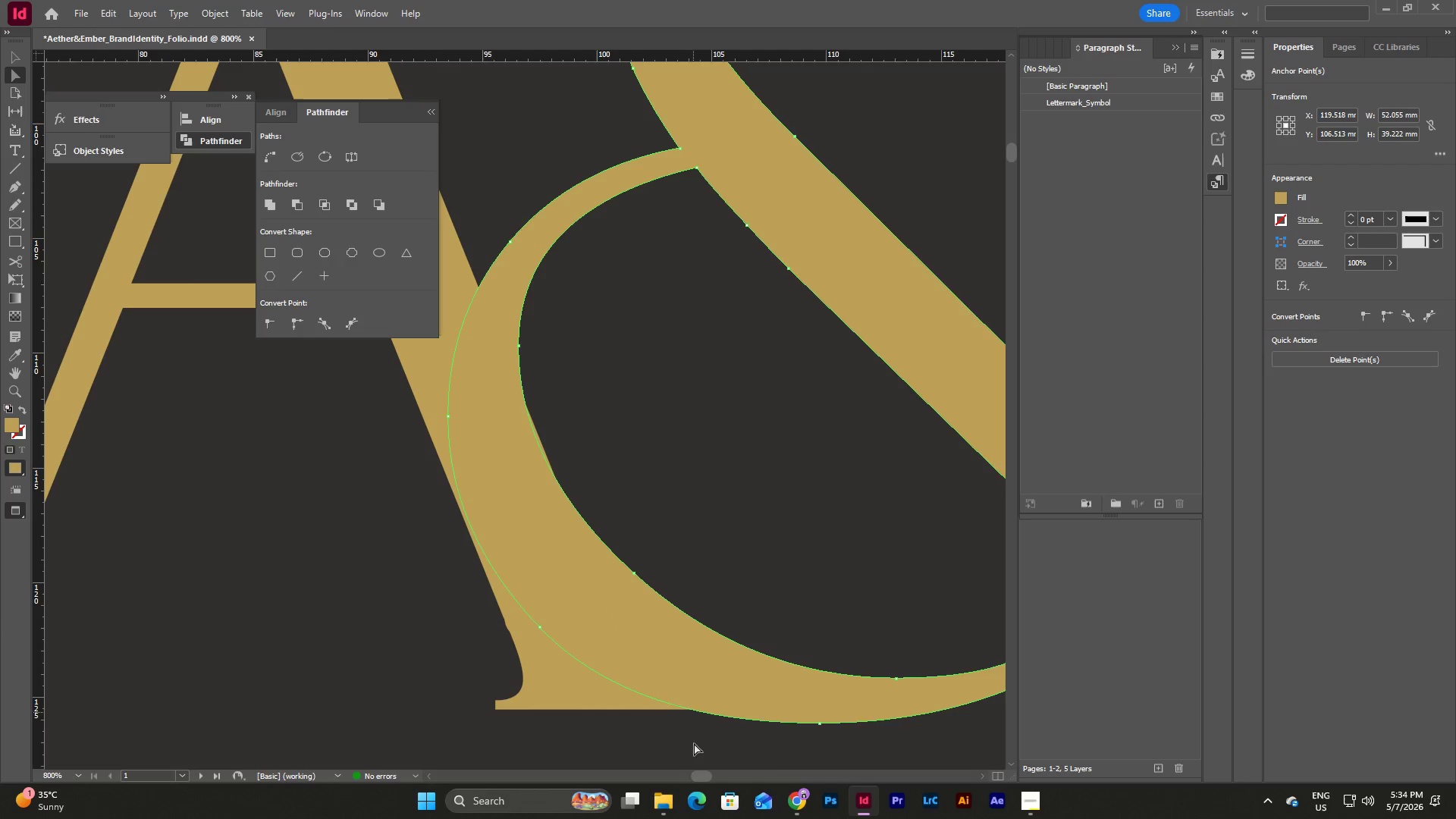 
left_click_drag(start_coordinate=[701, 780], to_coordinate=[717, 780])
 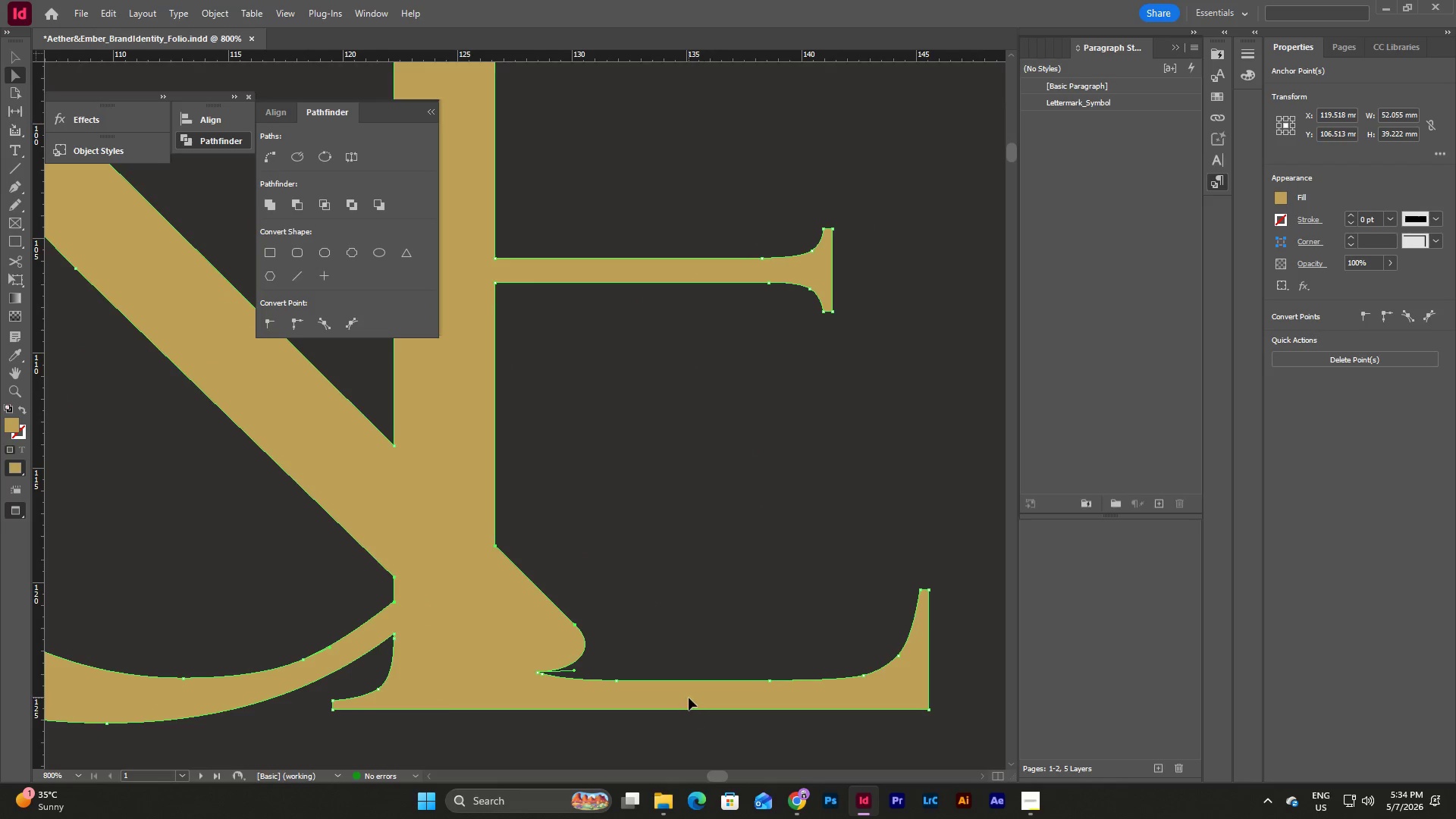 
key(Control+Z)
 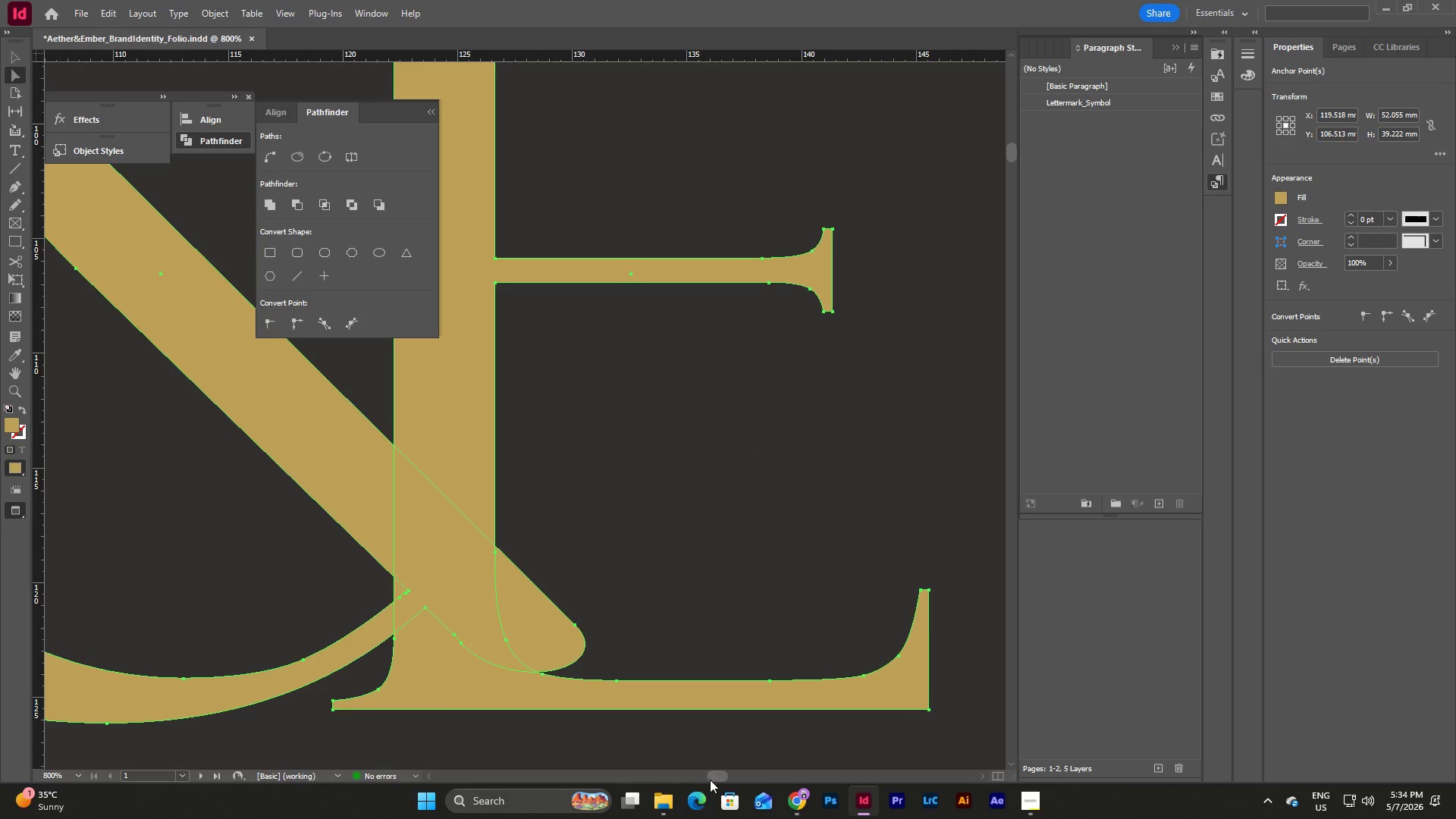 
left_click_drag(start_coordinate=[711, 779], to_coordinate=[704, 775])
 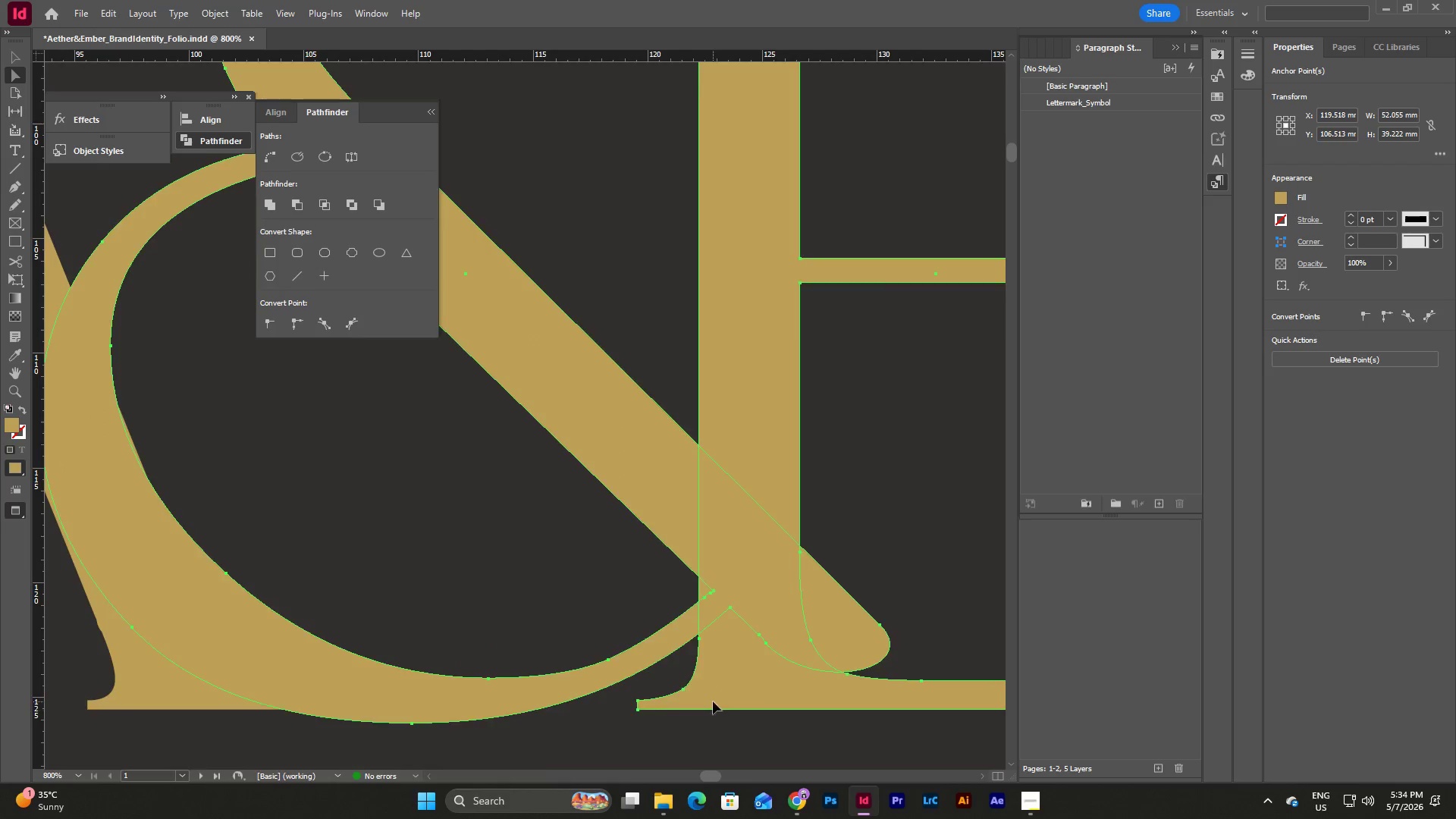 
scroll: coordinate [713, 701], scroll_direction: none, amount: 0.0
 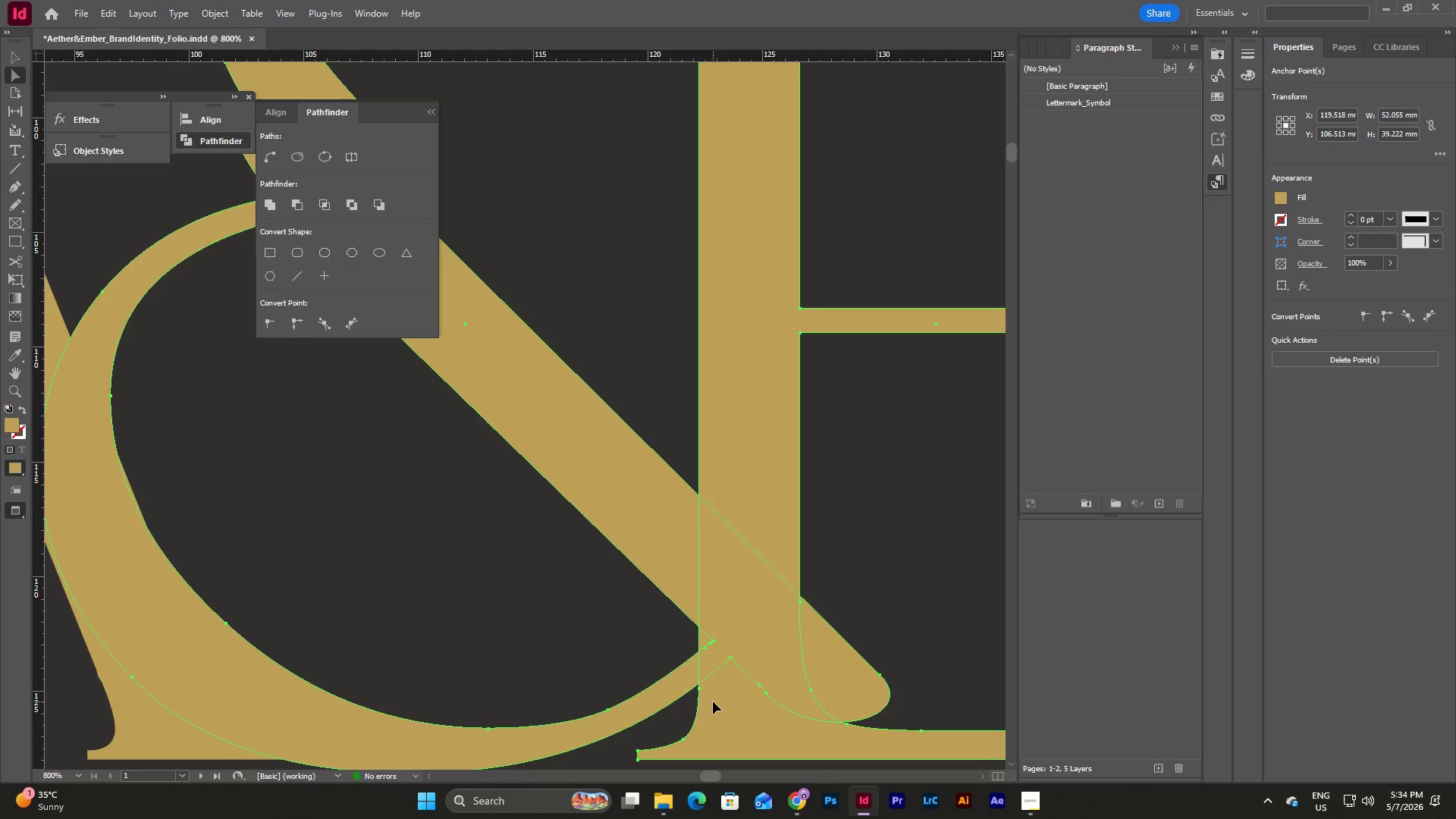 
scroll: coordinate [713, 701], scroll_direction: up, amount: 4.0
 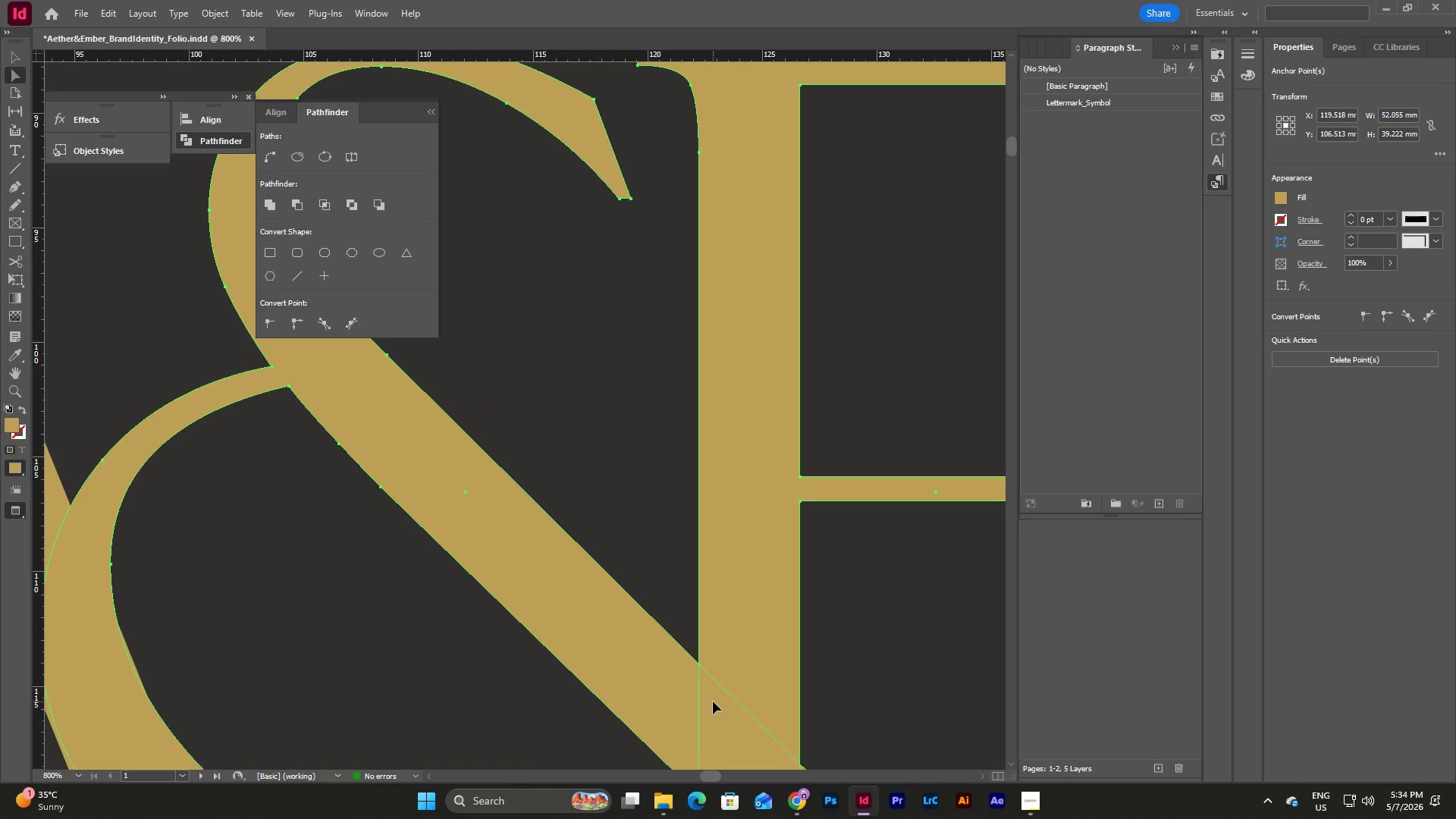 
scroll: coordinate [713, 701], scroll_direction: down, amount: 27.0
 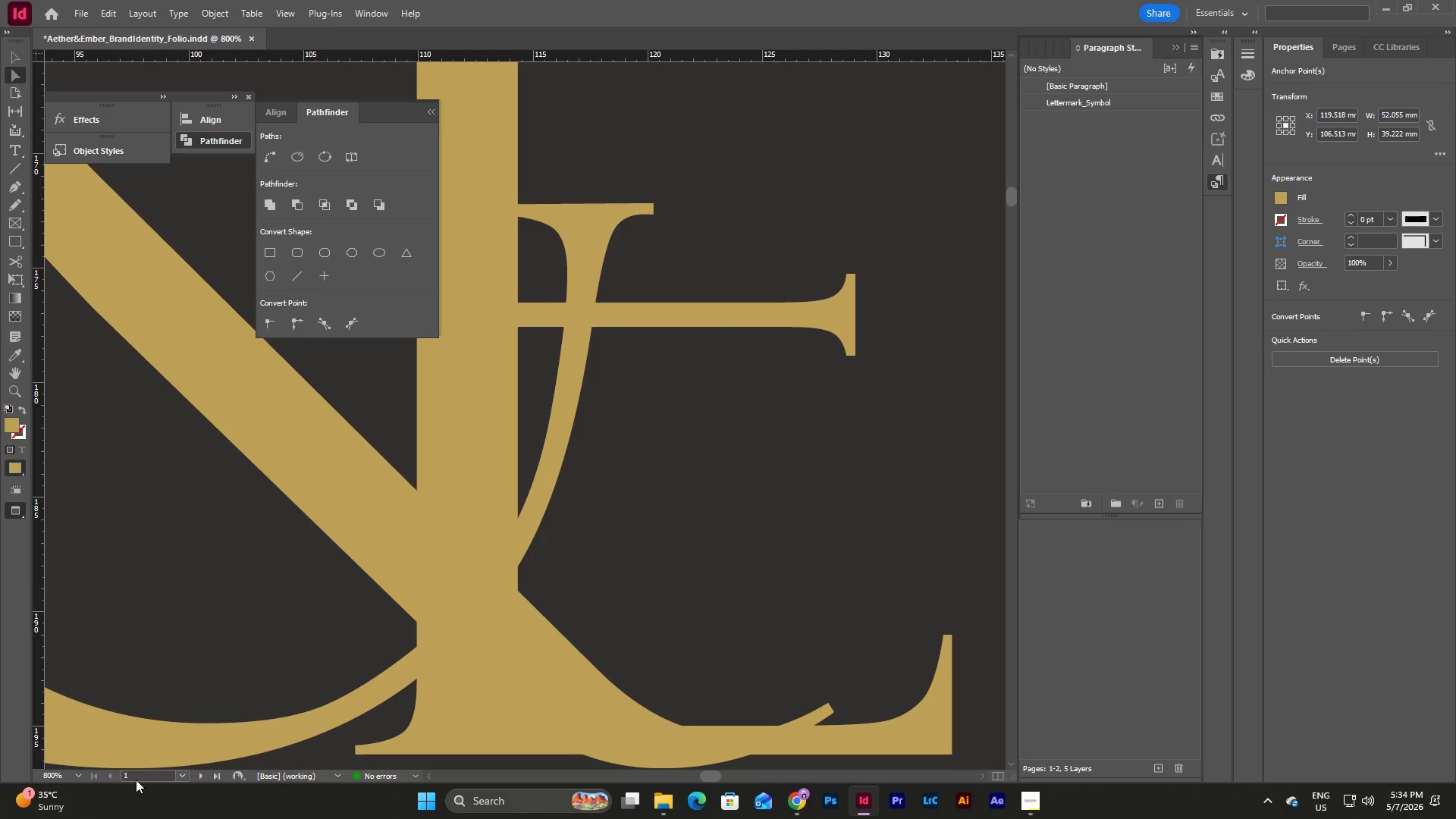 
left_click([80, 771])
 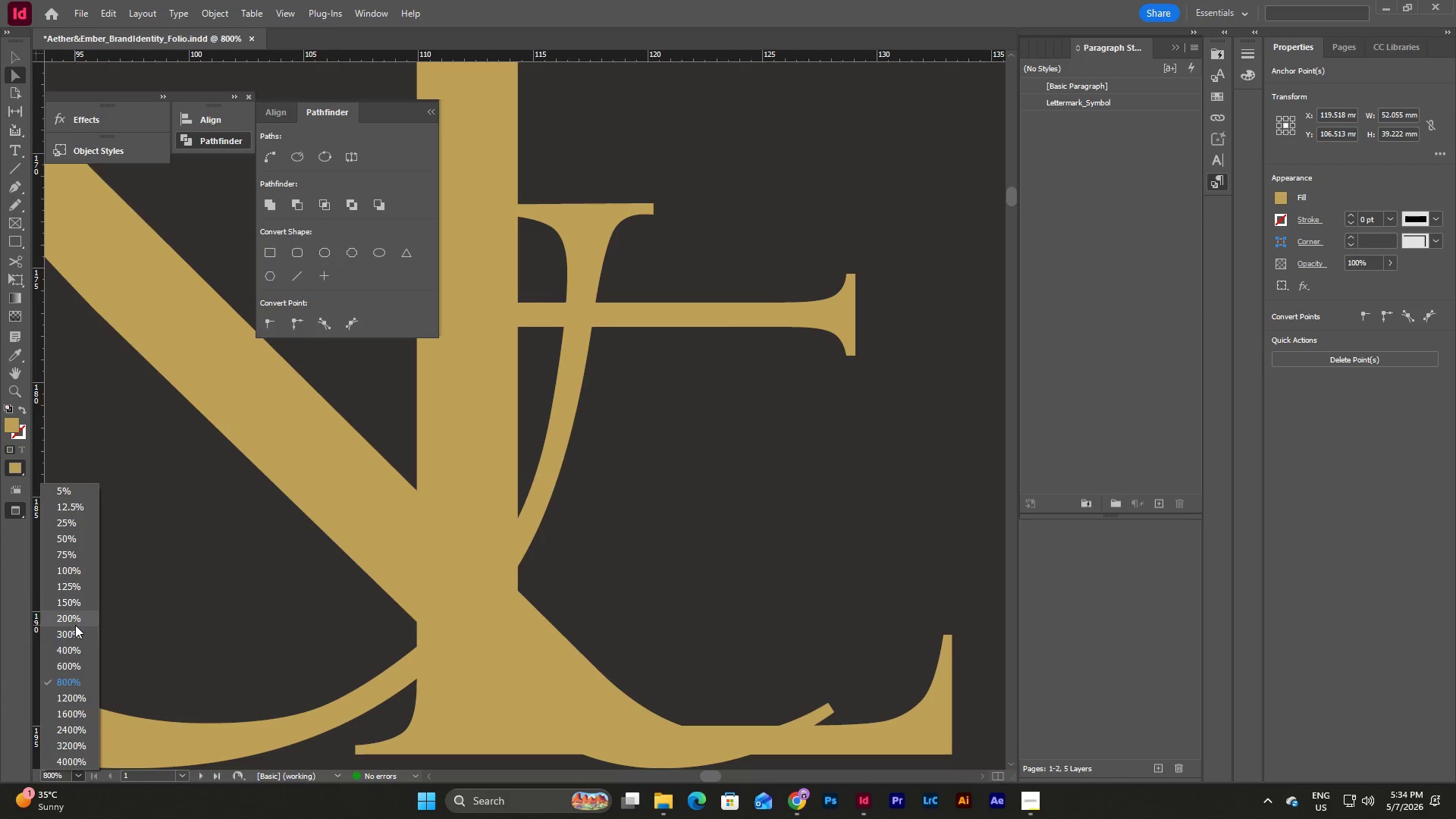 
left_click([75, 629])
 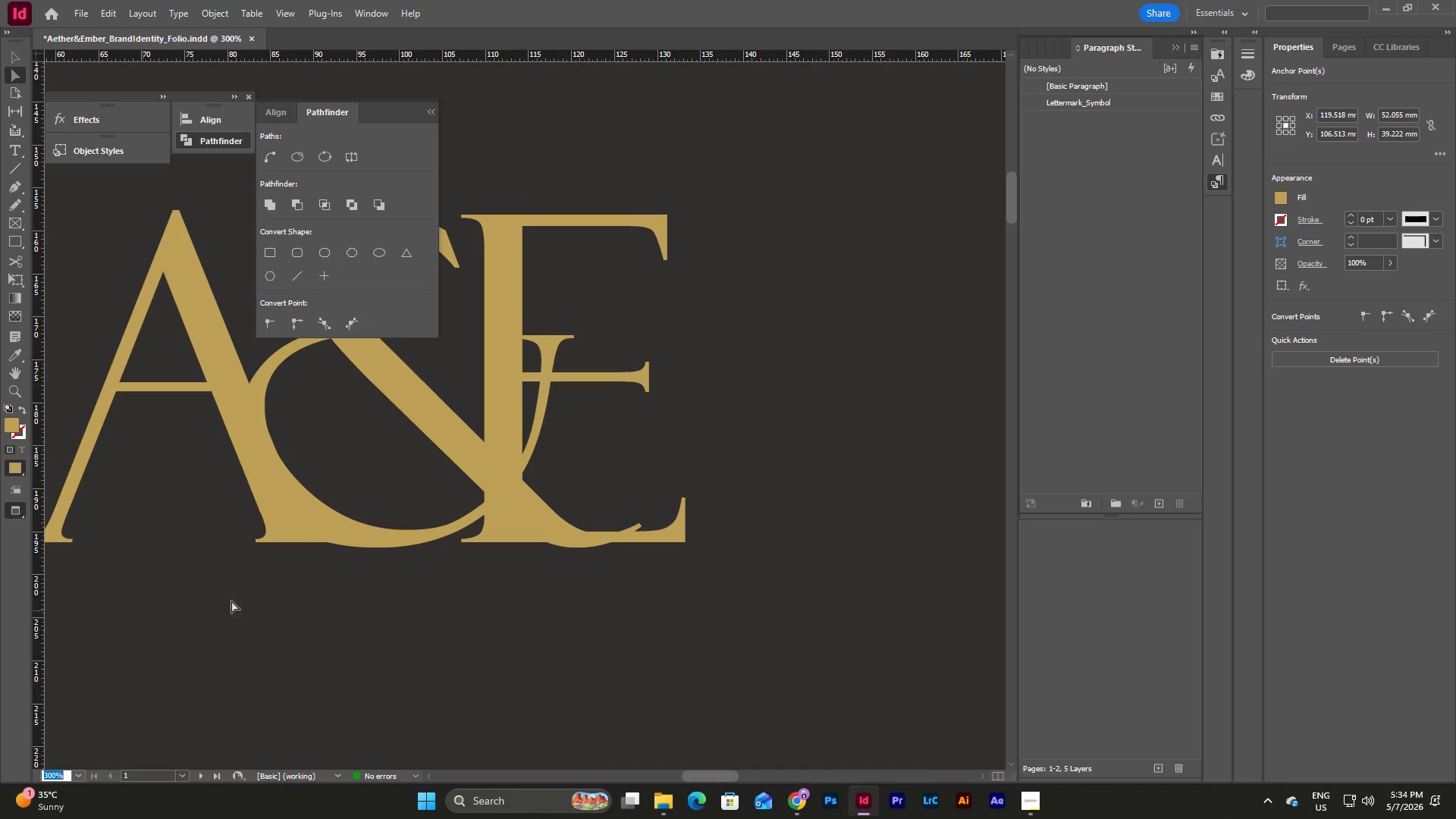 
scroll: coordinate [629, 646], scroll_direction: up, amount: 12.0
 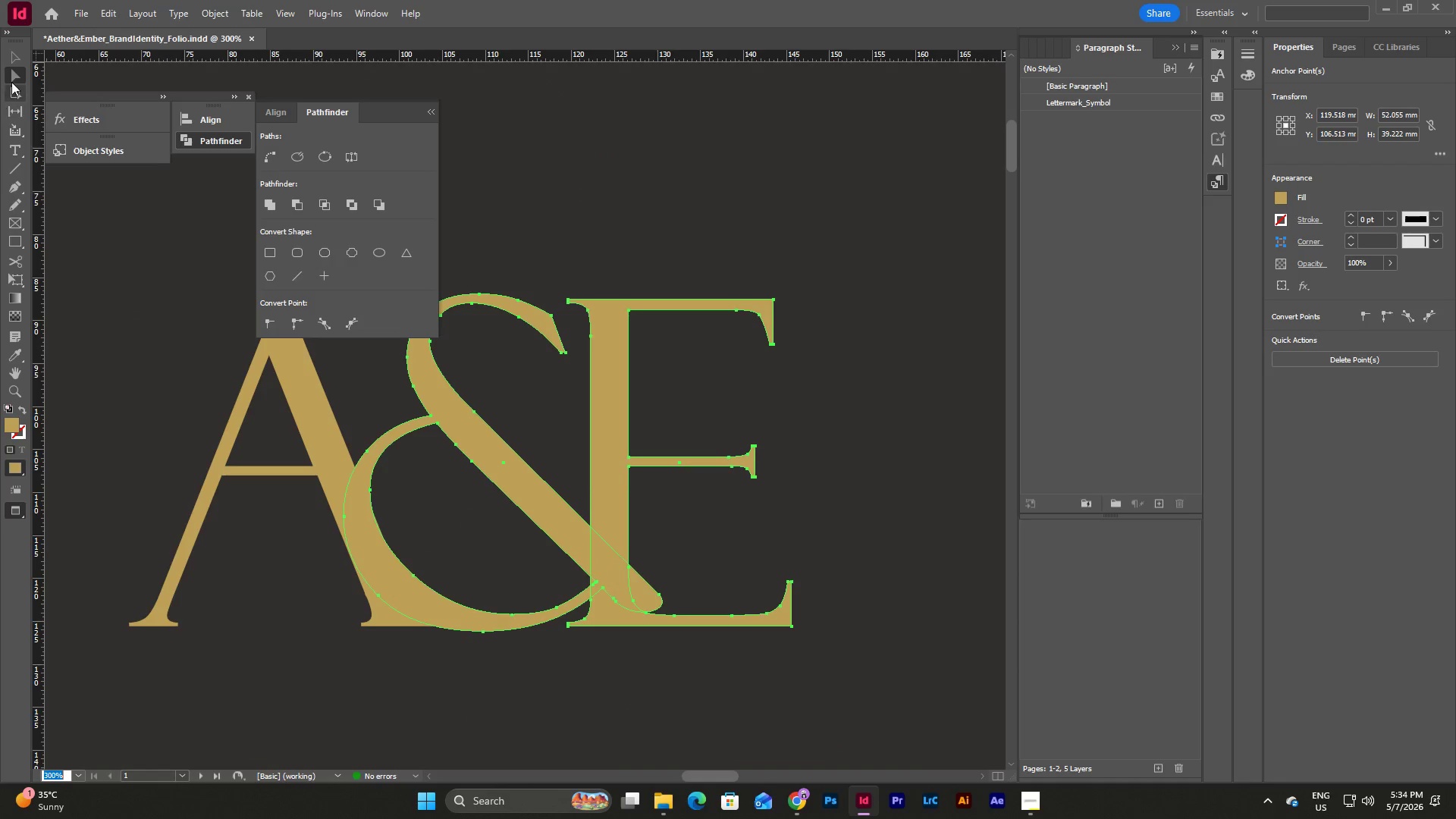 
left_click([16, 78])
 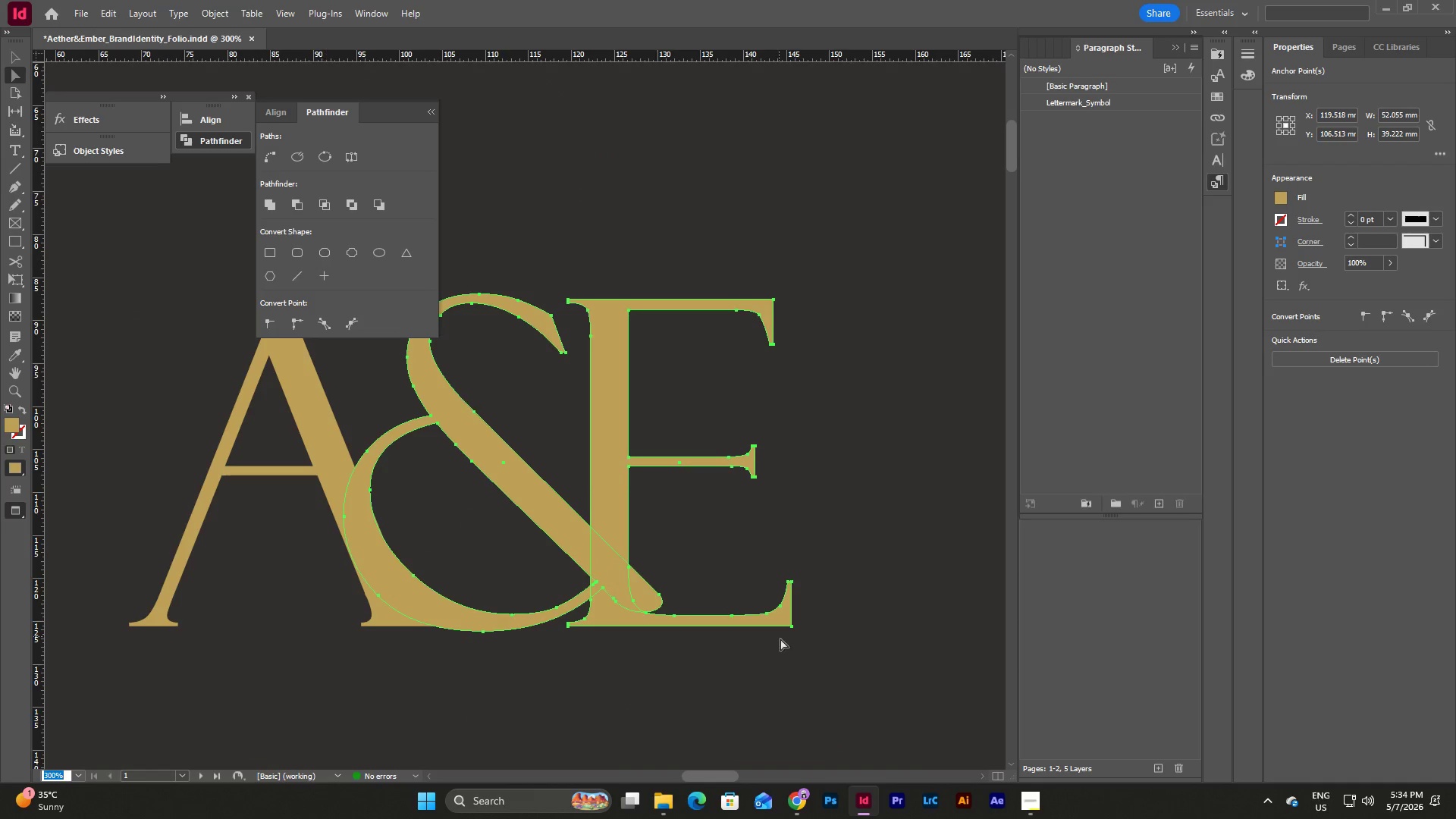 
left_click([794, 697])
 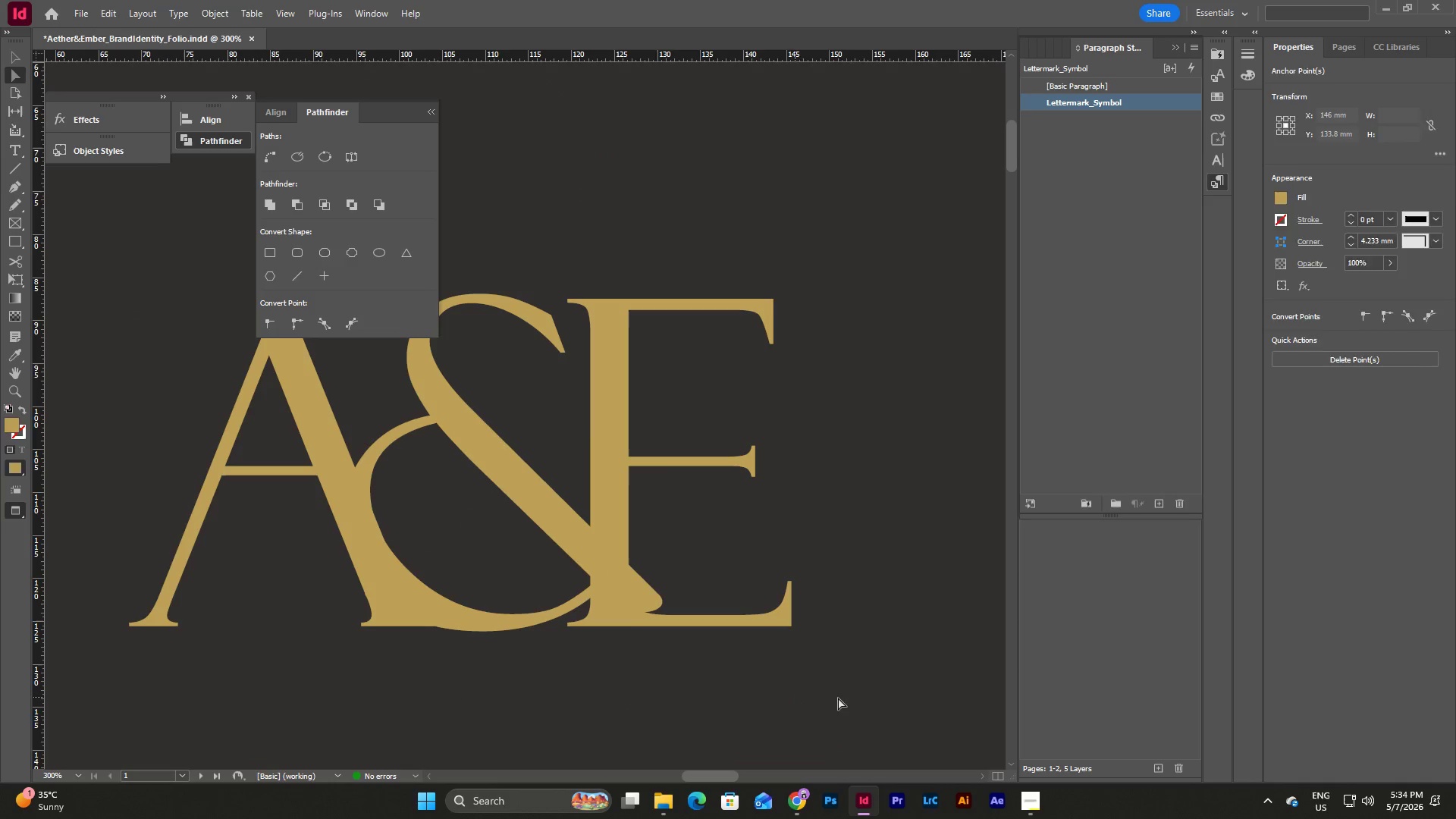 
left_click_drag(start_coordinate=[869, 704], to_coordinate=[77, 424])
 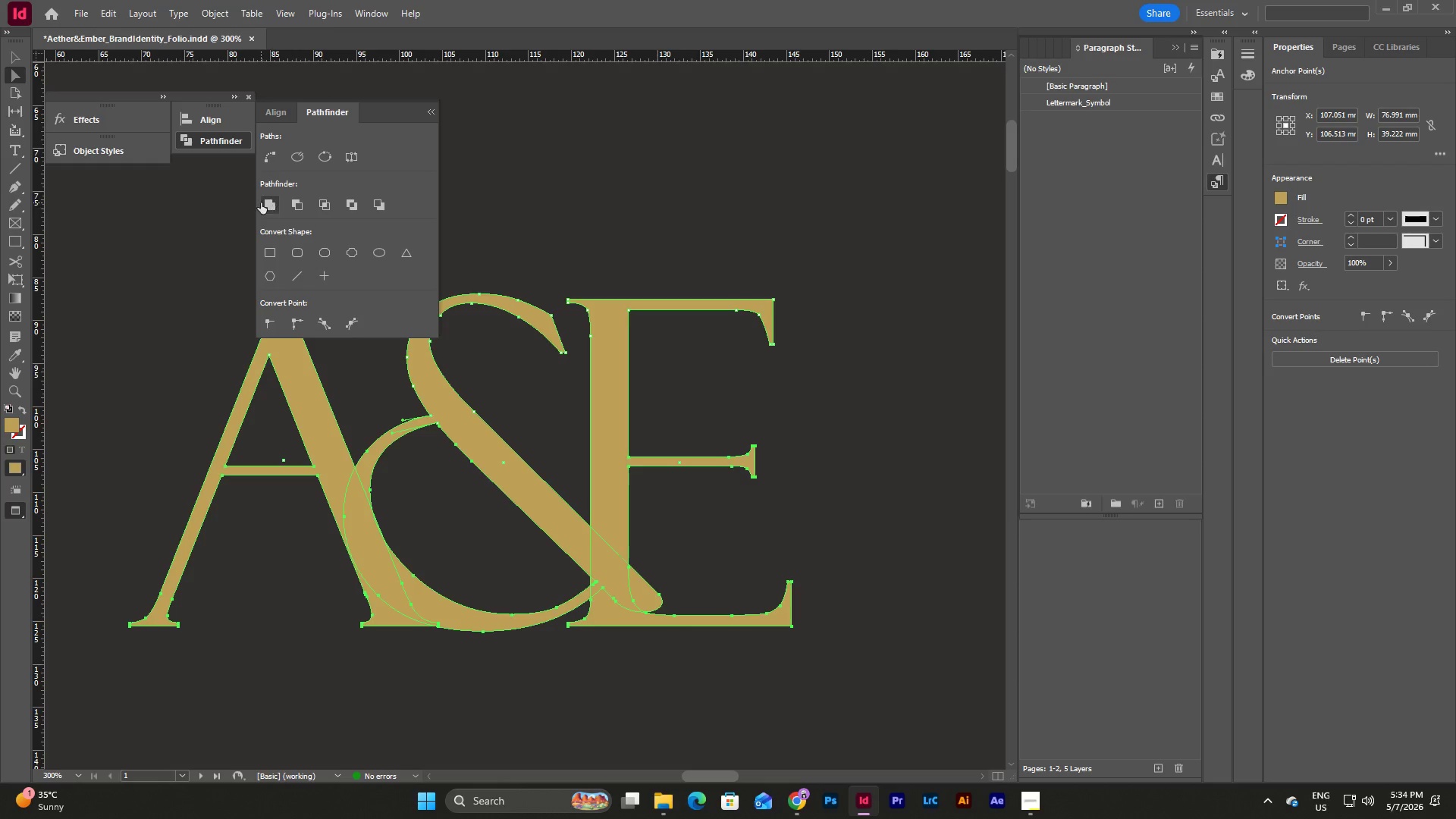 
left_click([264, 202])
 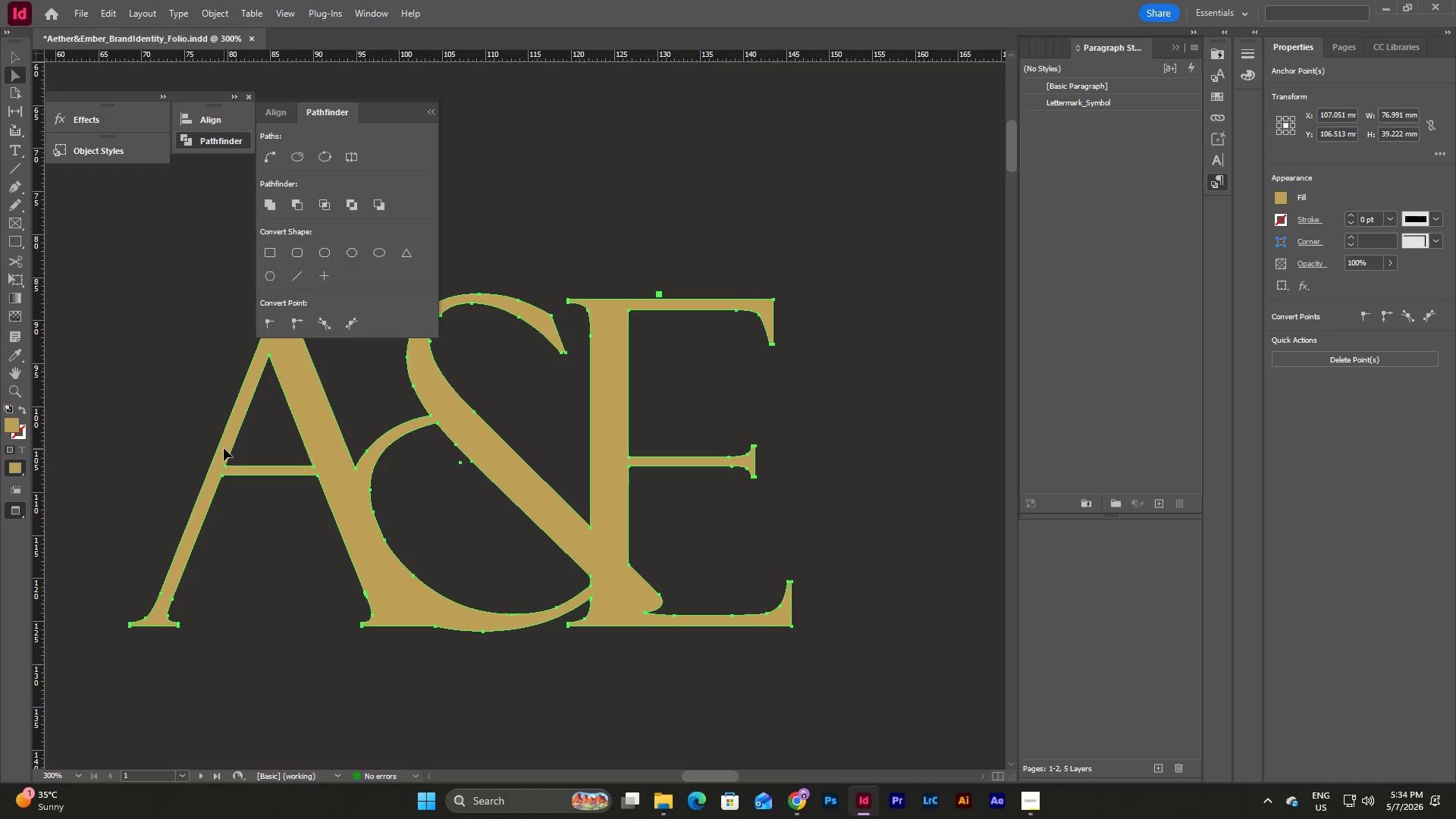 
wait(15.06)
 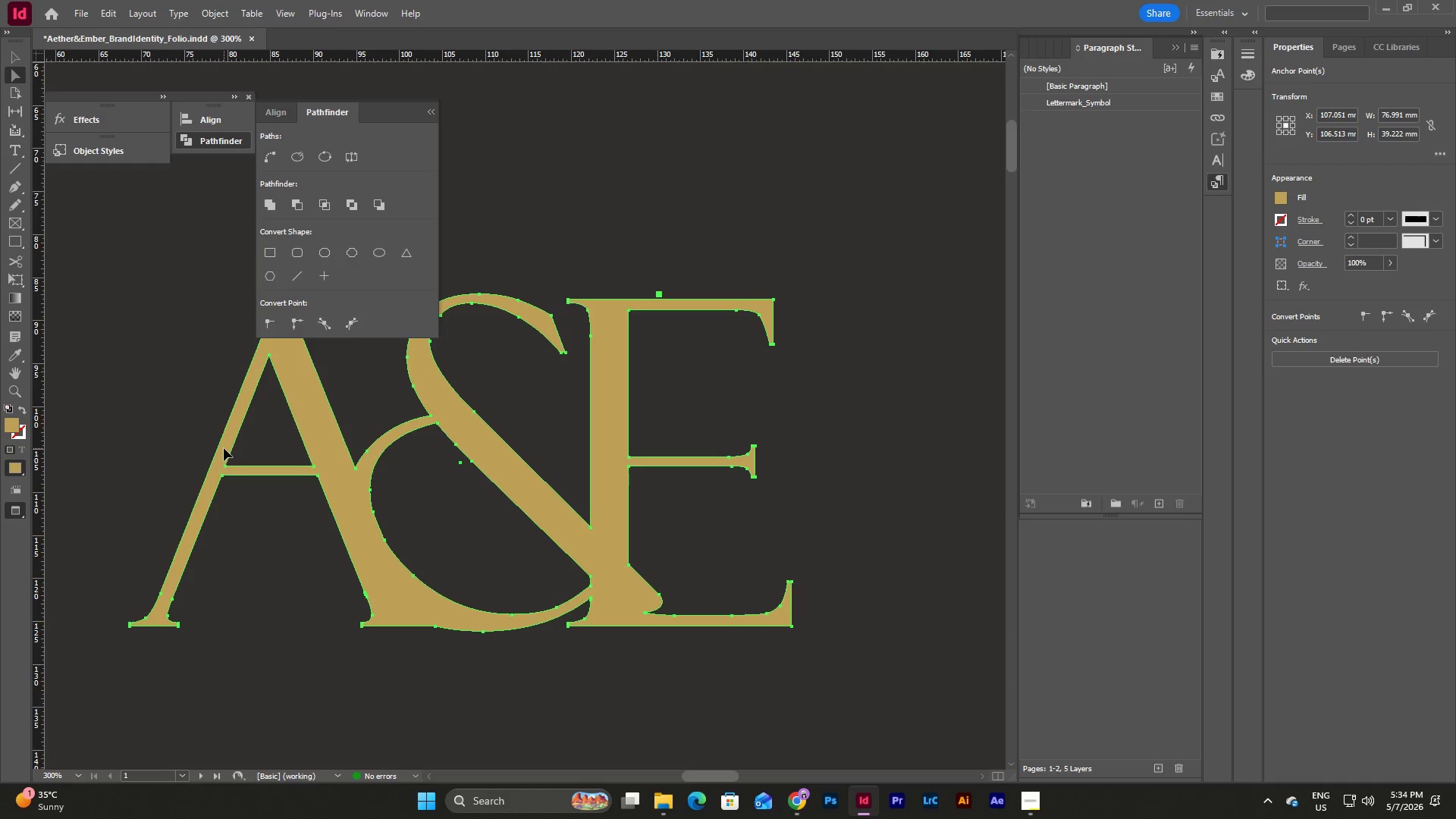 
left_click([12, 189])
 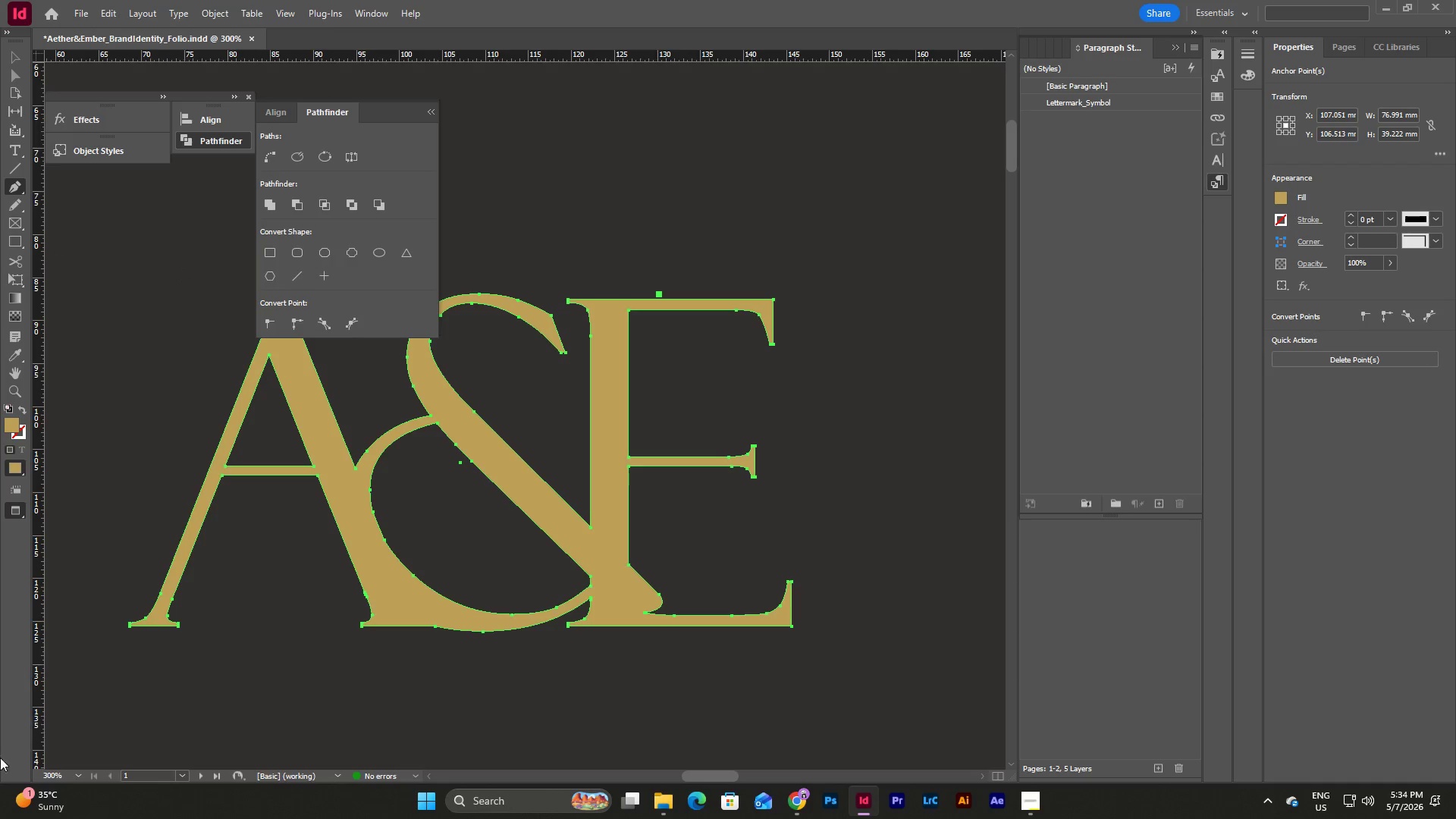 
left_click([79, 776])
 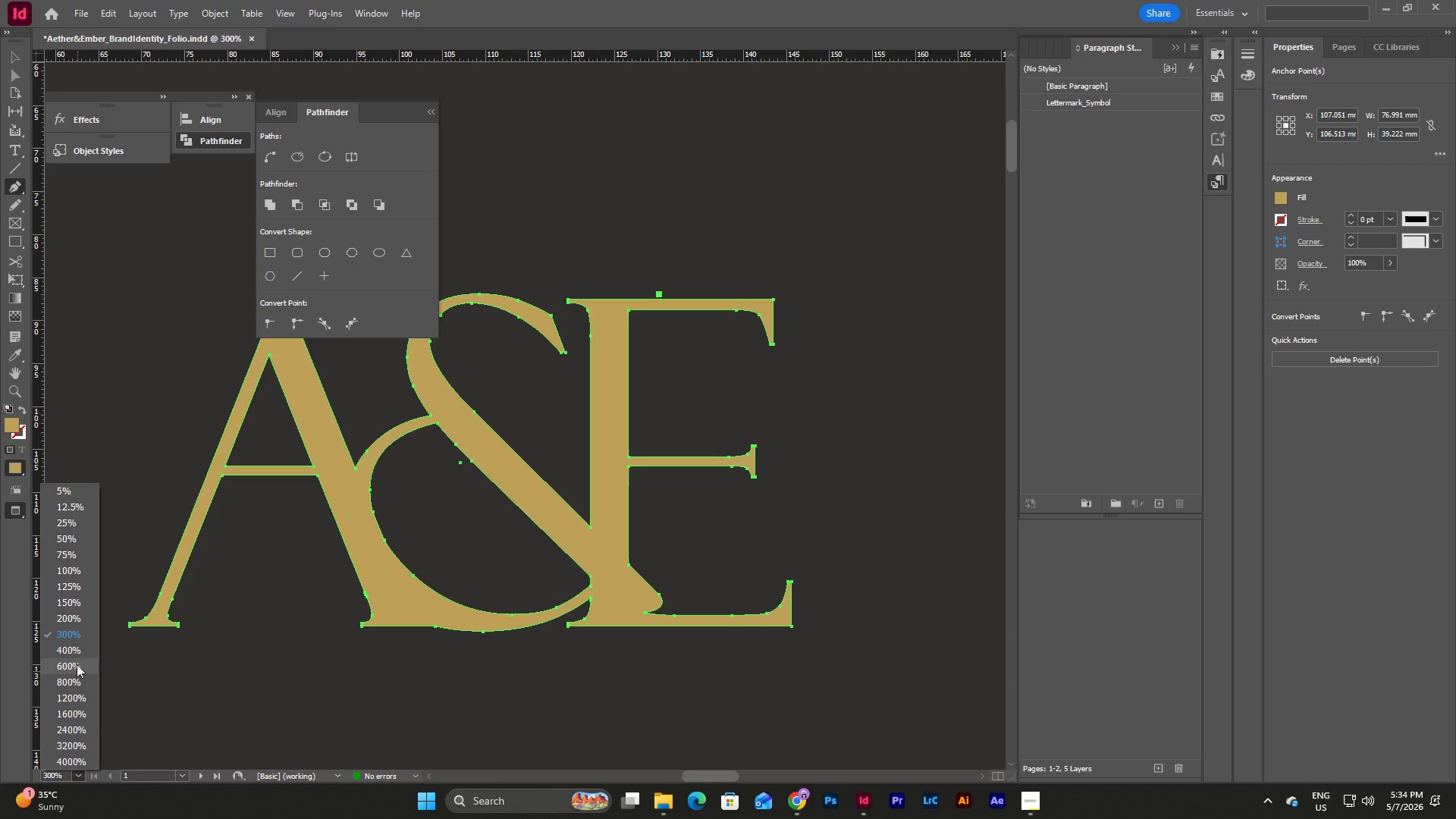 
left_click([77, 651])
 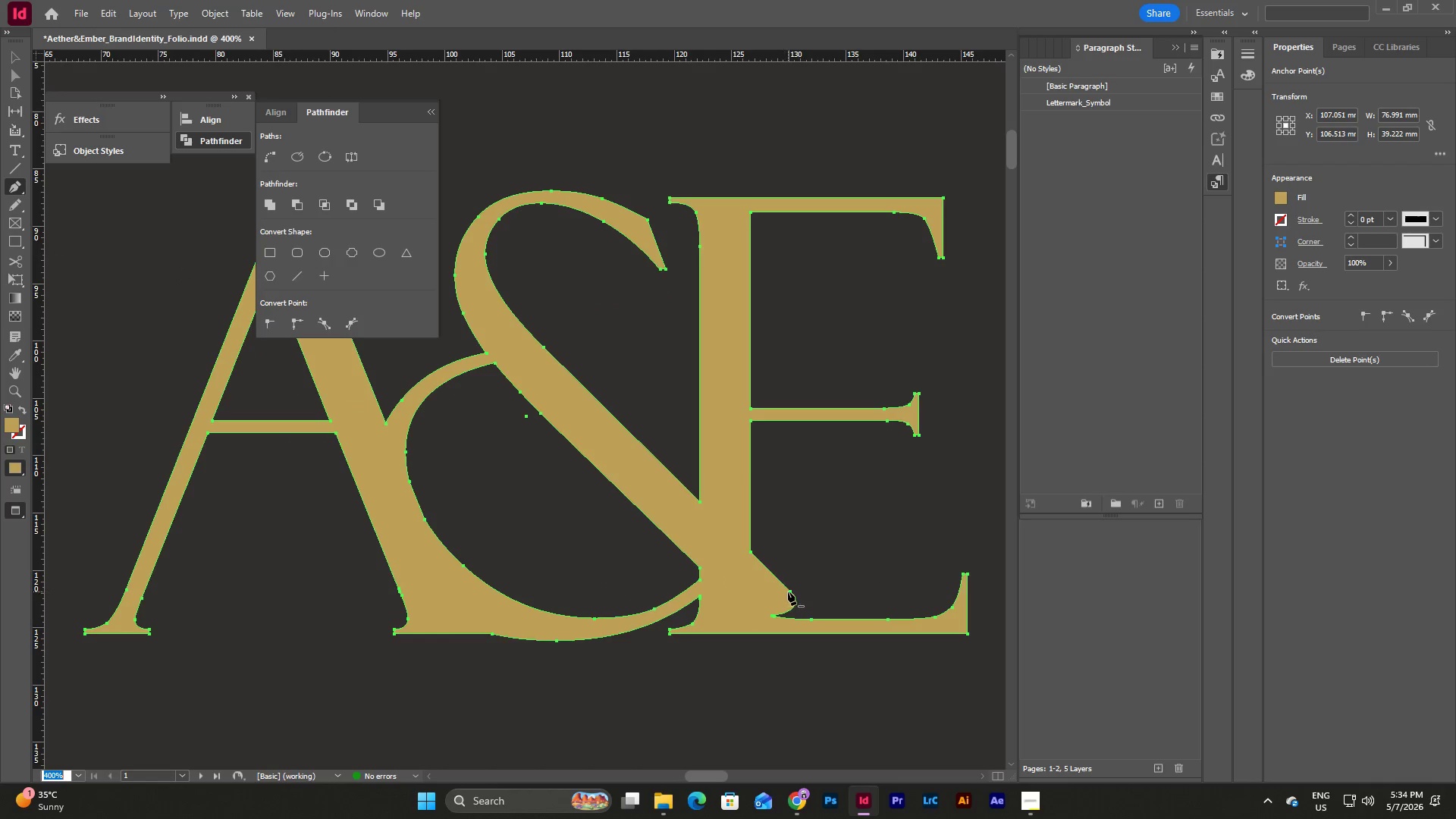 
left_click([789, 592])
 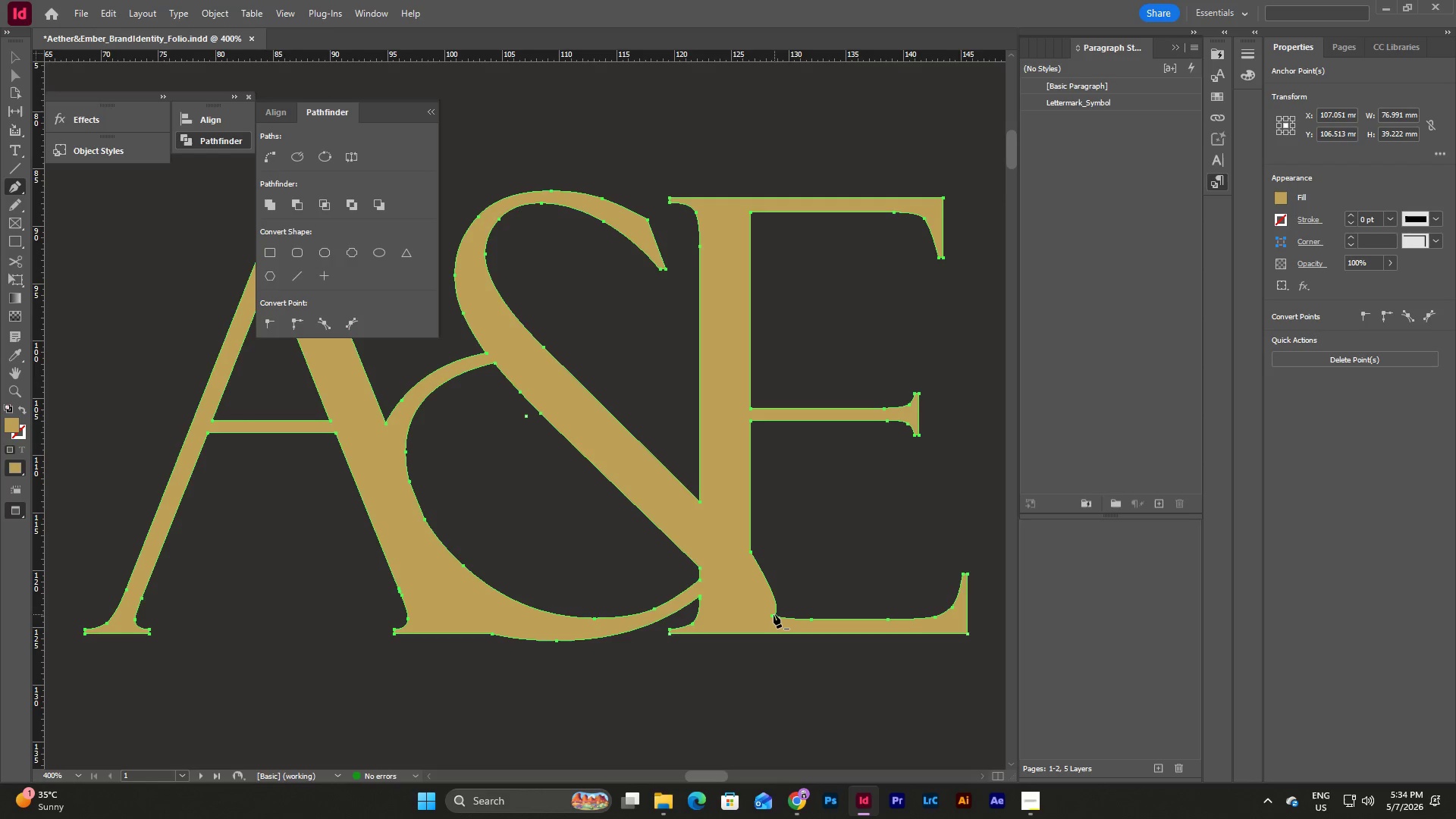 
left_click([771, 614])
 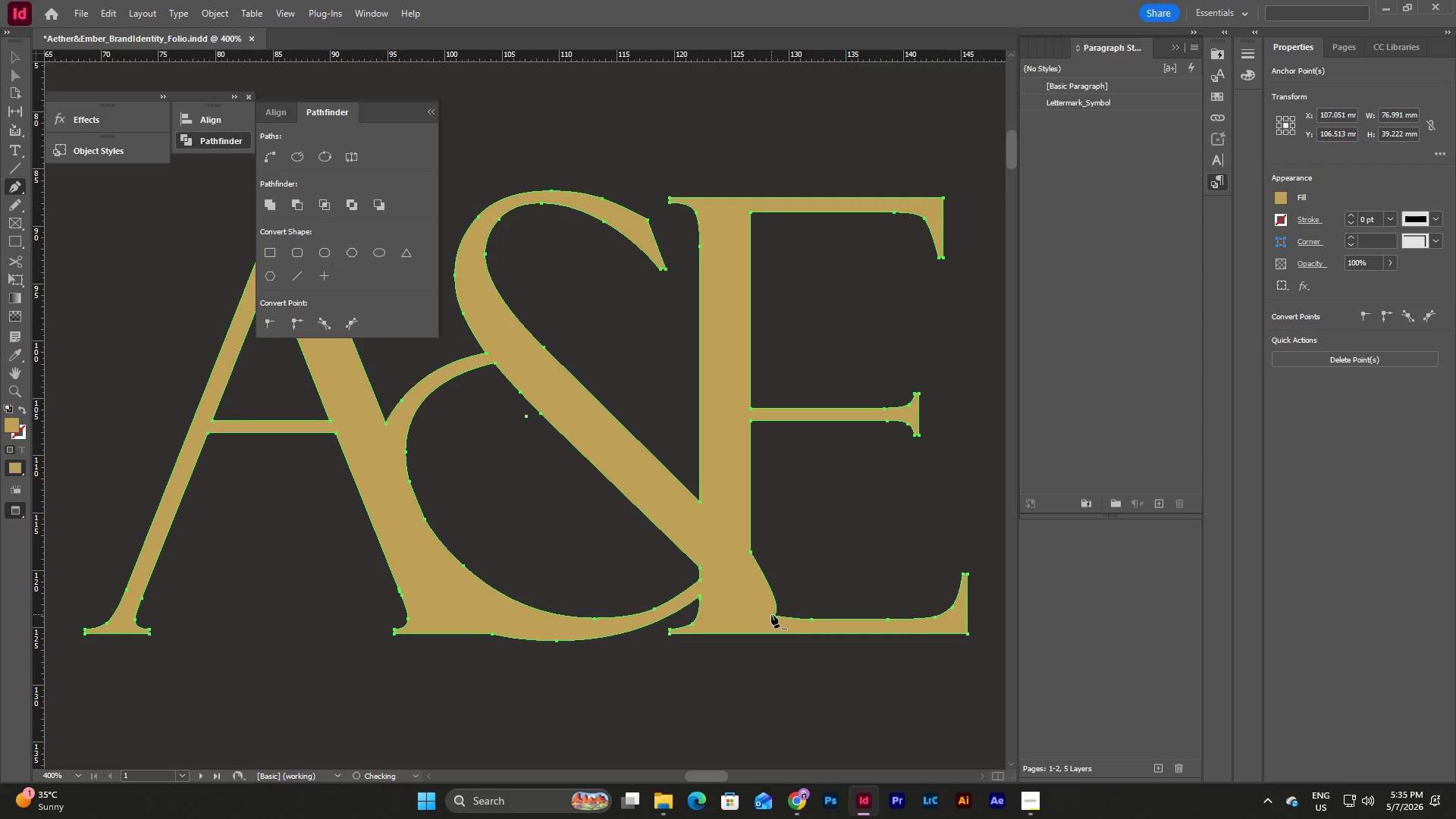 
left_click([771, 614])
 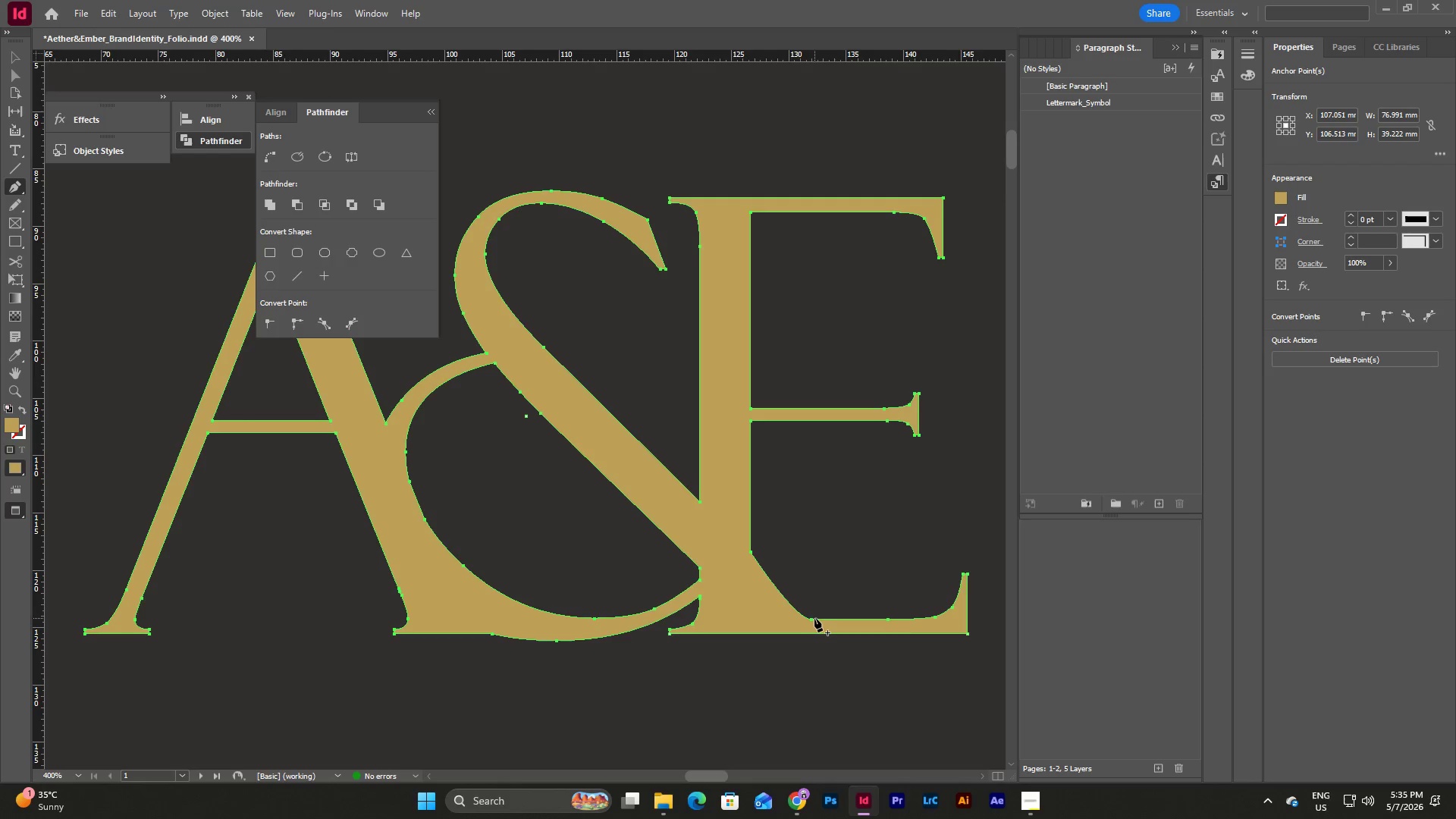 
left_click([811, 618])
 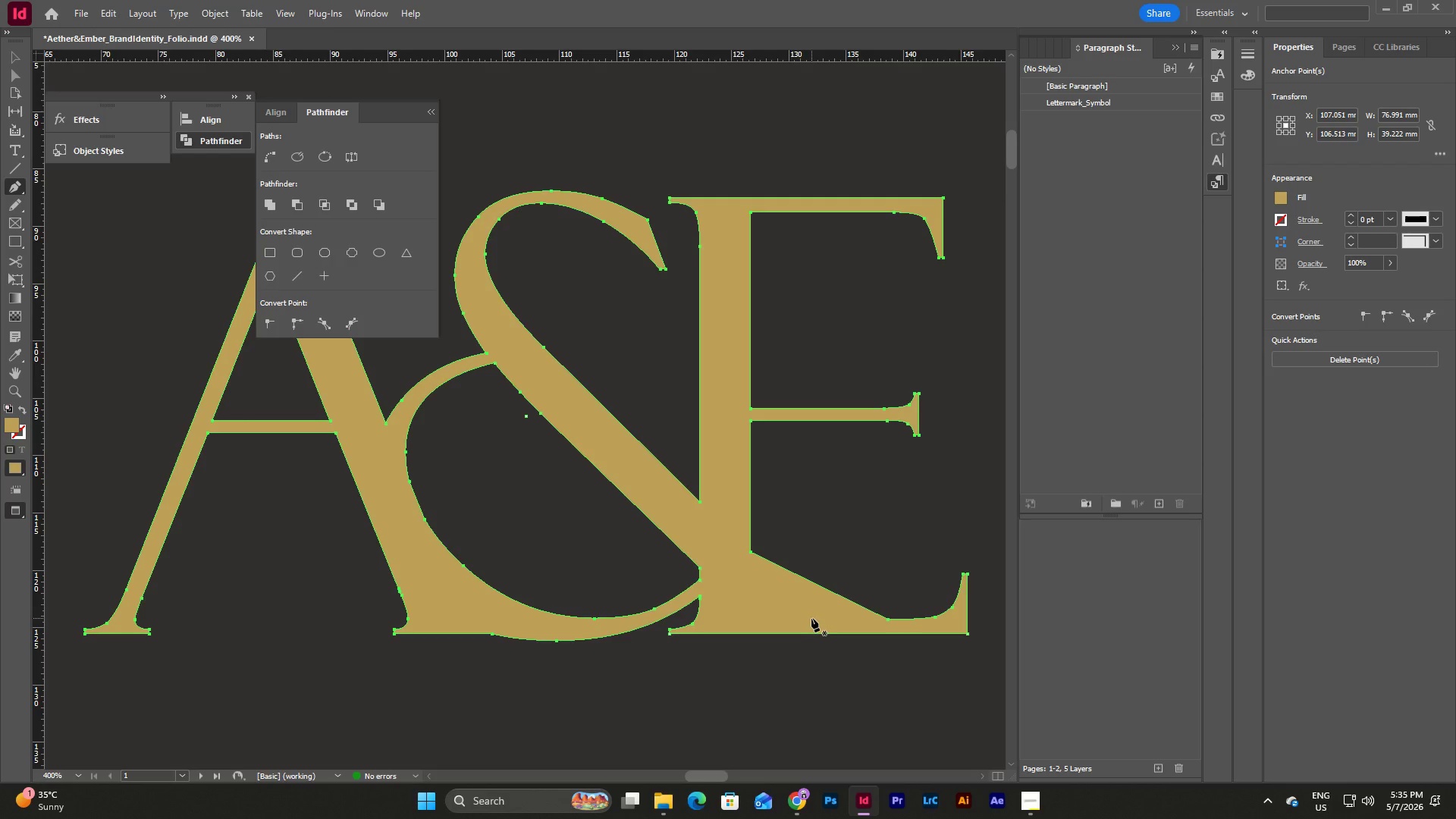 
key(Control+Z)
 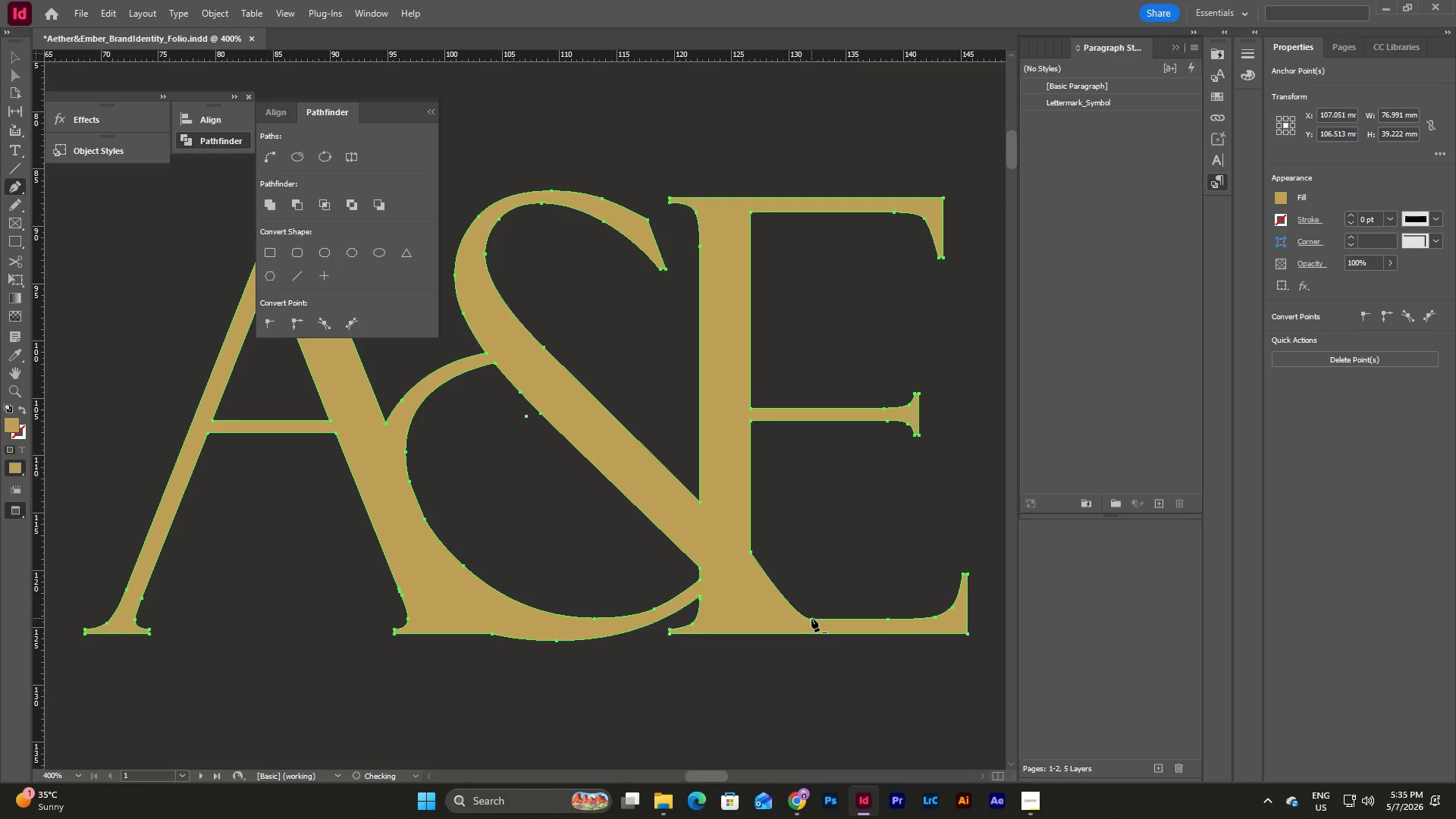 
hold_key(key=ControlLeft, duration=0.58)
 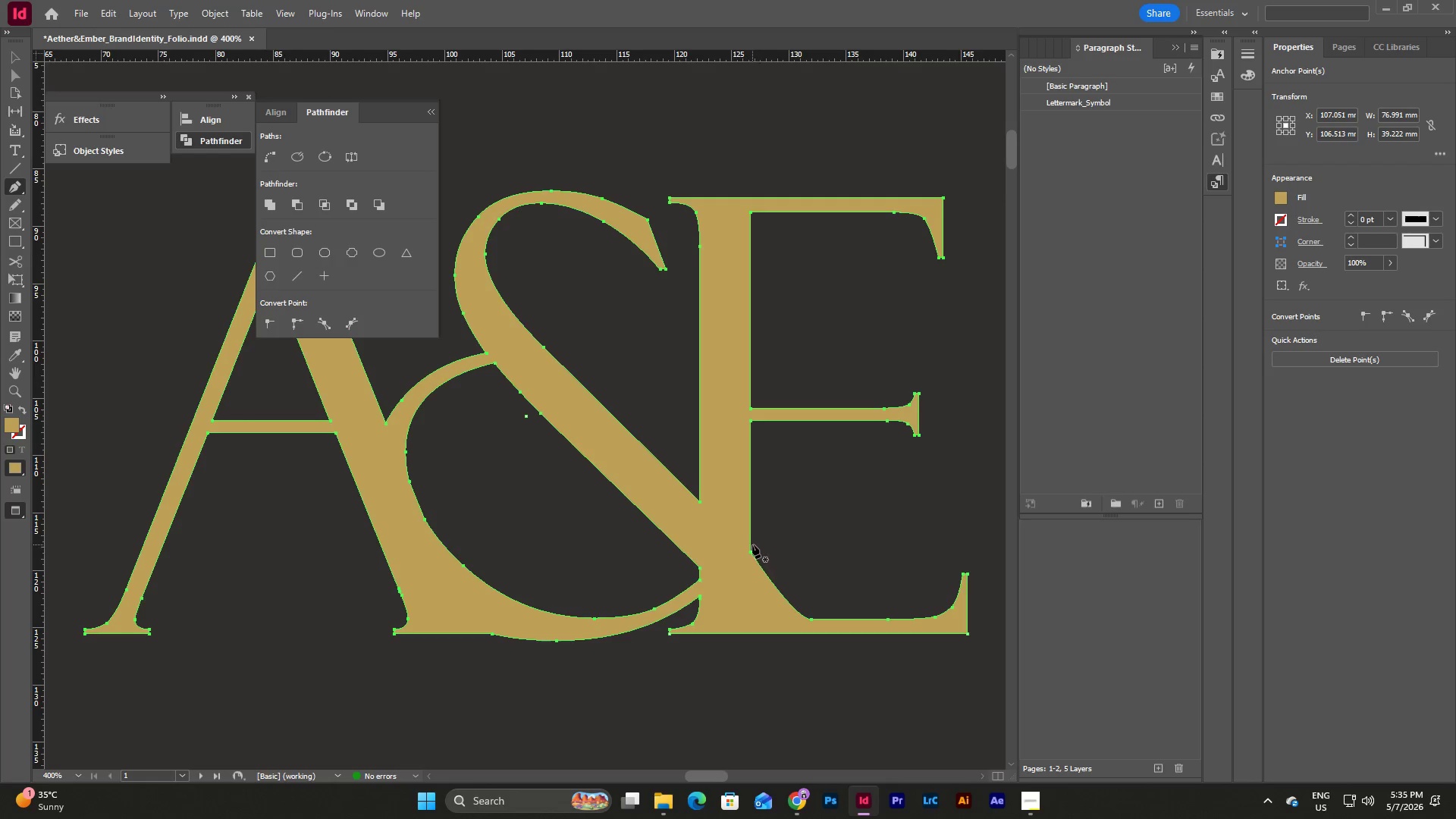 
wait(5.91)
 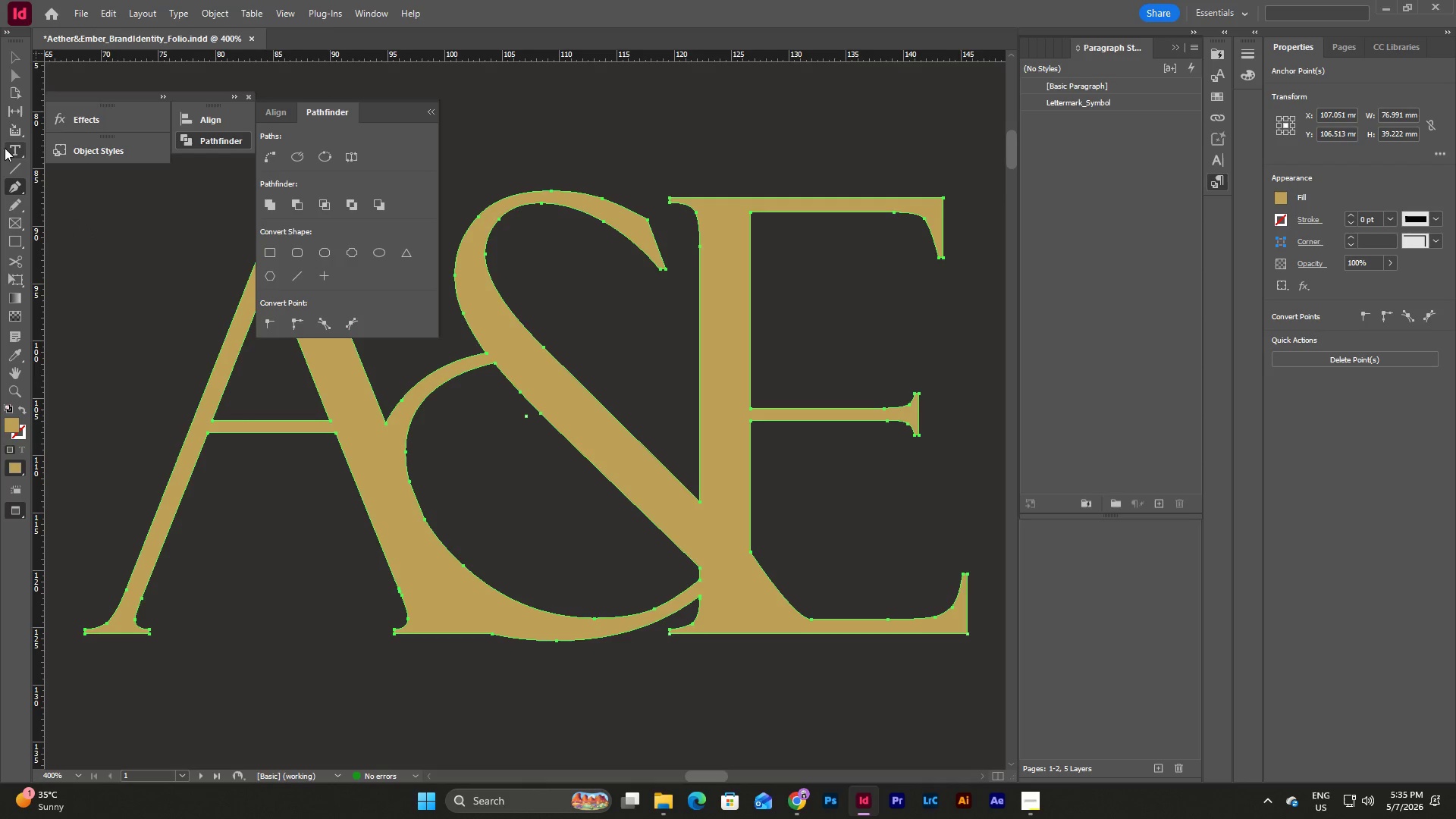 
left_click([749, 552])
 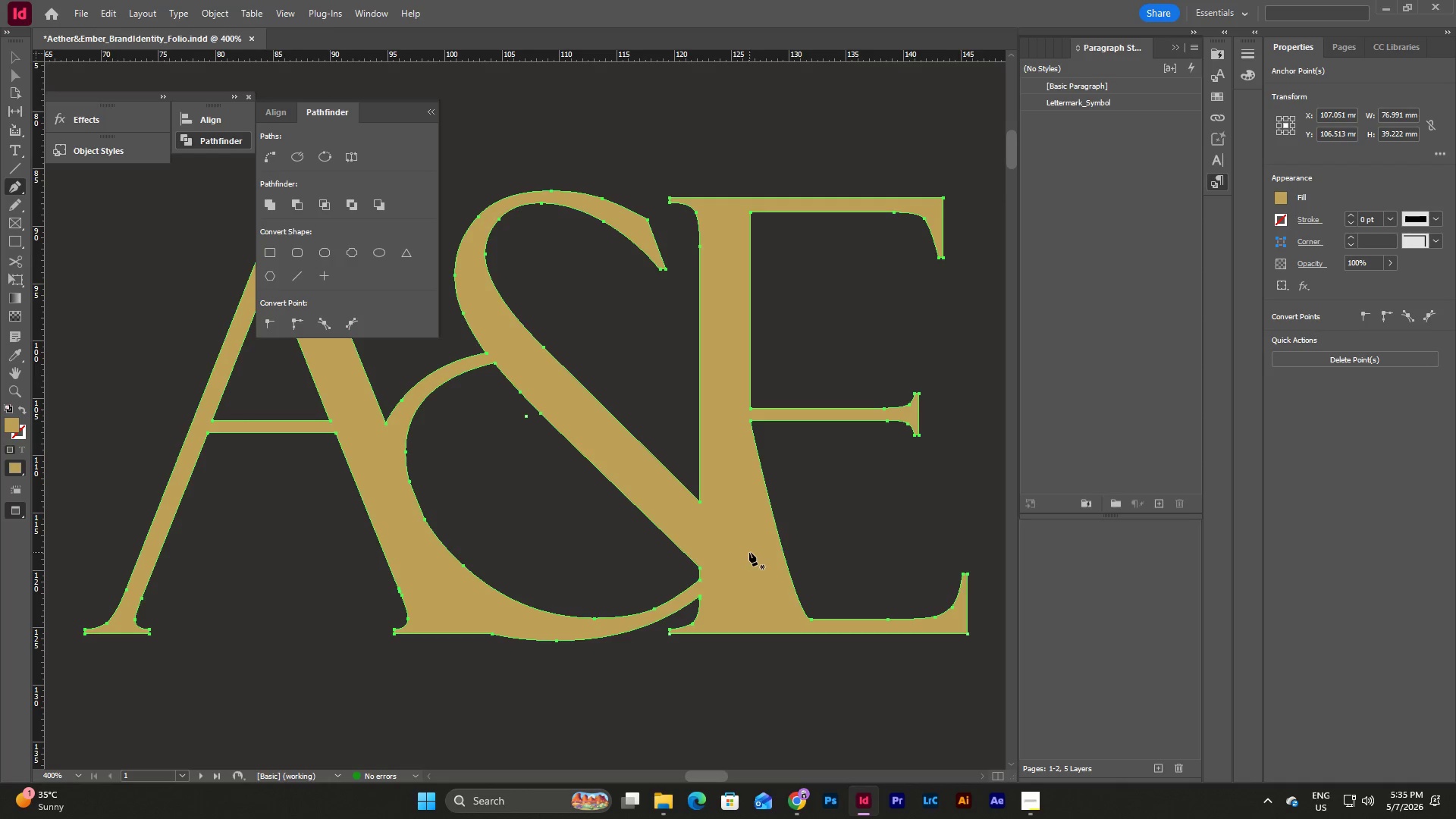 
key(Control+Z)
 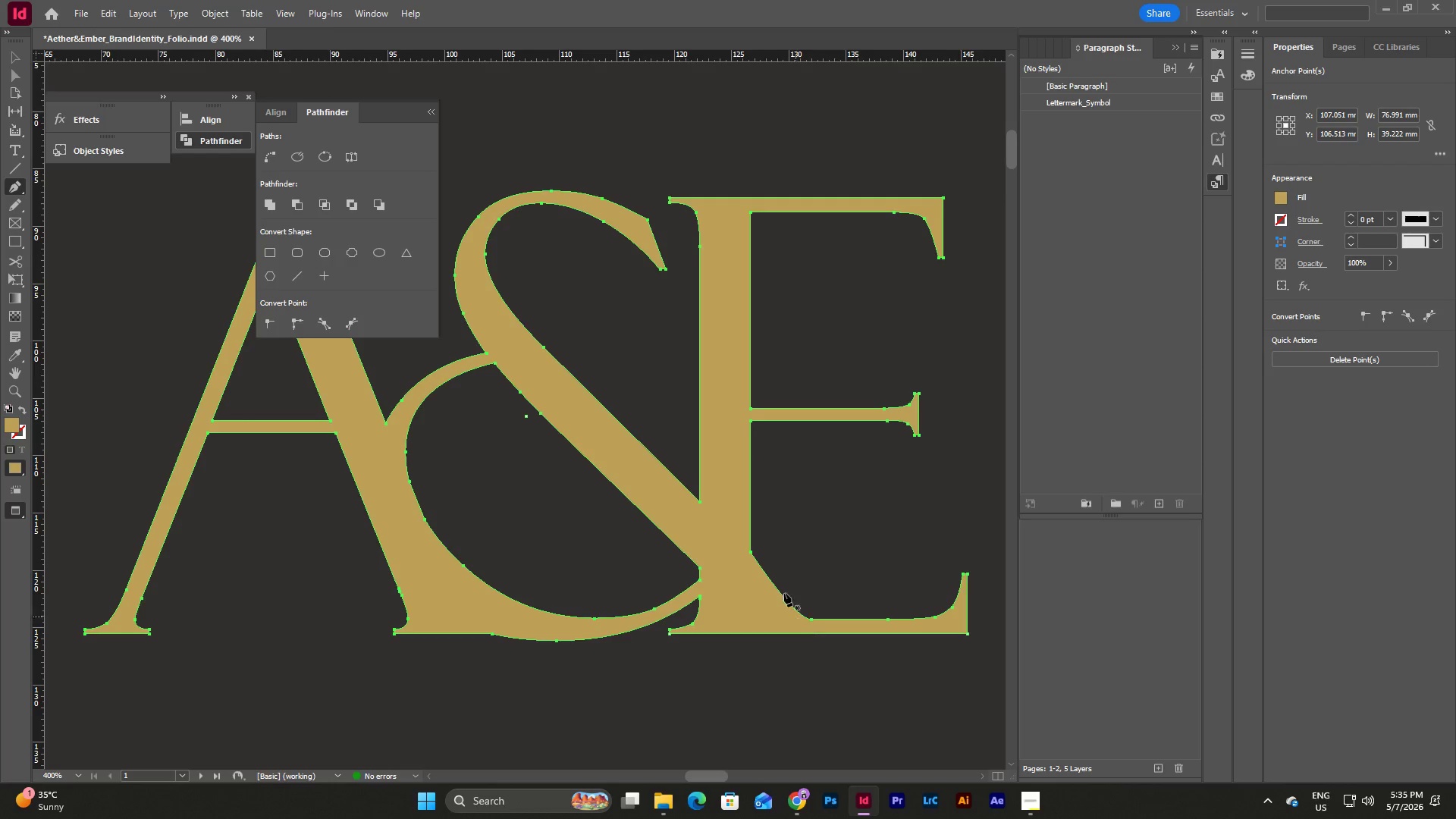 
wait(5.28)
 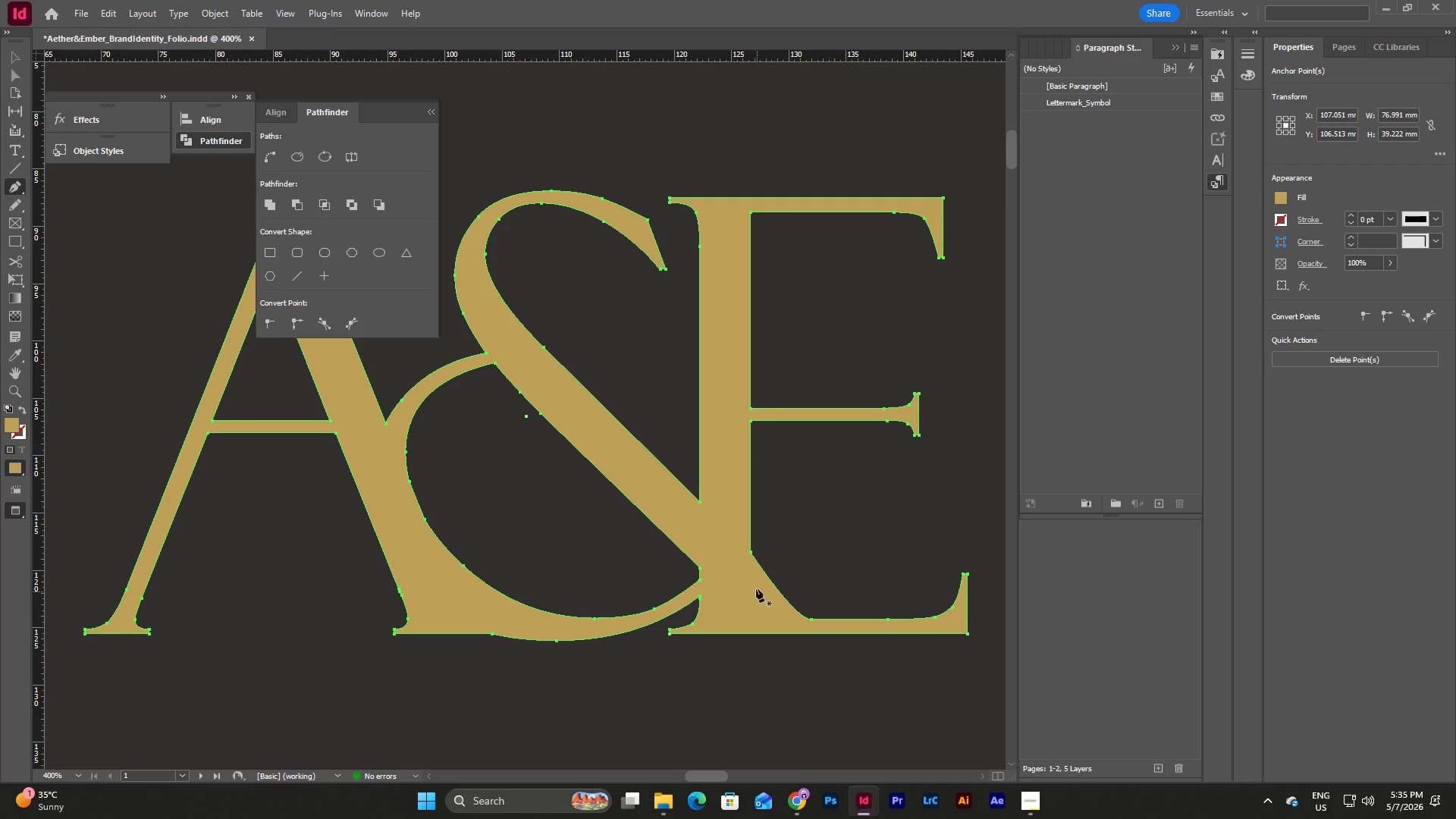 
left_click([8, 160])
 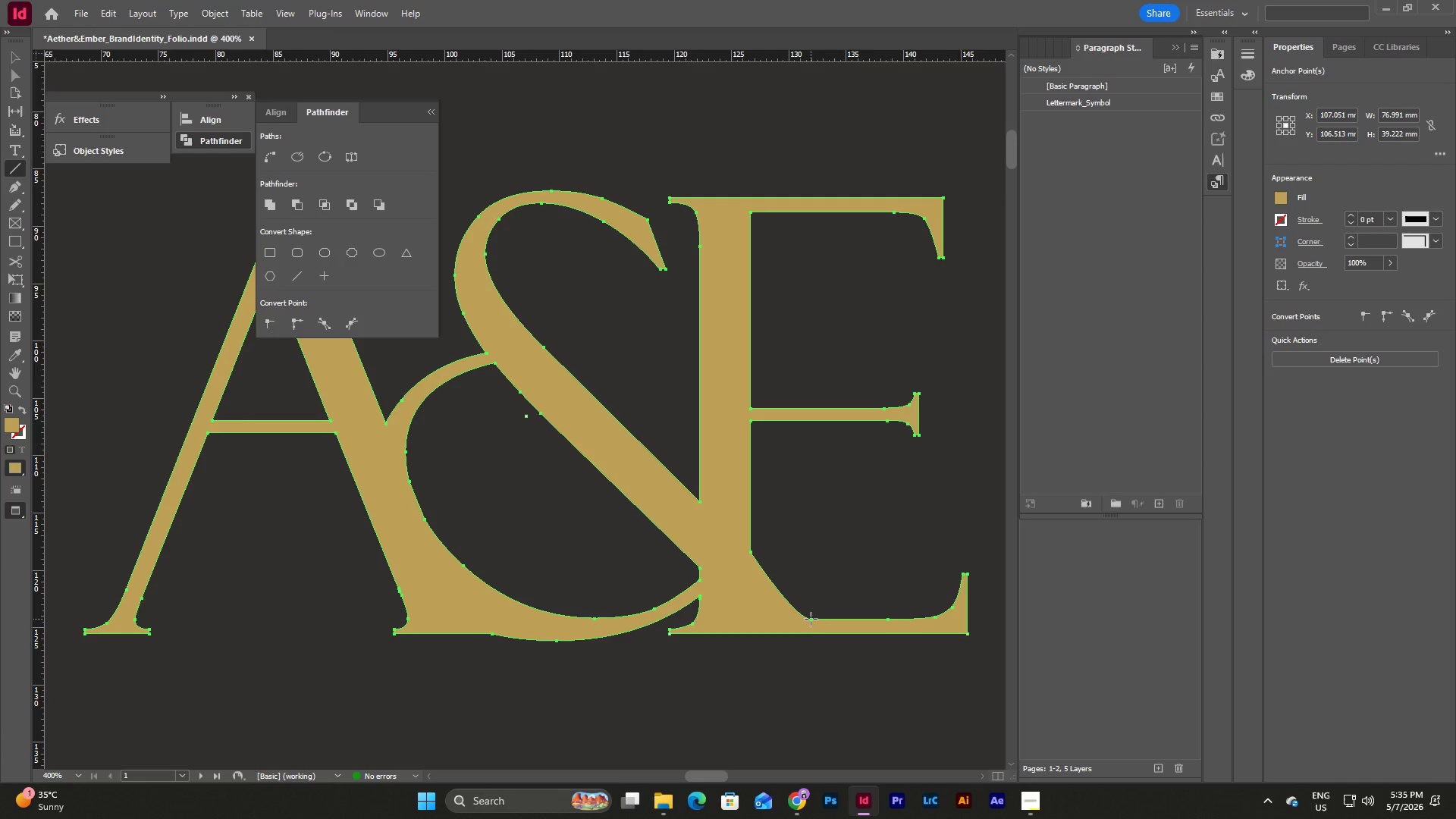 
left_click_drag(start_coordinate=[717, 778], to_coordinate=[736, 777])
 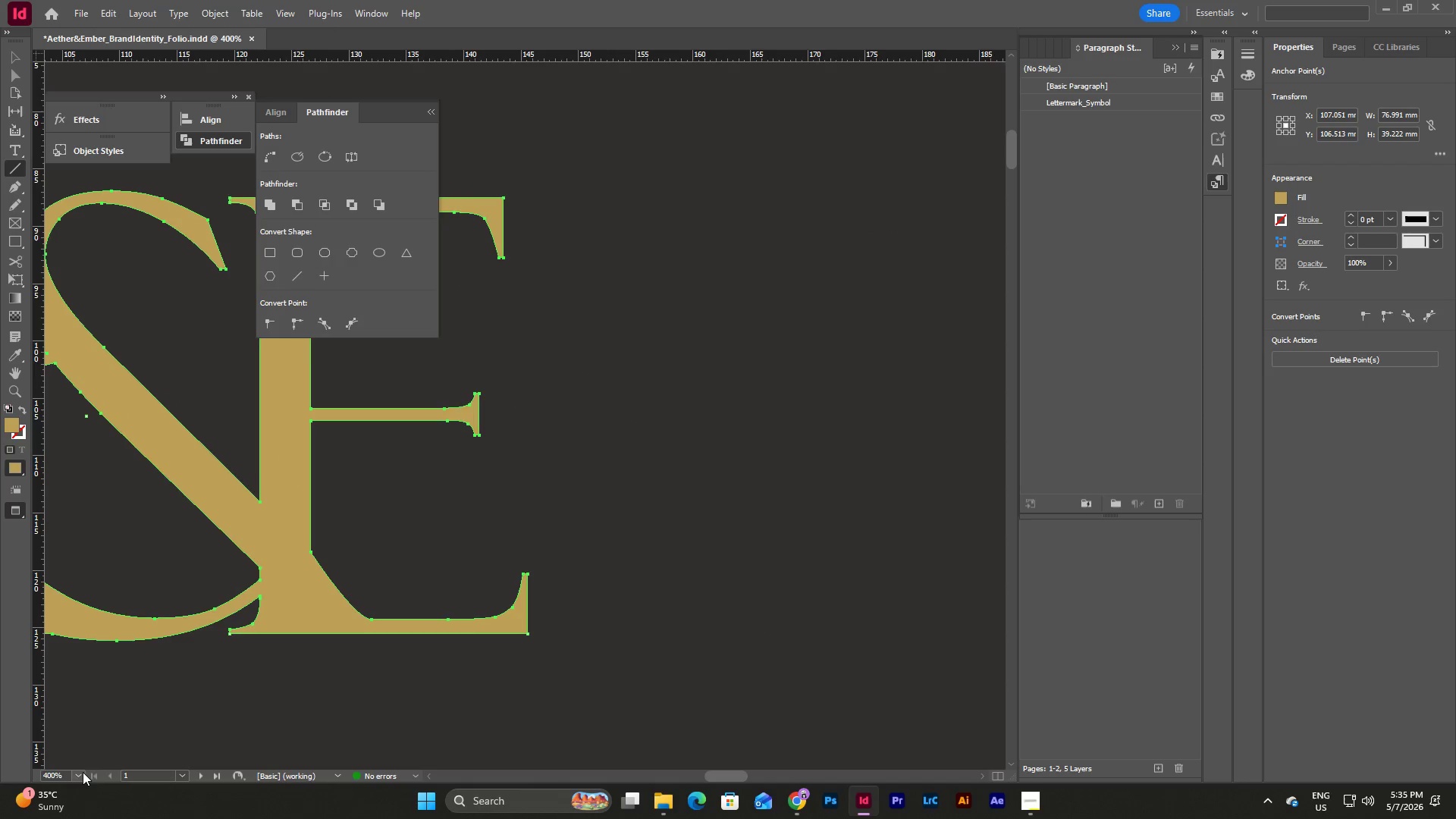 
left_click([81, 776])
 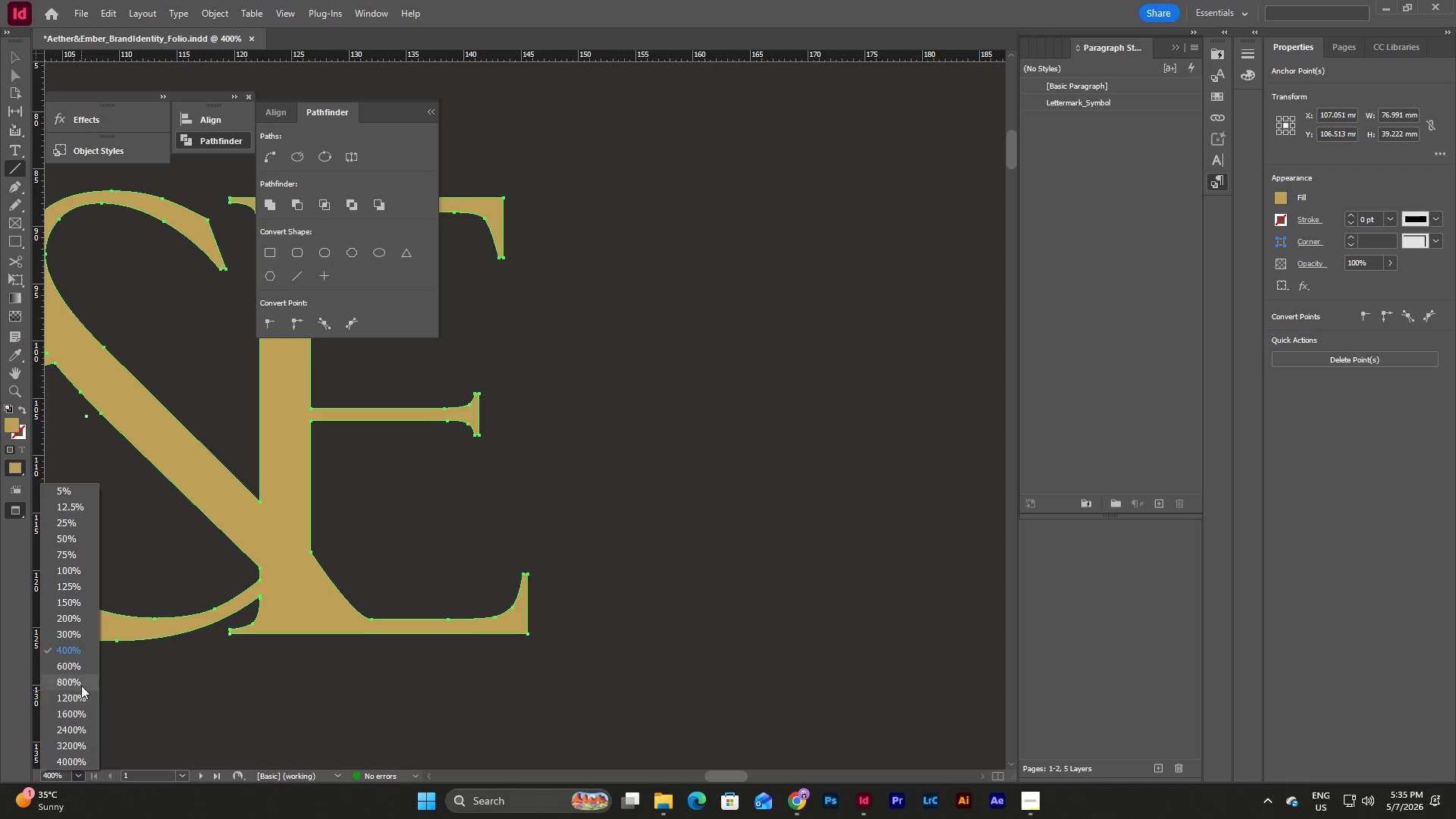 
left_click([80, 682])
 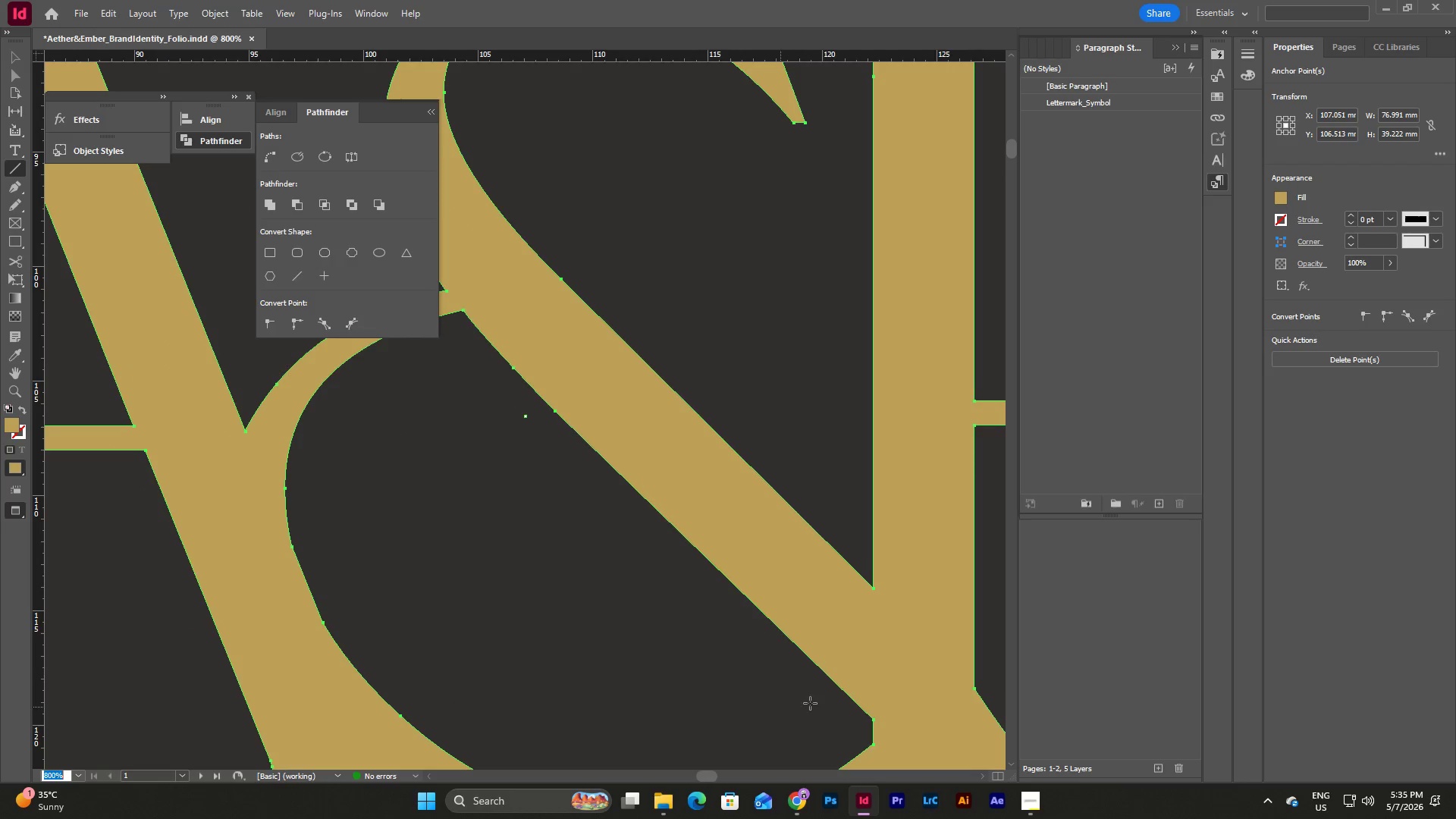 
scroll: coordinate [812, 703], scroll_direction: down, amount: 5.0
 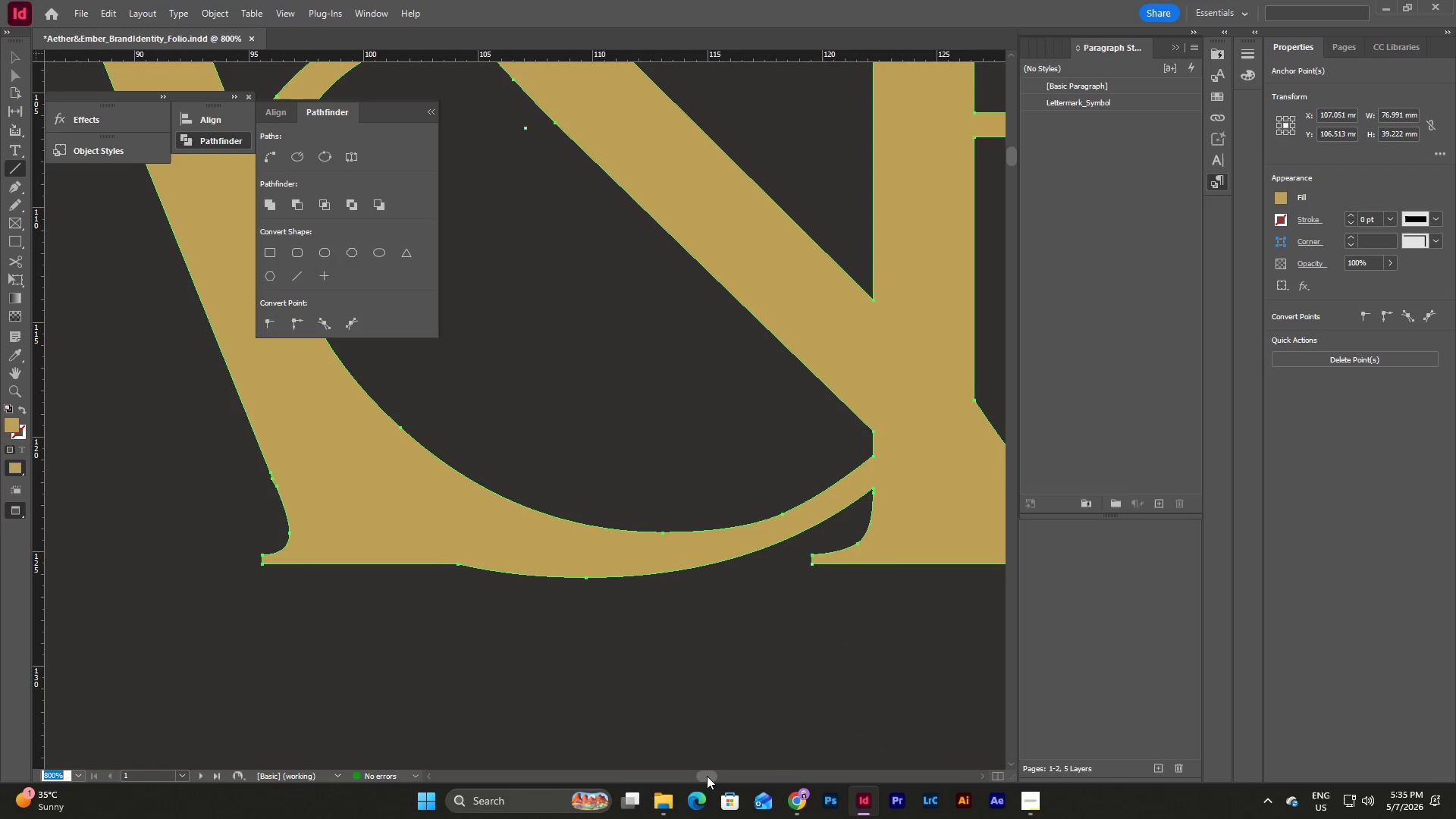 
left_click_drag(start_coordinate=[707, 776], to_coordinate=[714, 772])
 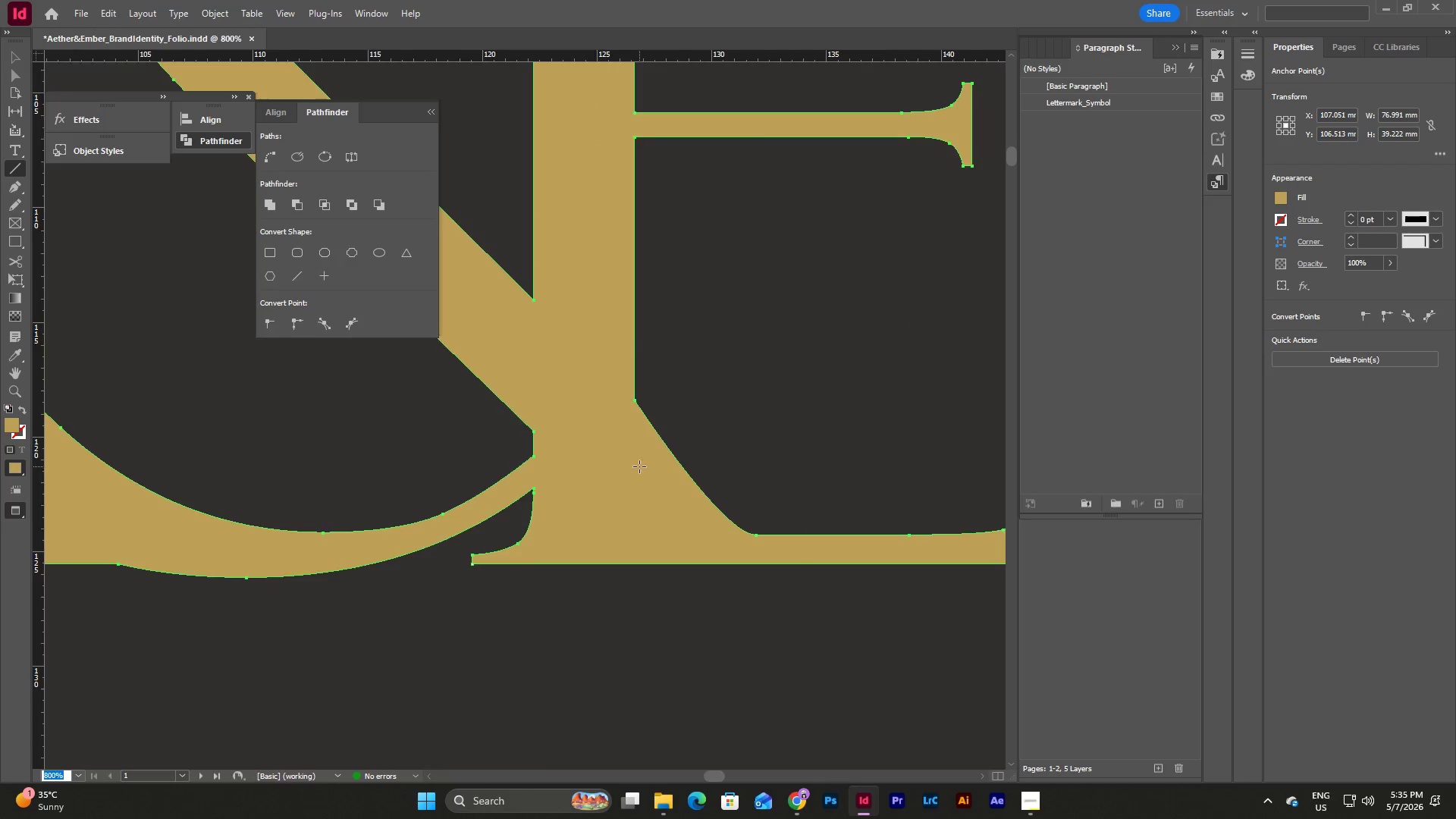 
scroll: coordinate [655, 469], scroll_direction: up, amount: 2.0
 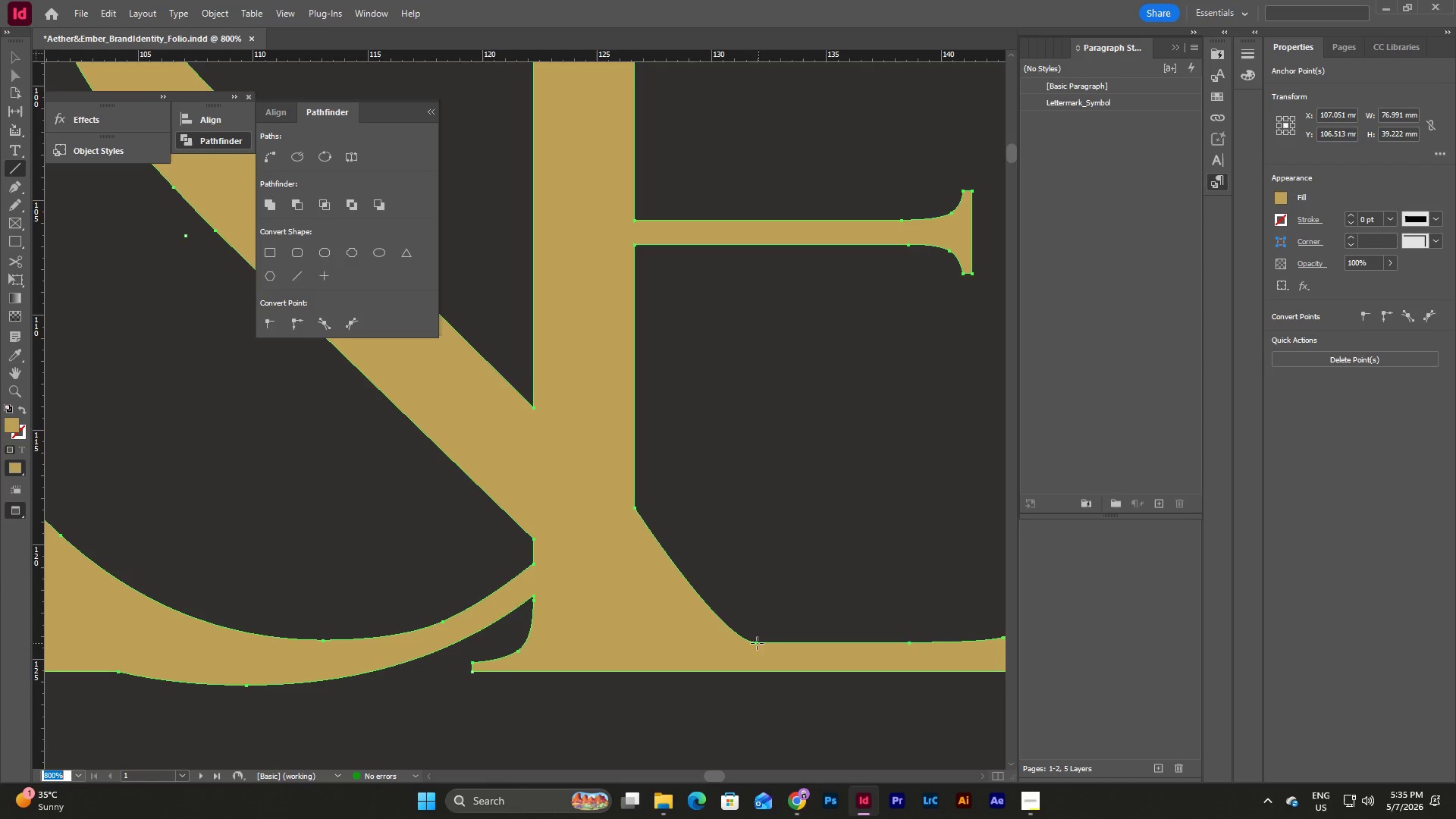 
left_click([756, 643])
 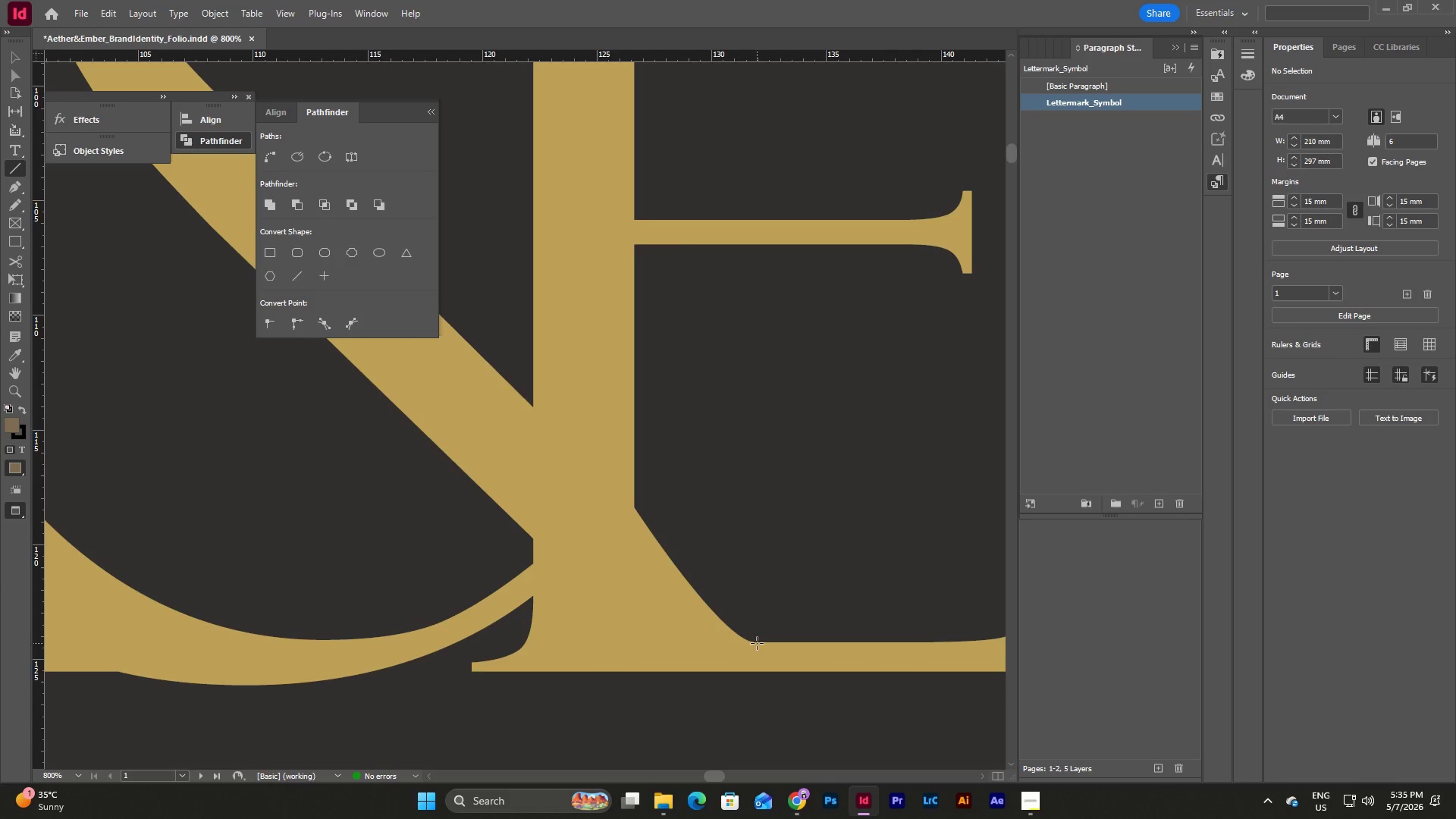 
left_click([754, 642])
 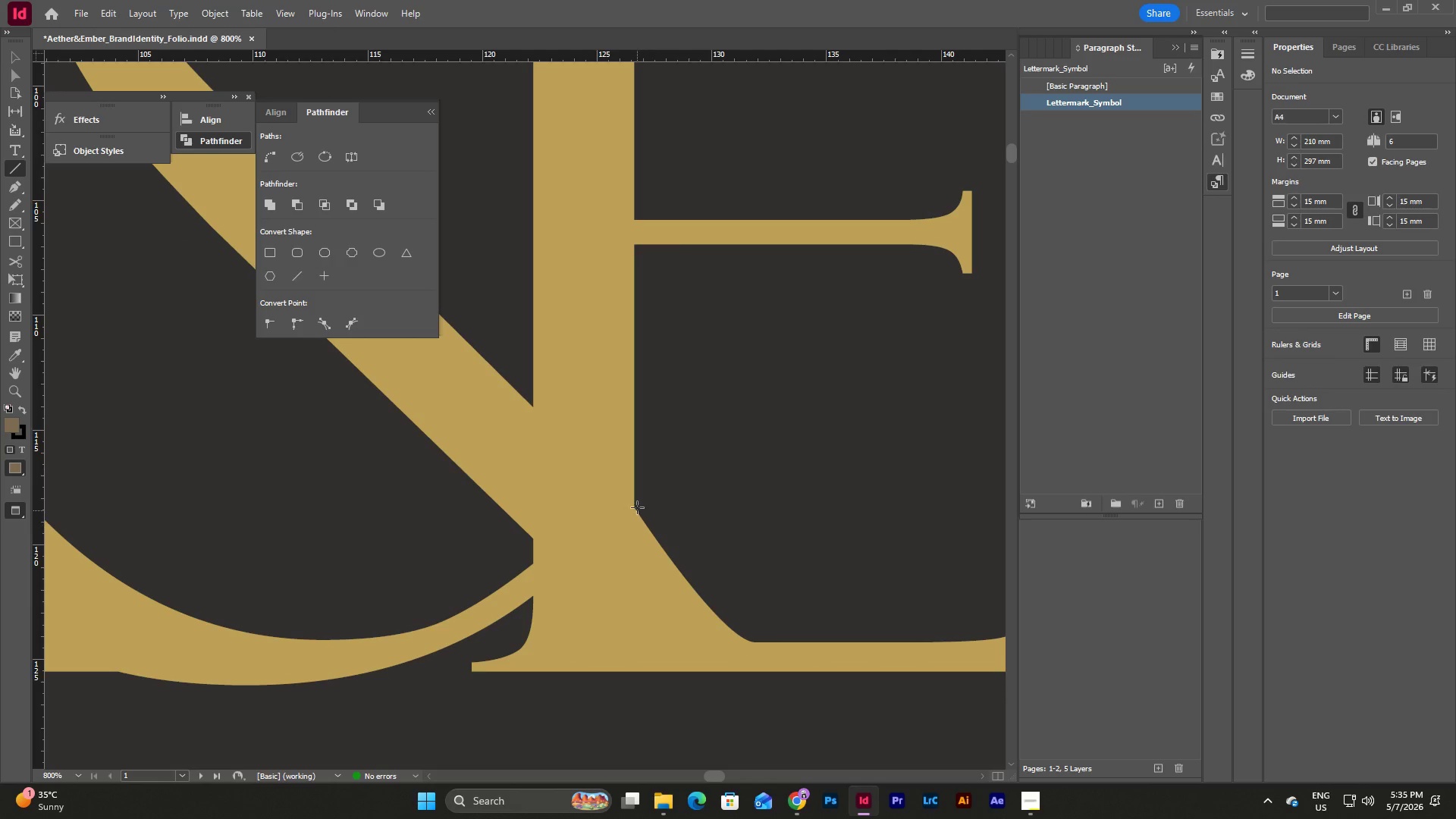 
left_click_drag(start_coordinate=[654, 324], to_coordinate=[656, 648])
 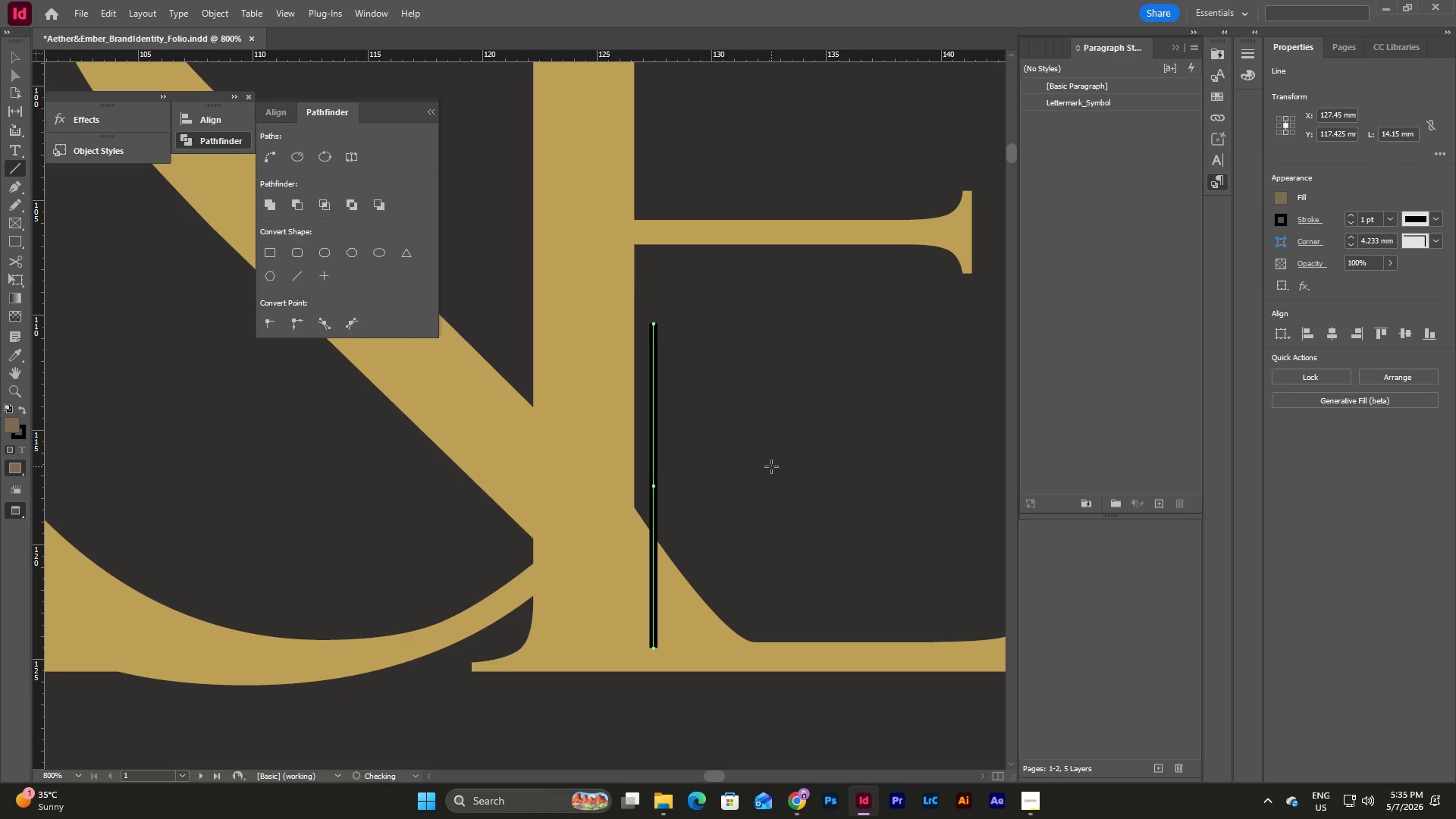 
hold_key(key=ShiftLeft, duration=1.95)
 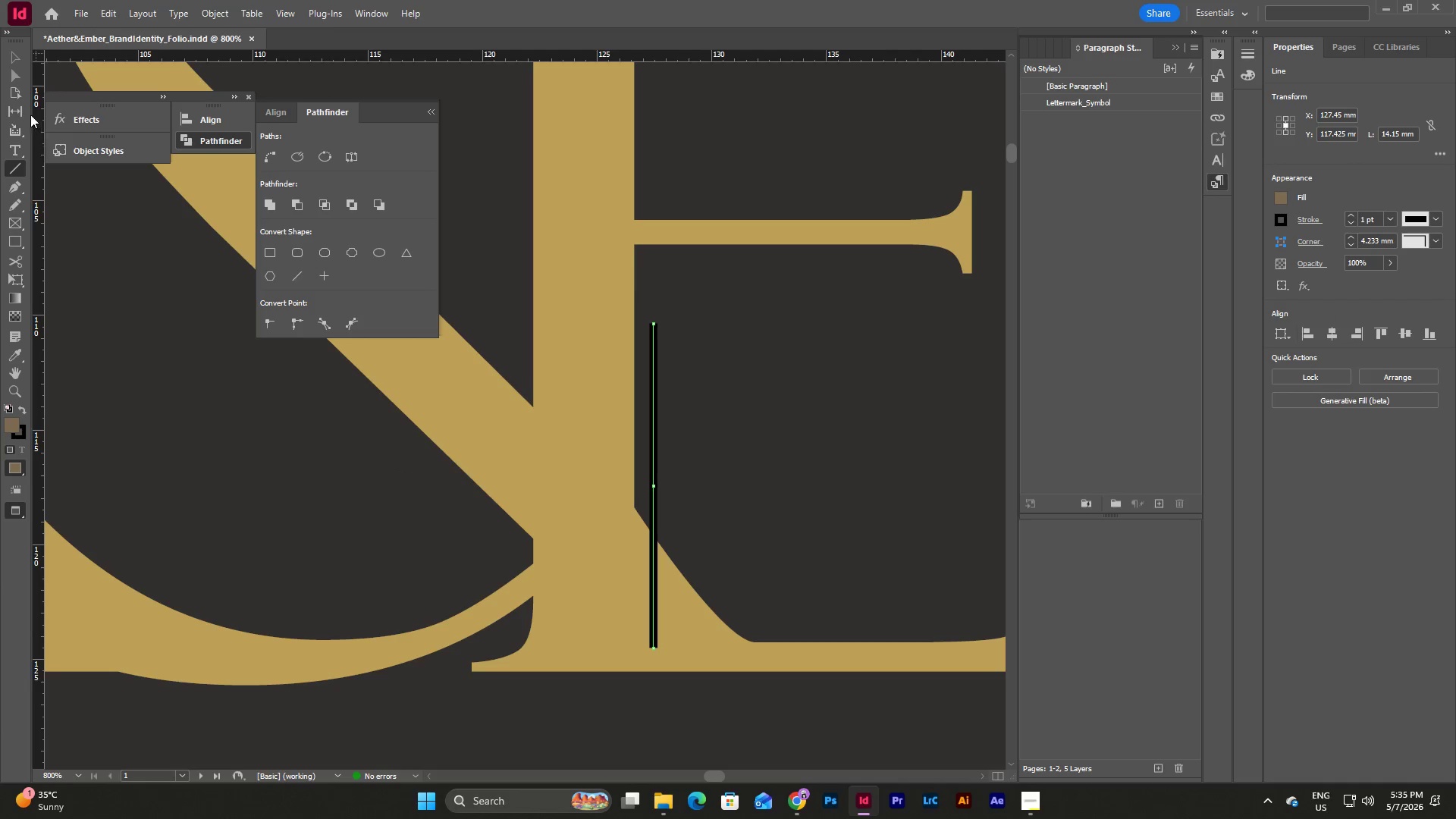 
left_click([17, 77])
 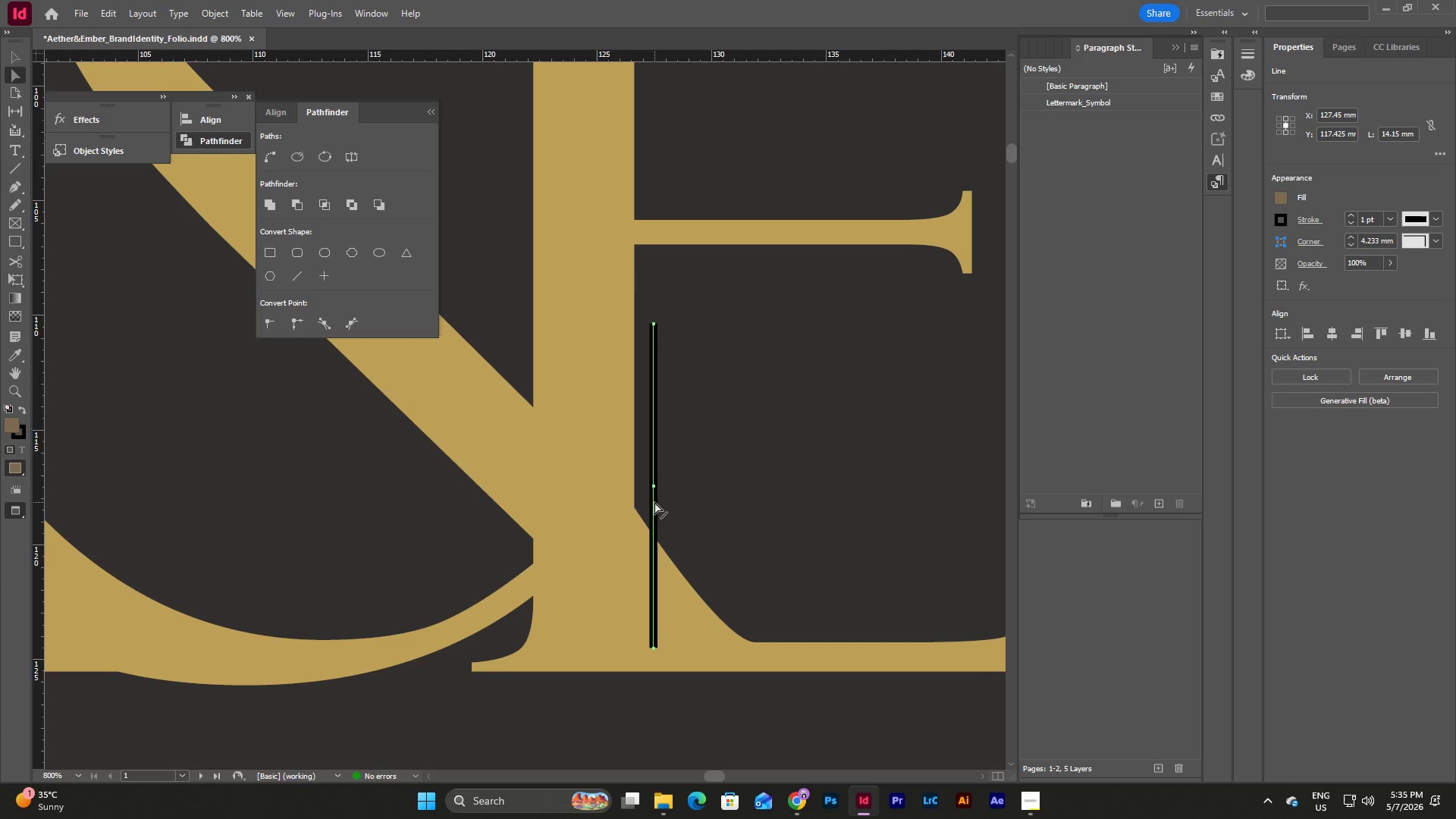 
left_click_drag(start_coordinate=[654, 485], to_coordinate=[667, 505])
 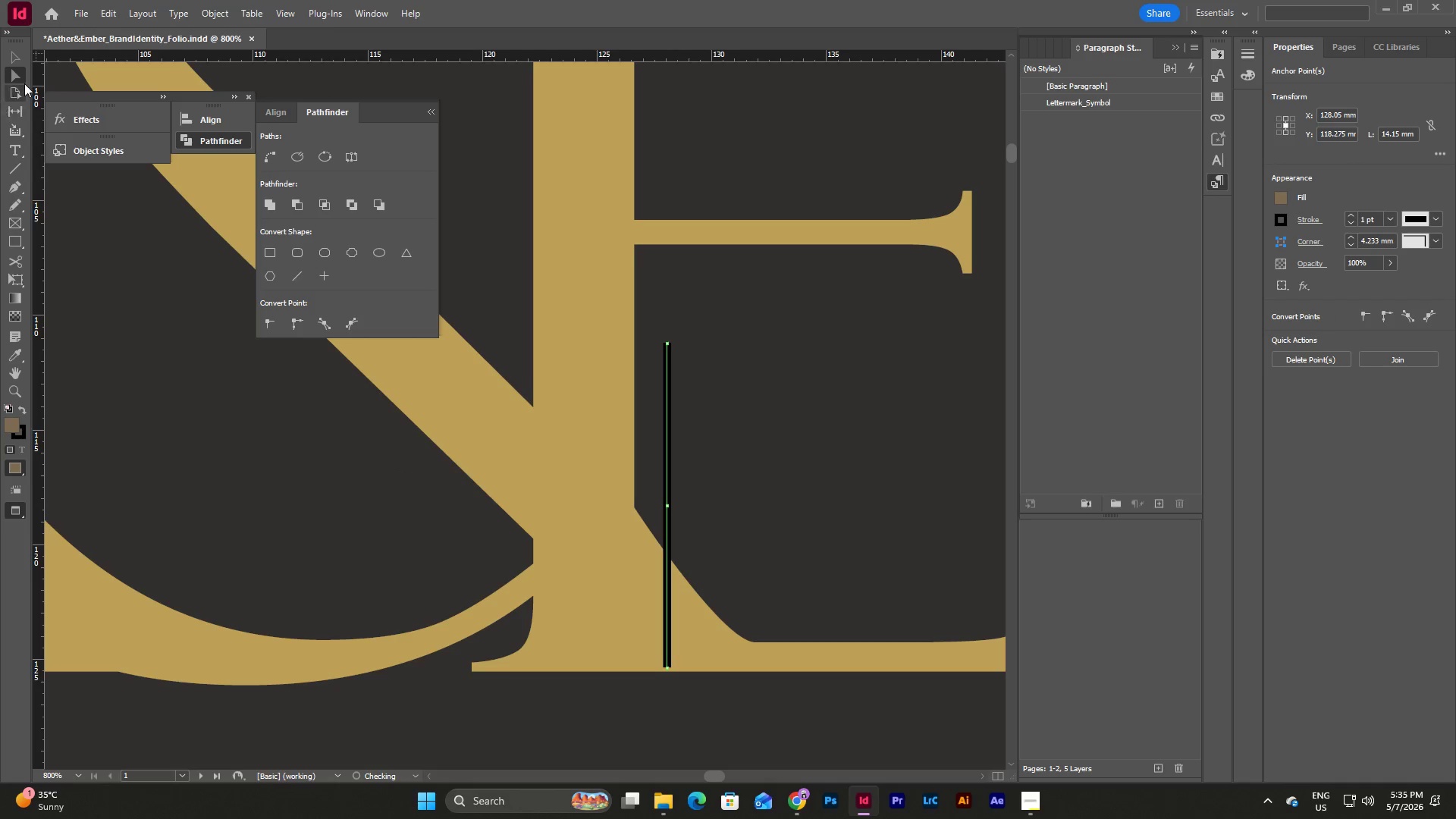 
left_click([16, 55])
 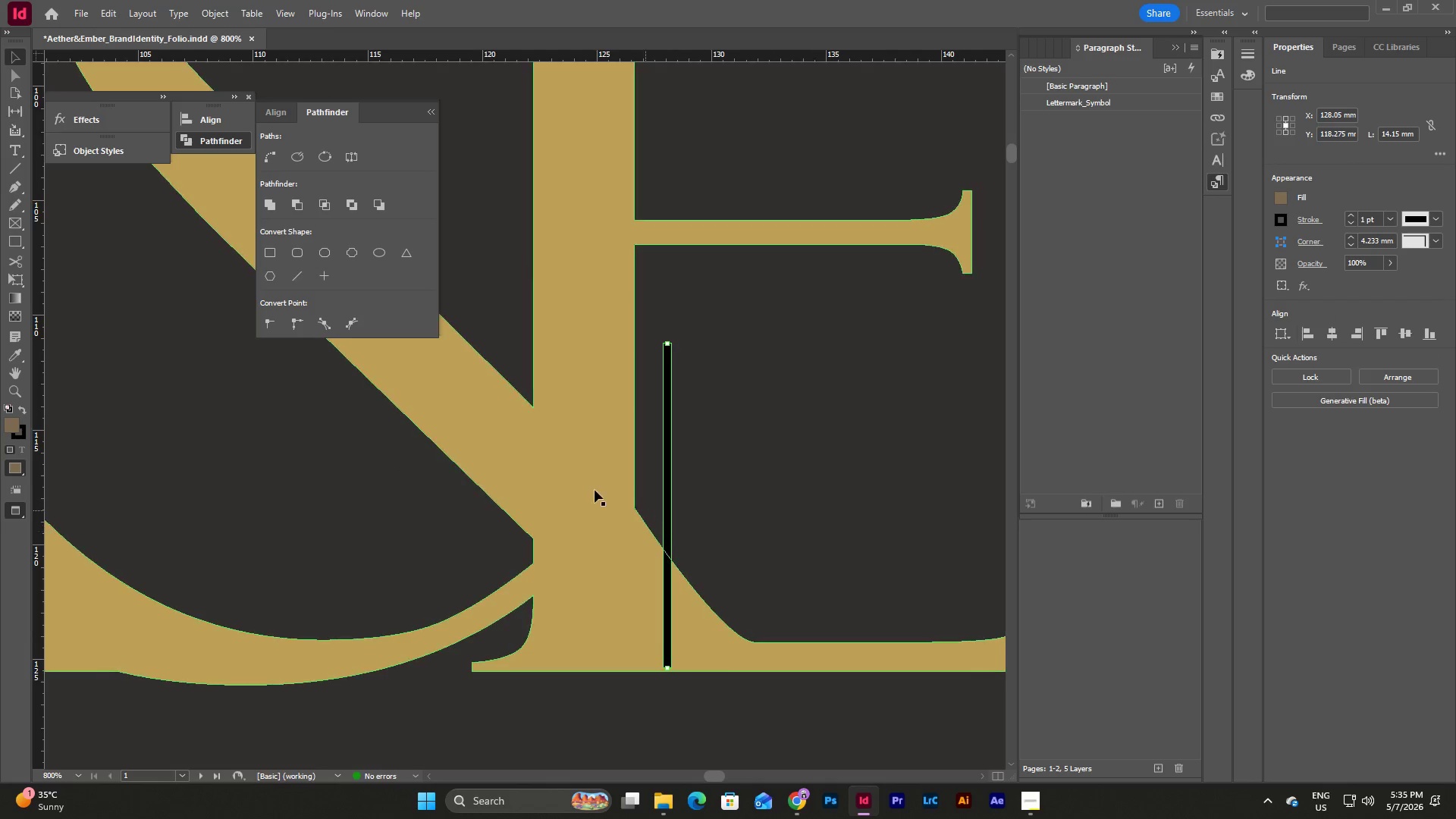 
left_click([595, 488])
 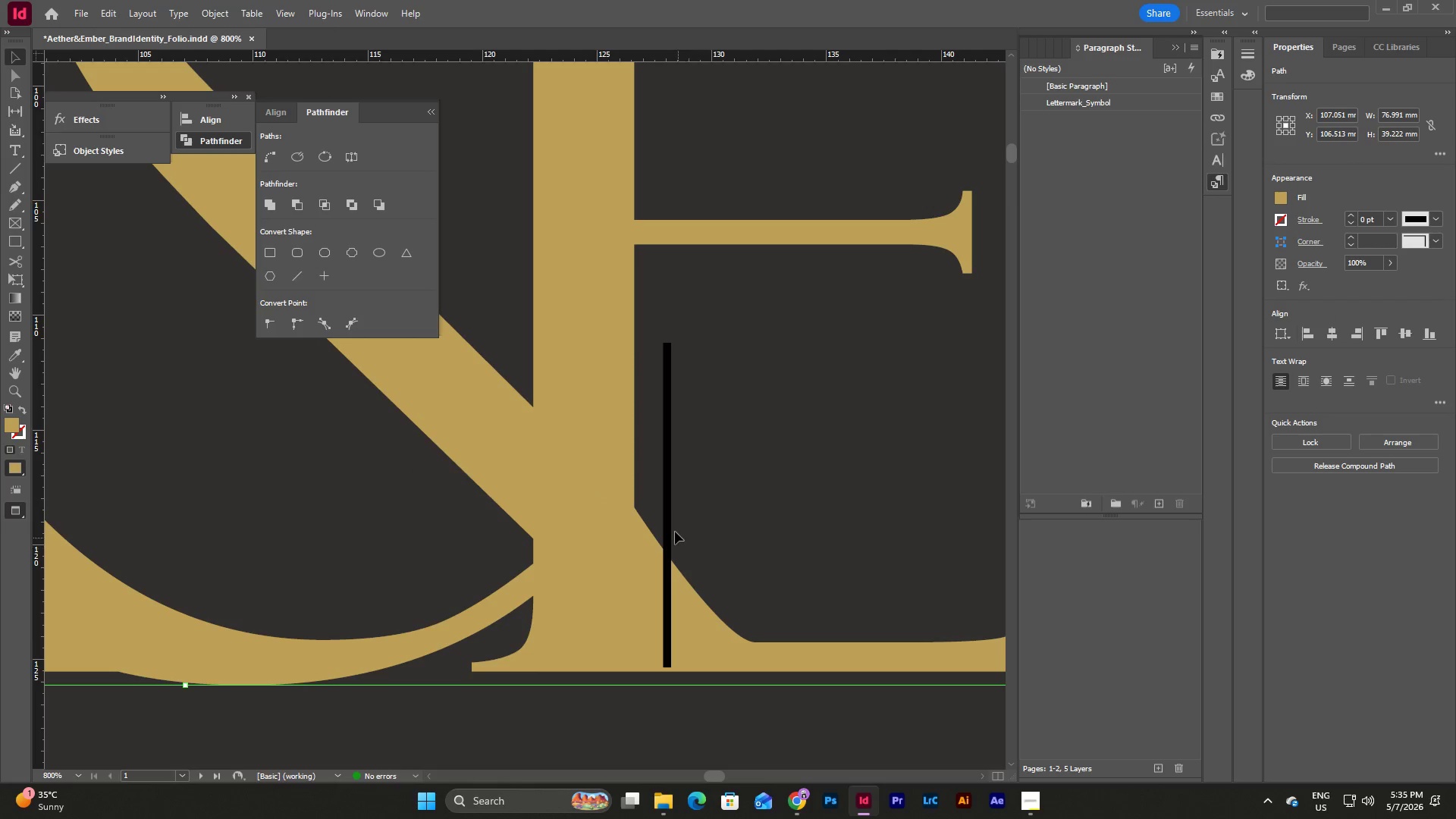 
left_click([670, 529])
 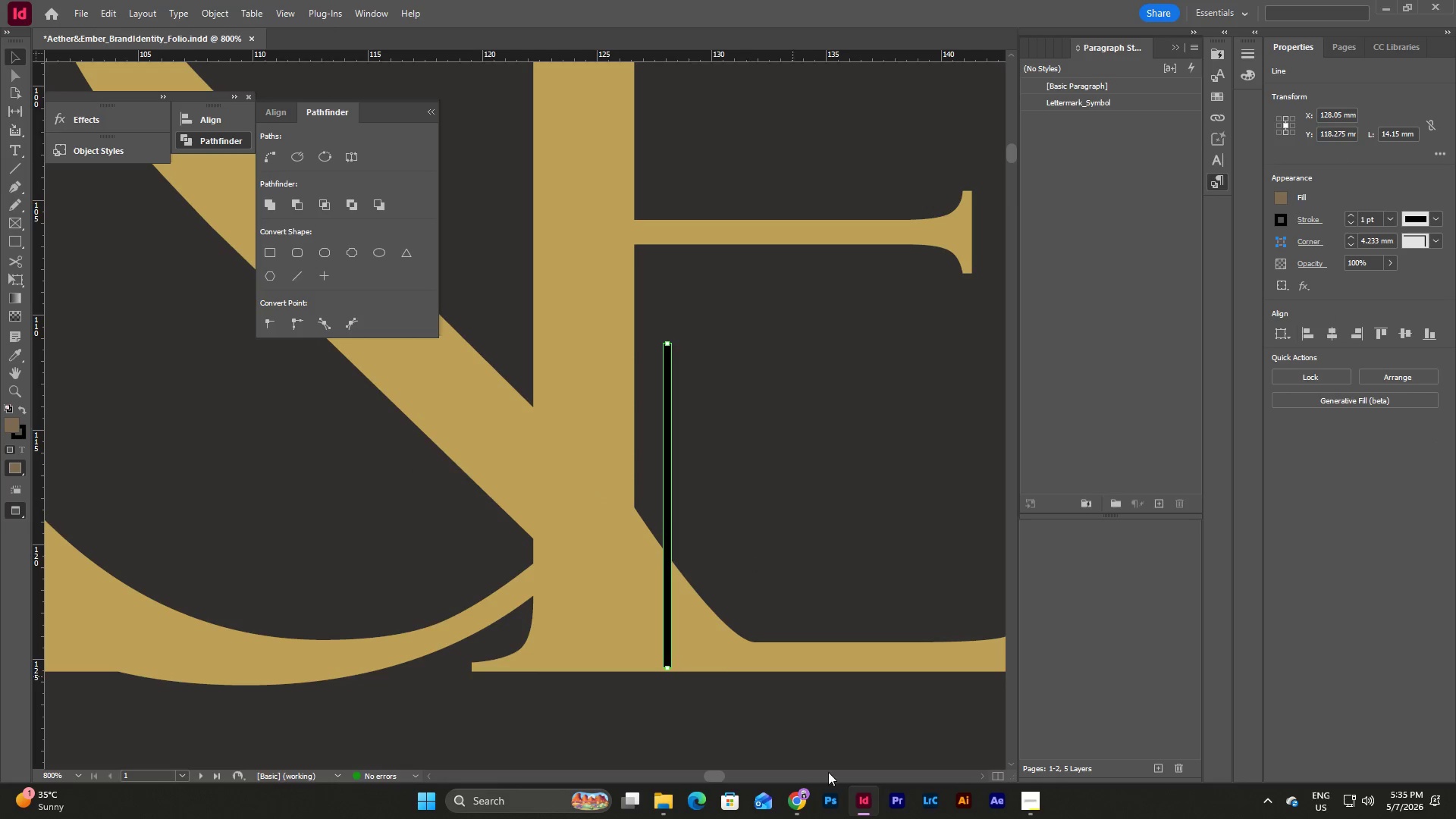 
left_click_drag(start_coordinate=[828, 735], to_coordinate=[548, 467])
 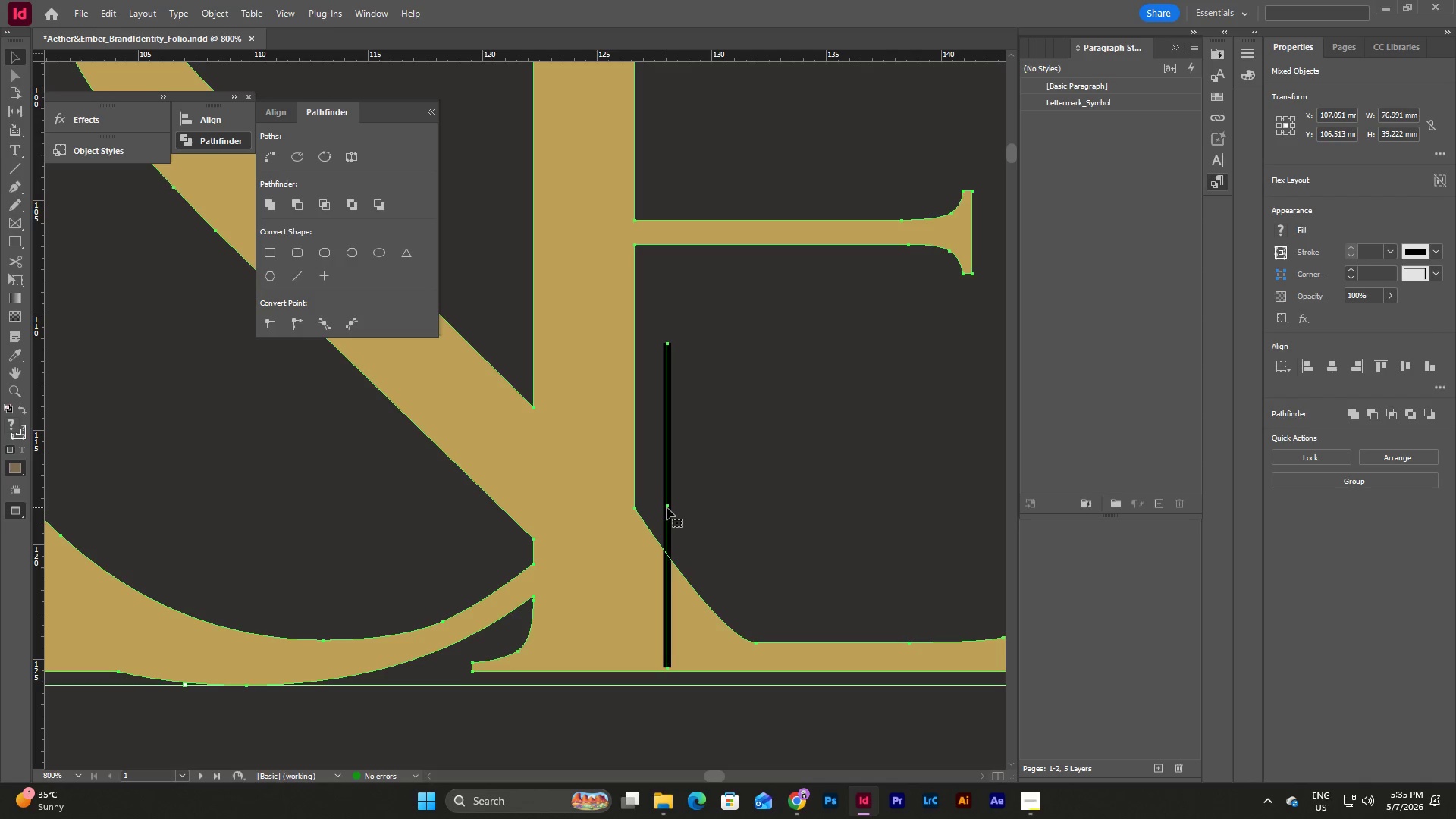 
left_click_drag(start_coordinate=[667, 506], to_coordinate=[635, 510])
 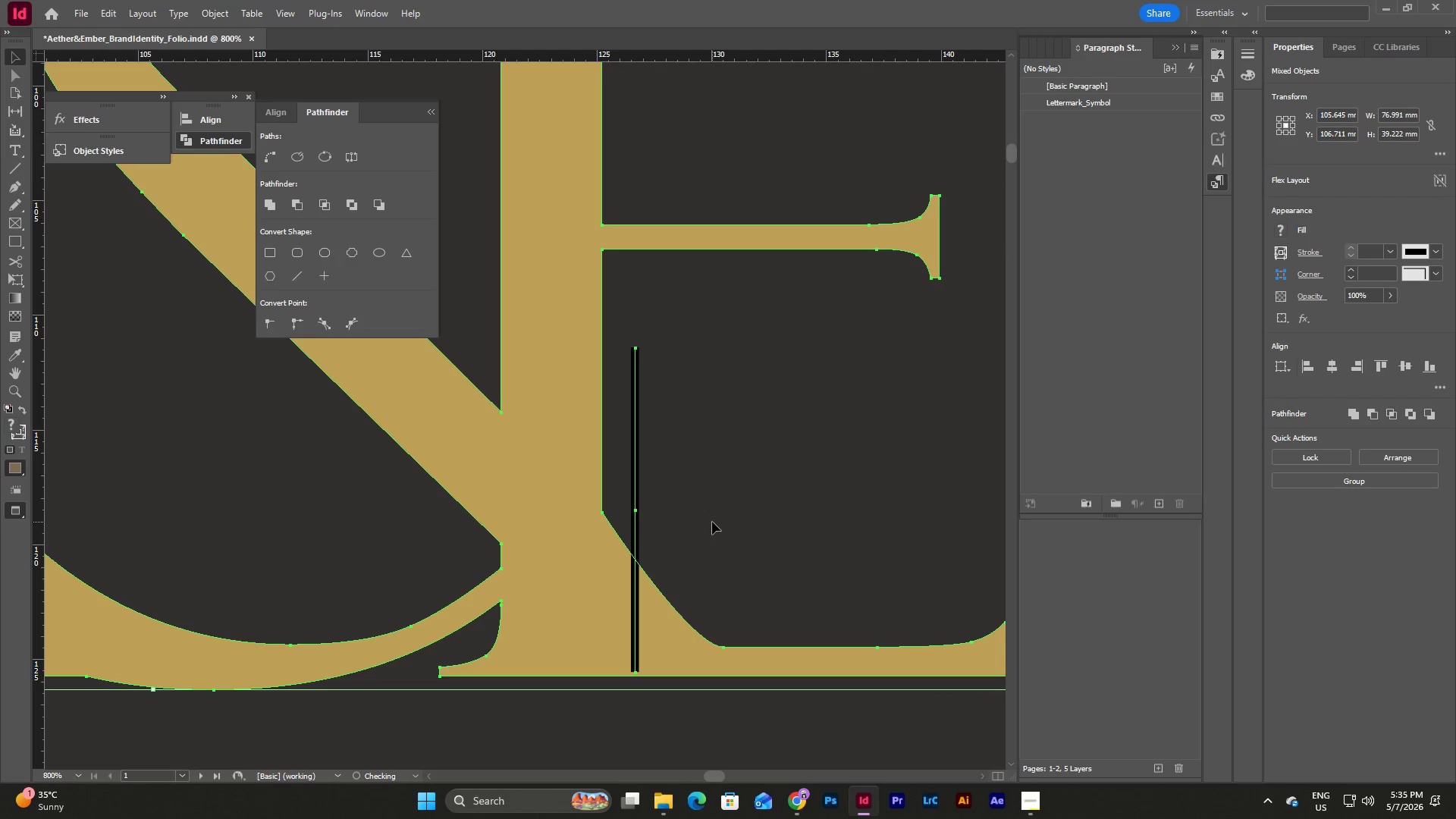 
key(Control+Z)
 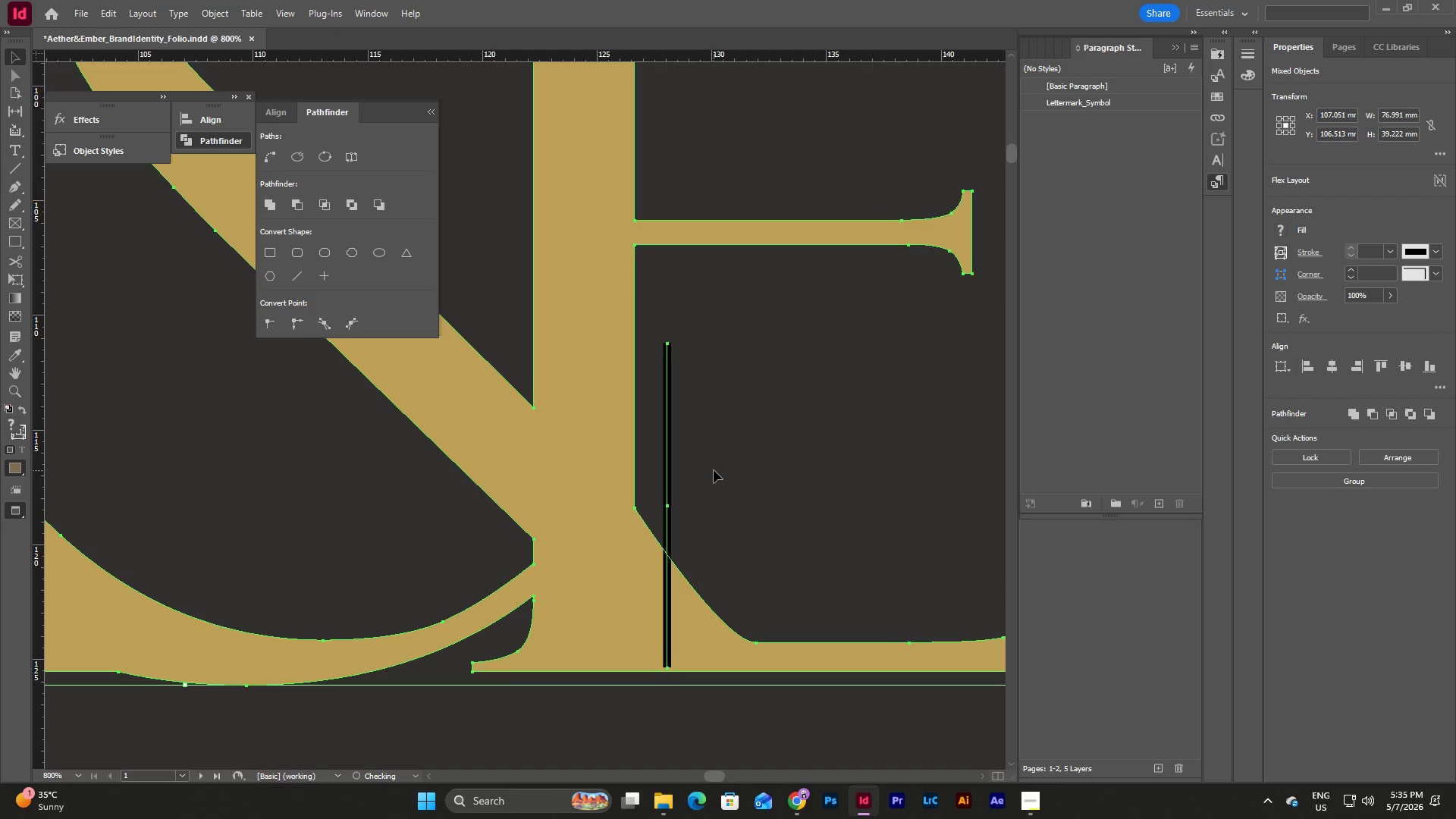 
key(Control+Z)
 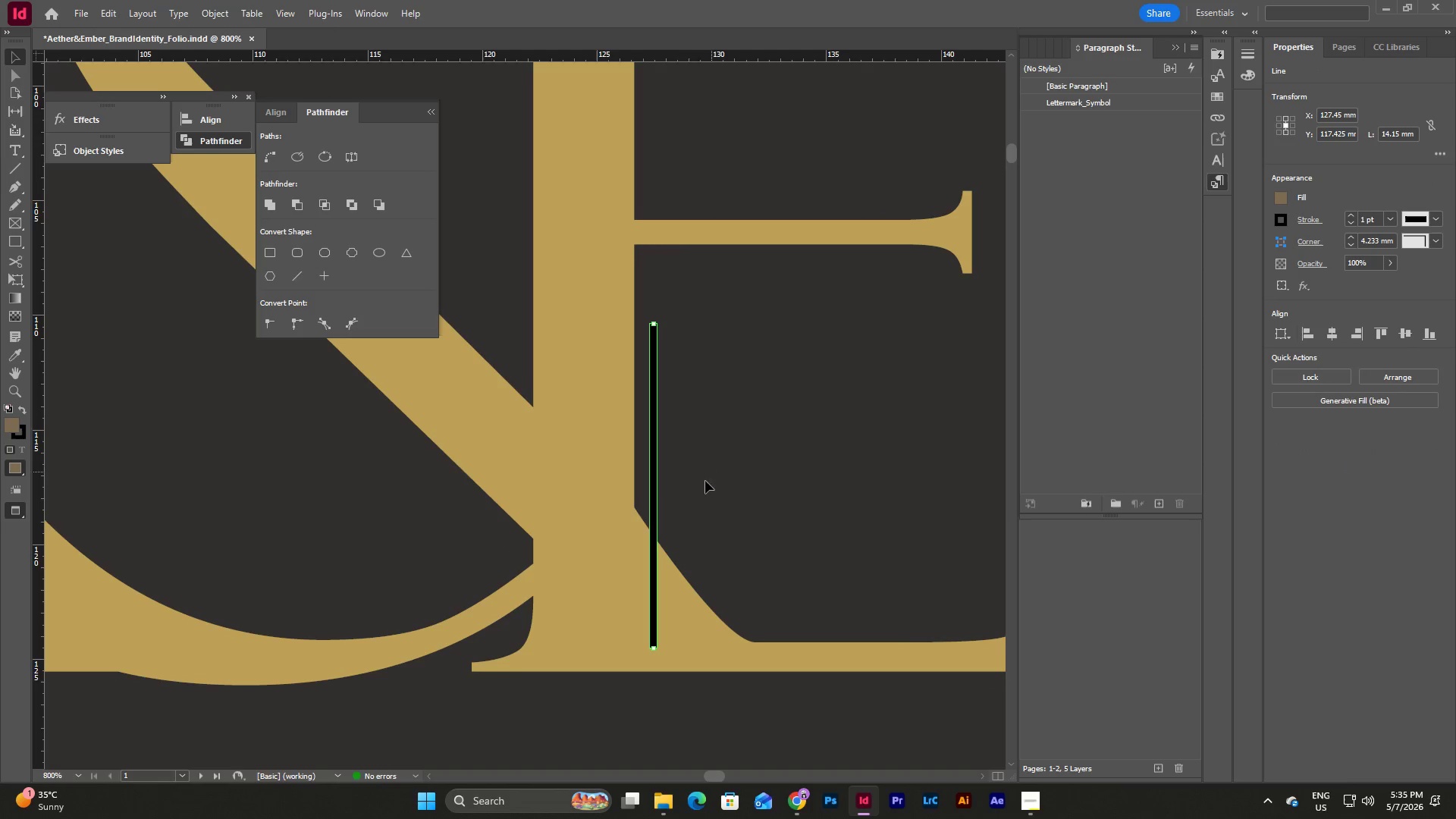 
left_click([689, 503])
 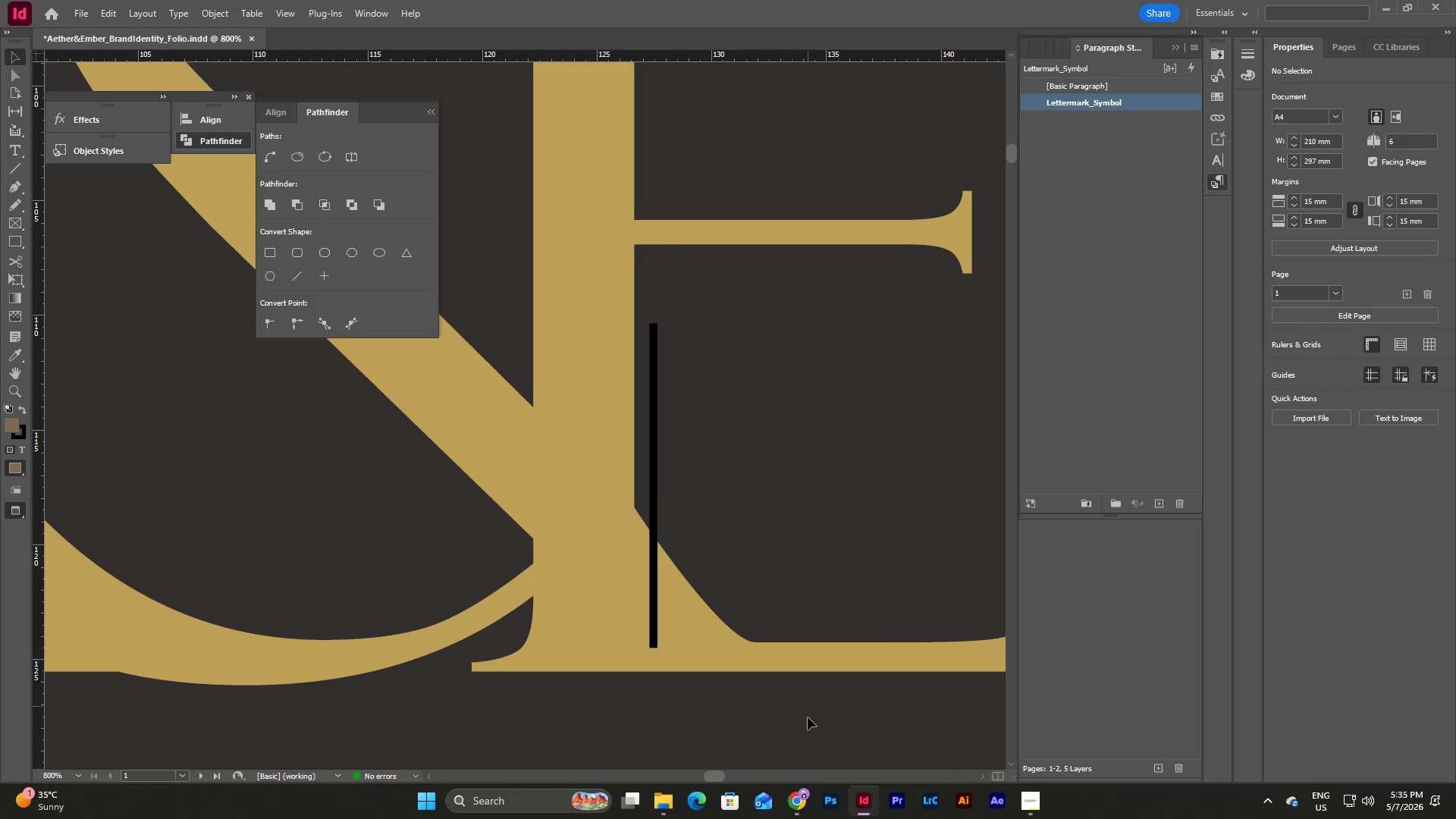 
left_click_drag(start_coordinate=[809, 734], to_coordinate=[527, 395])
 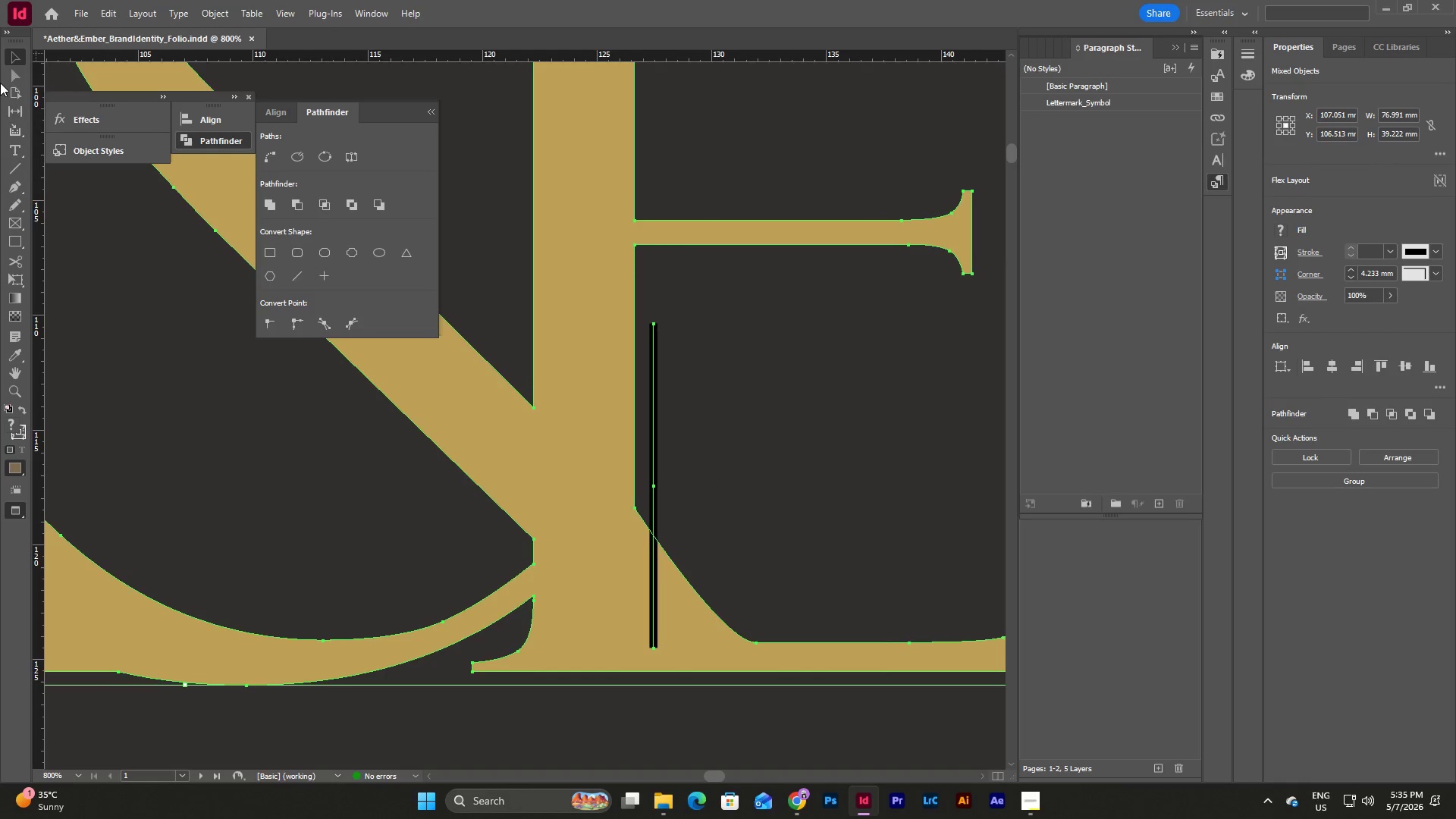 
left_click([16, 76])
 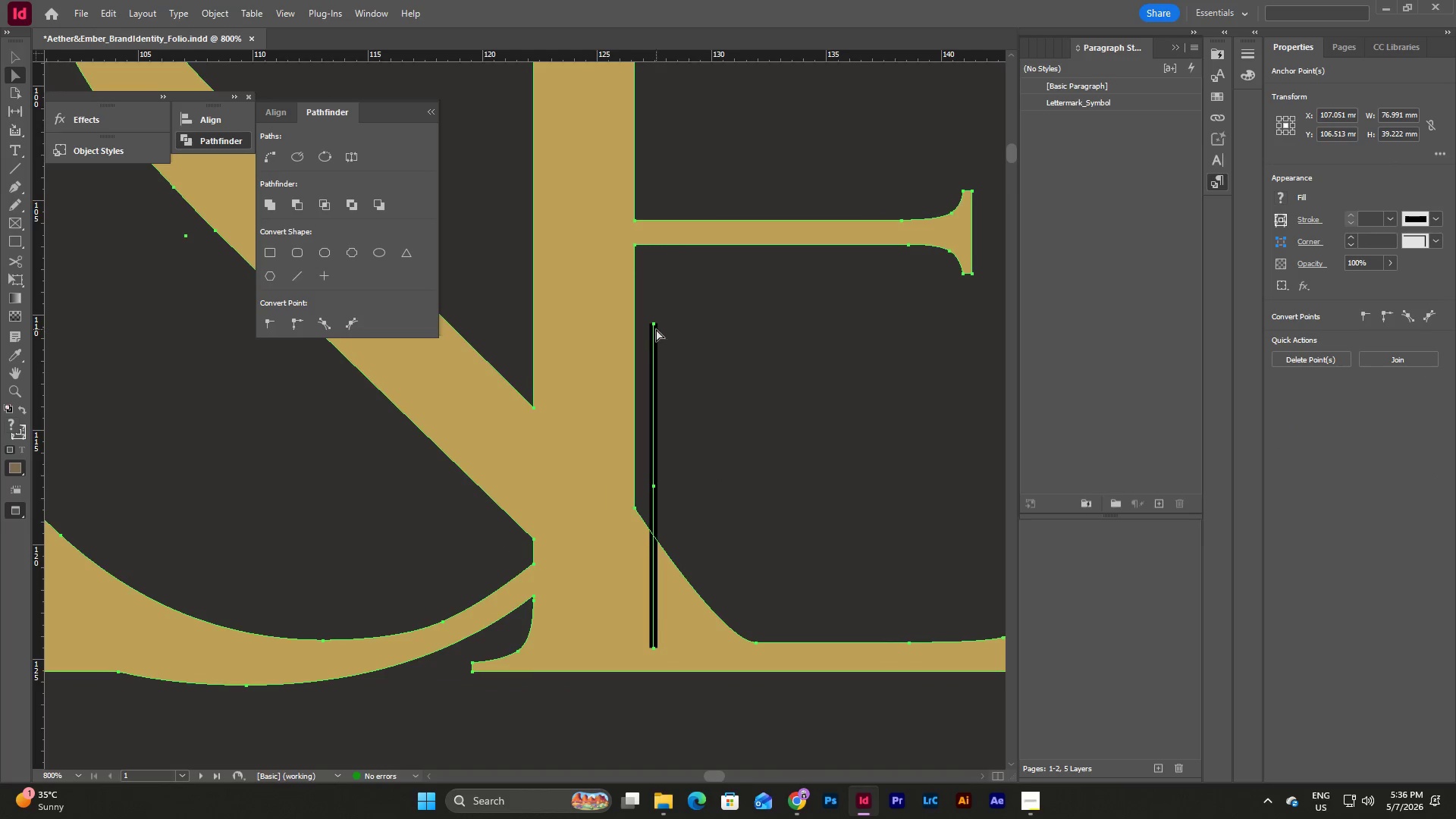 
left_click_drag(start_coordinate=[655, 323], to_coordinate=[651, 510])
 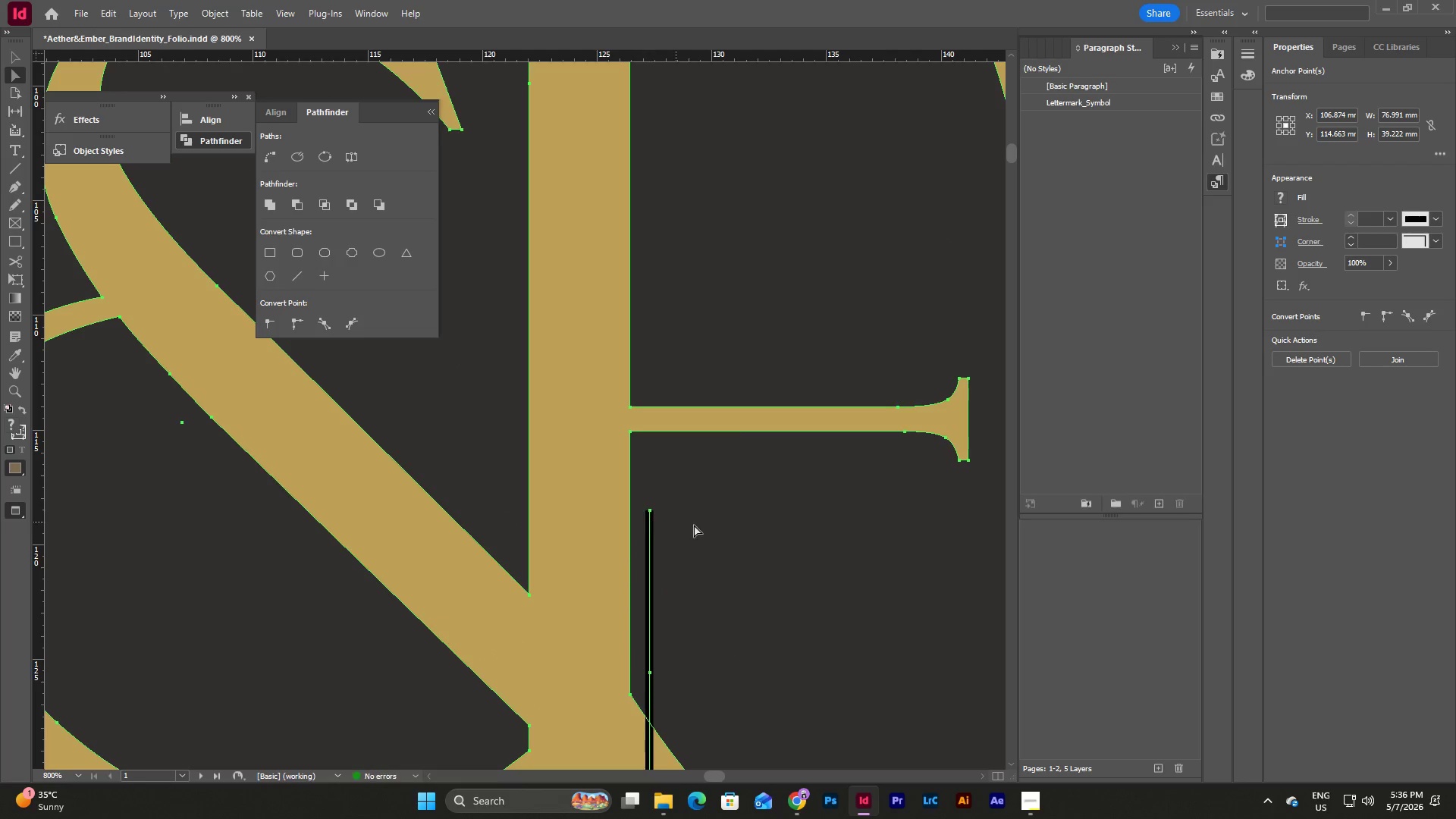 
scroll: coordinate [694, 525], scroll_direction: down, amount: 5.0
 